 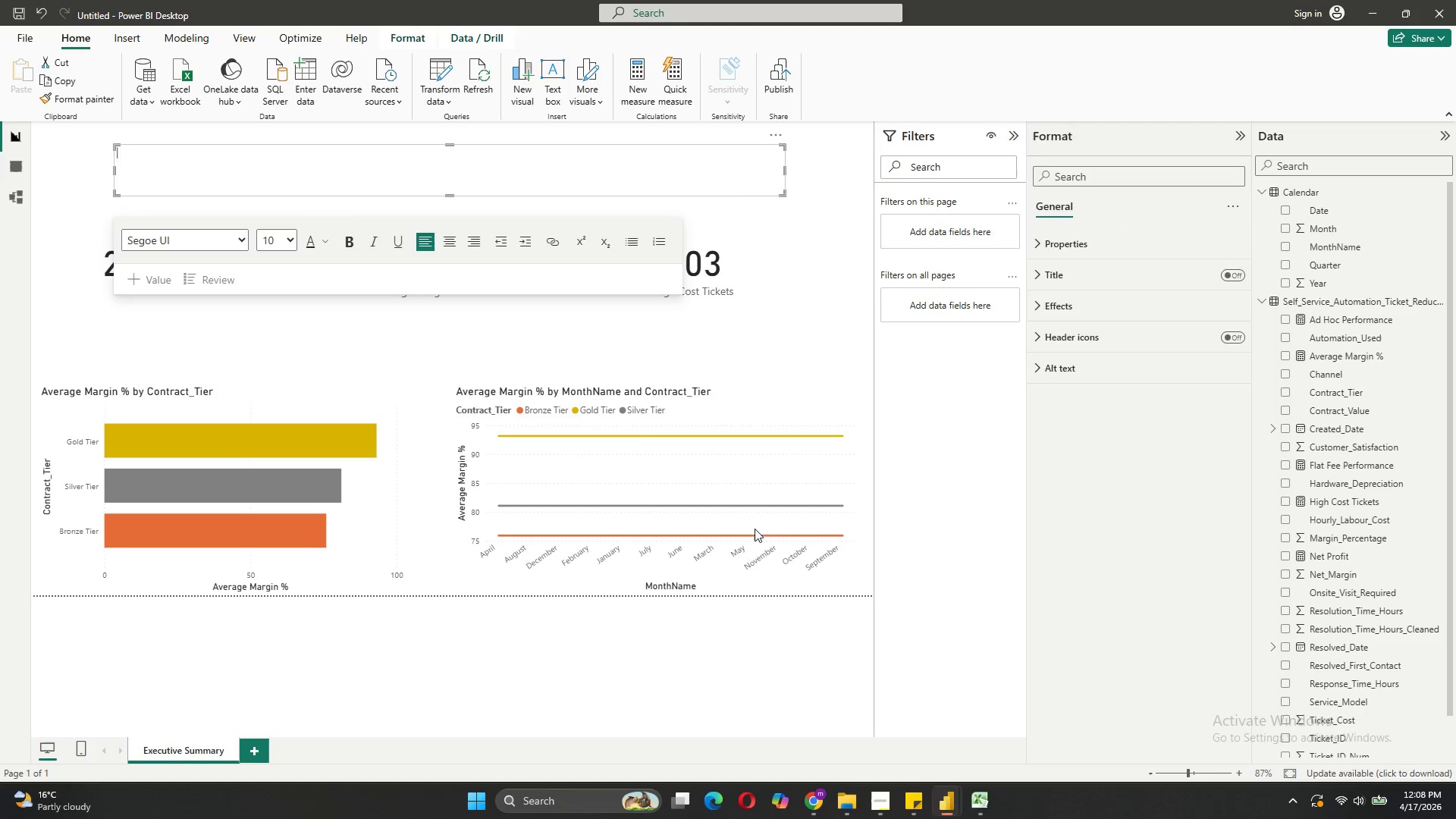 
key(Control+V)
 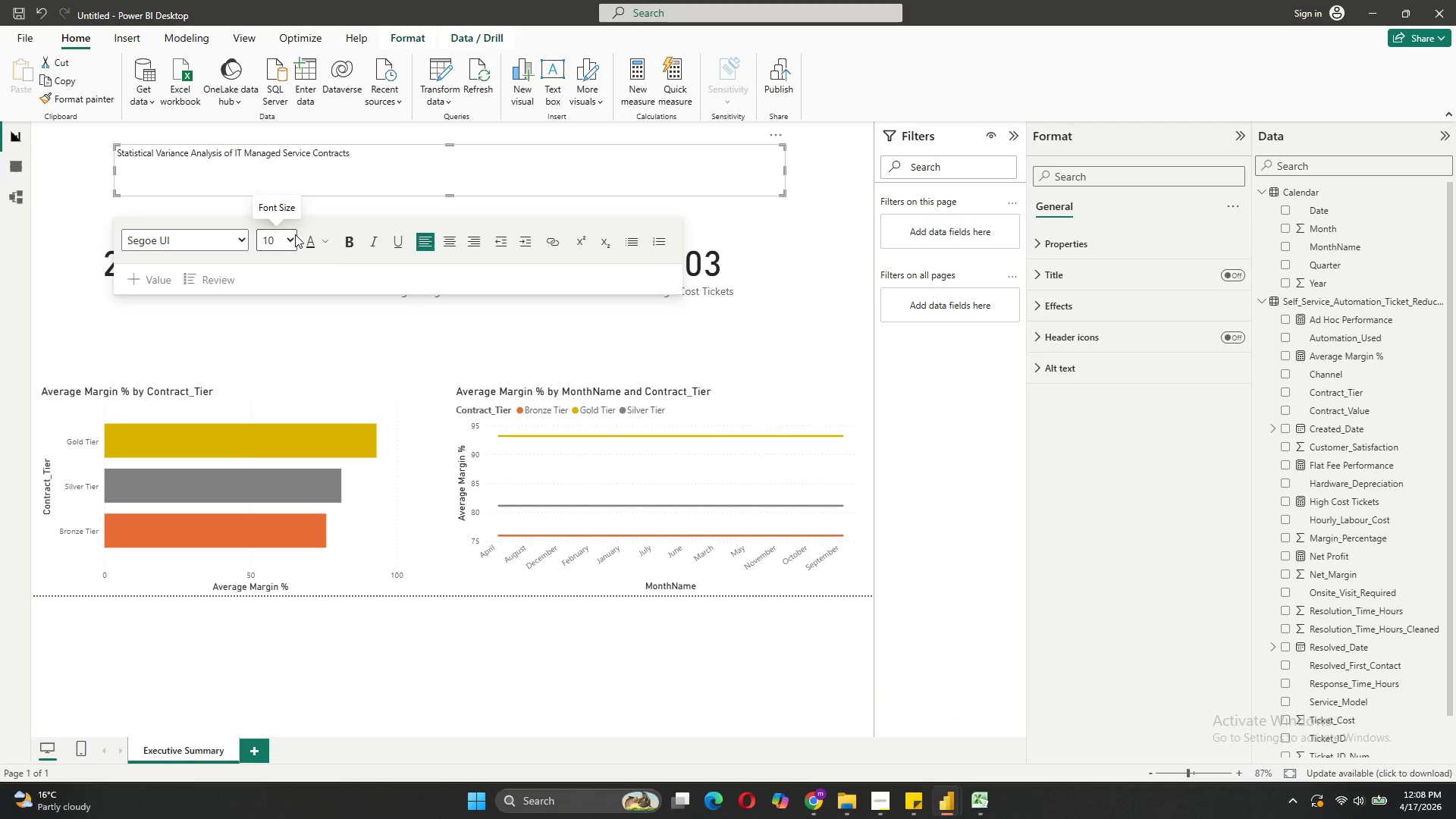 
left_click([295, 234])
 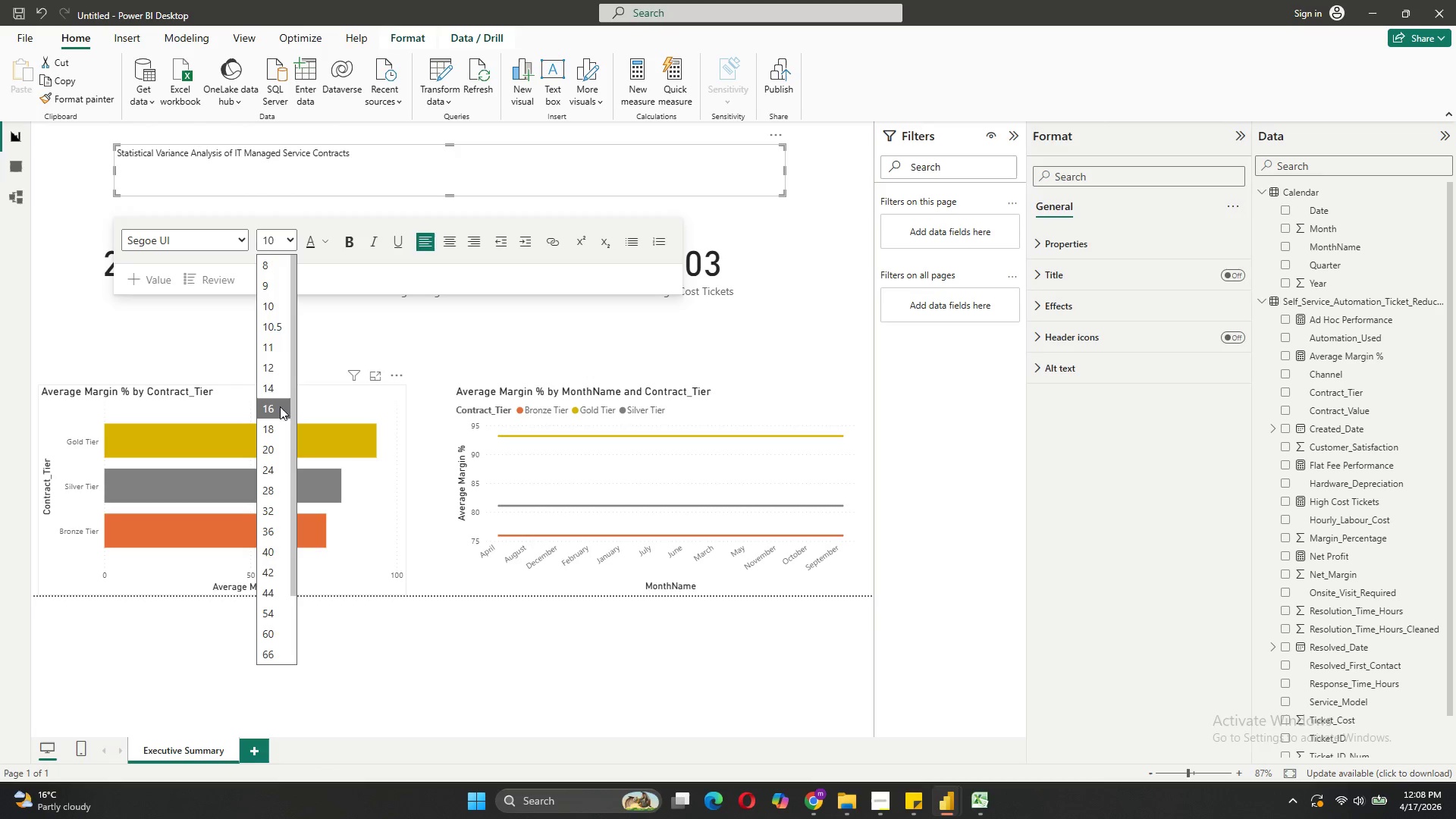 
left_click([276, 408])
 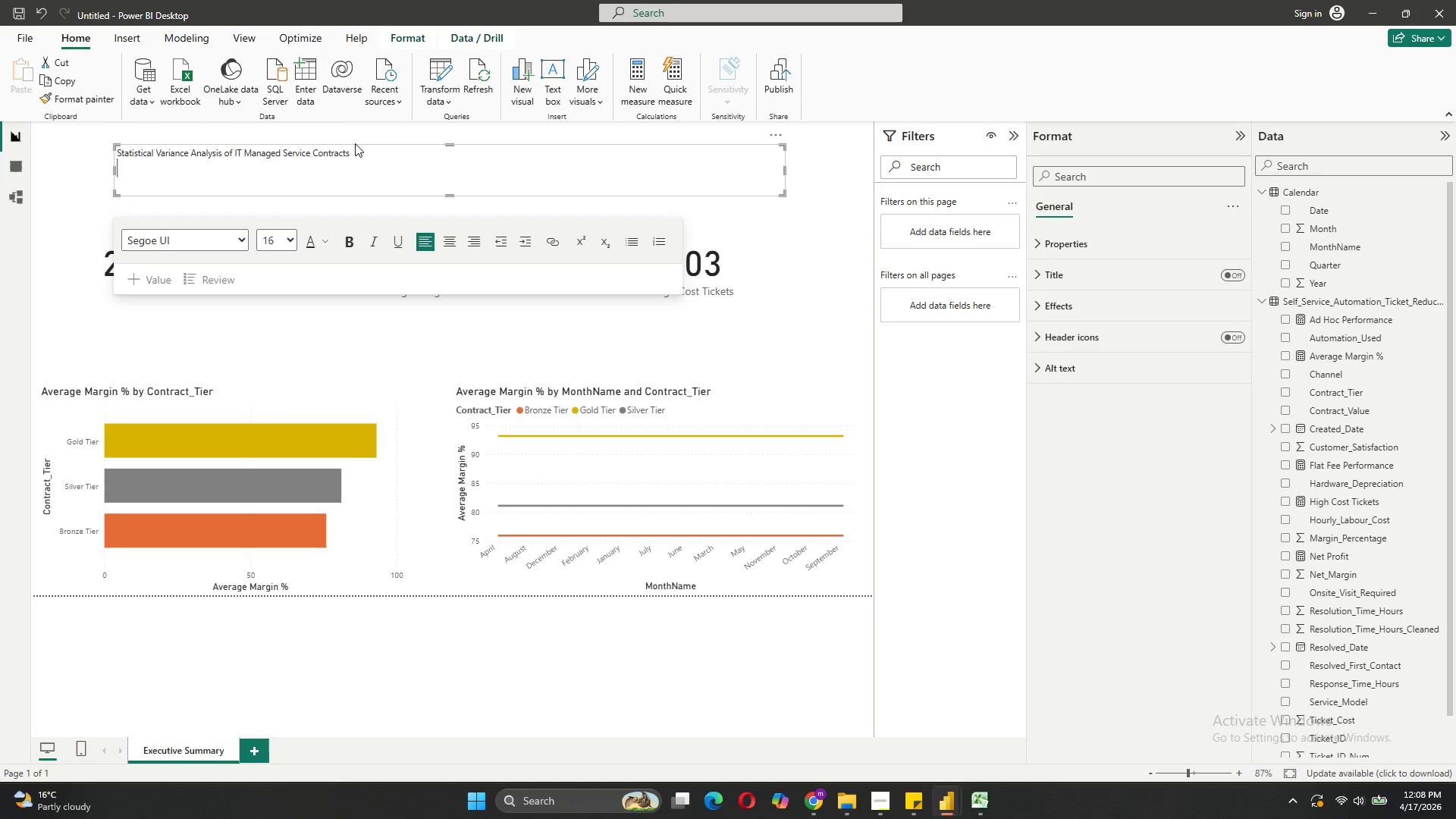 
left_click_drag(start_coordinate=[356, 151], to_coordinate=[115, 147])
 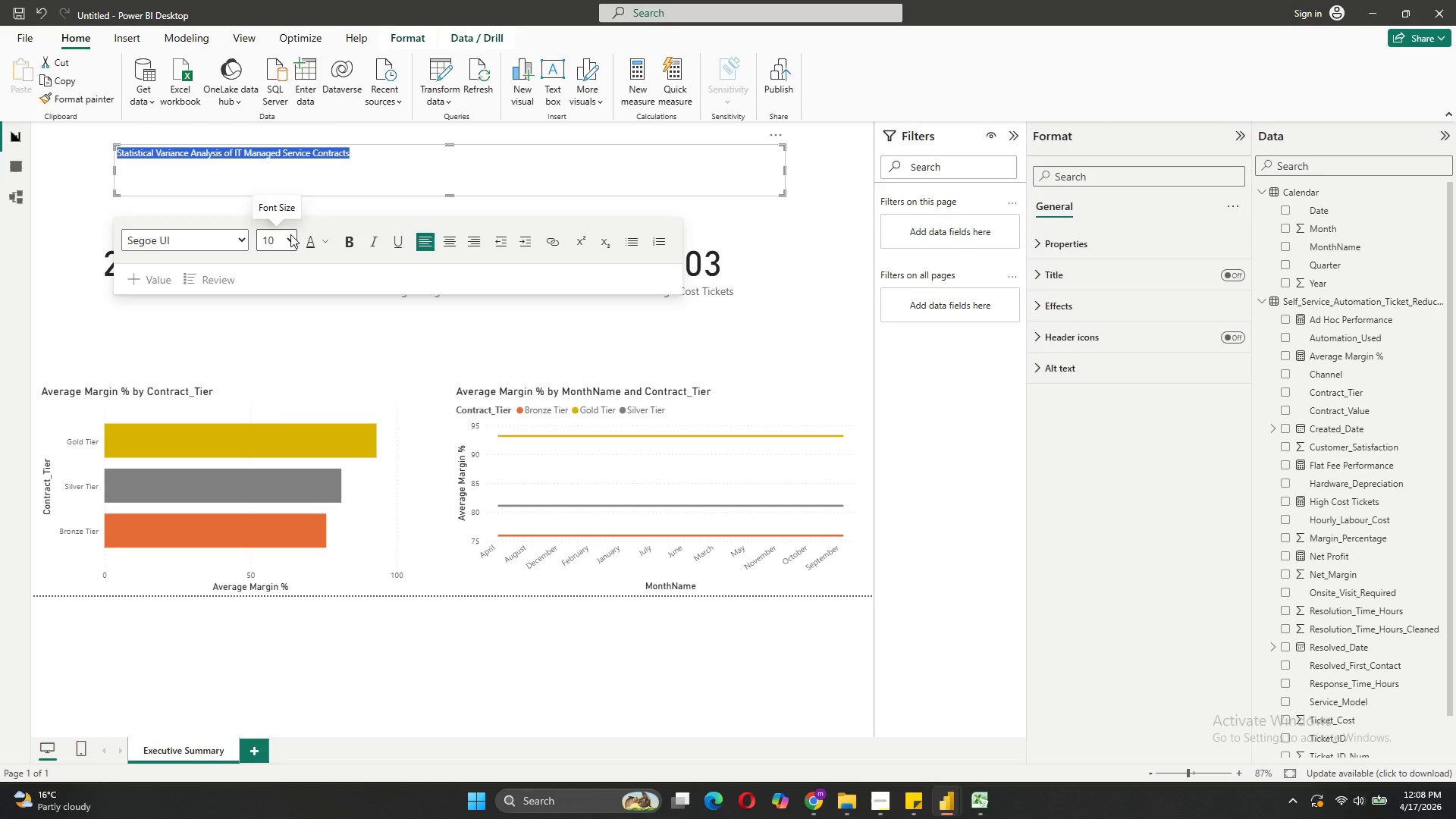 
left_click([290, 234])
 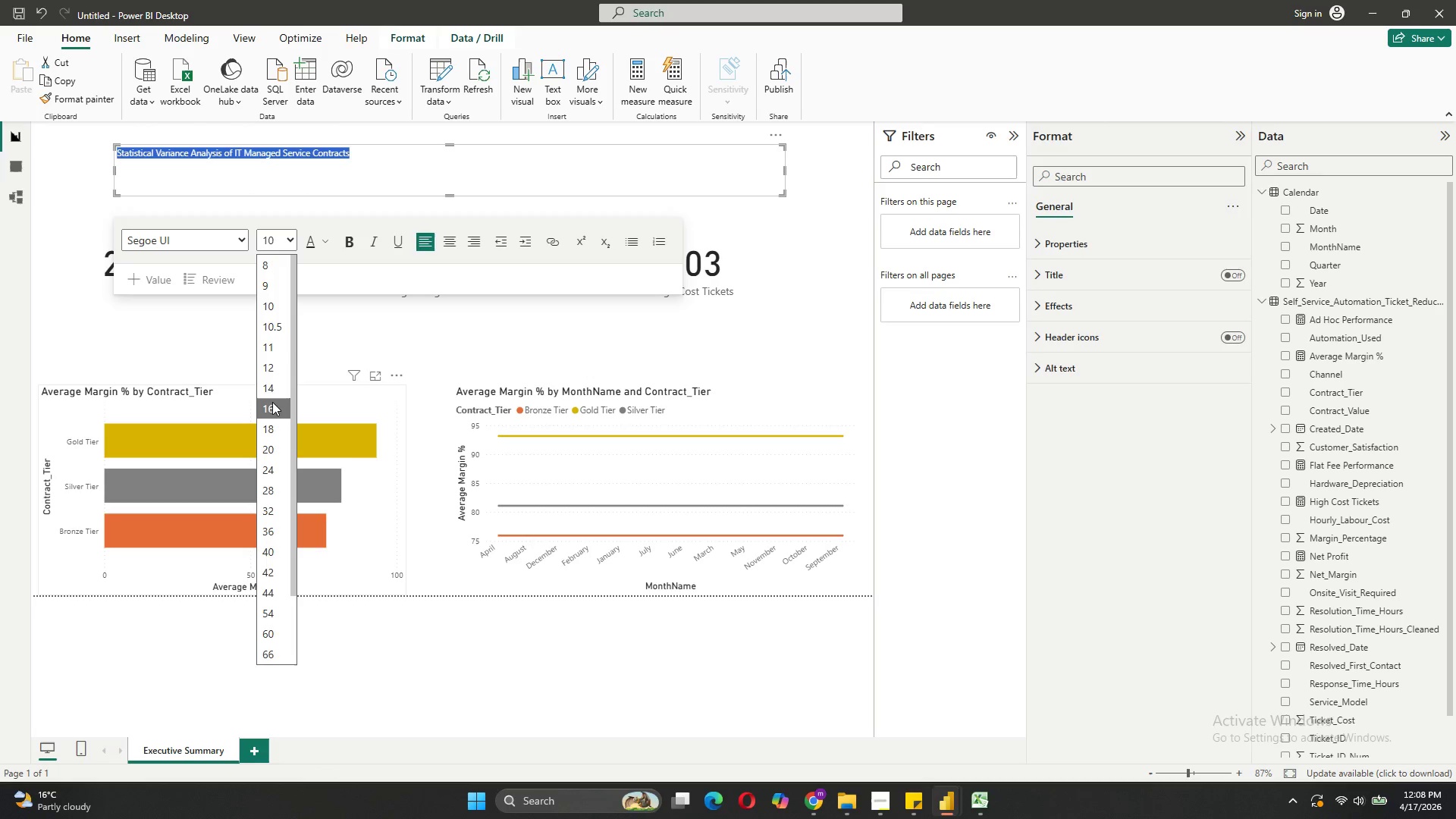 
left_click([271, 402])
 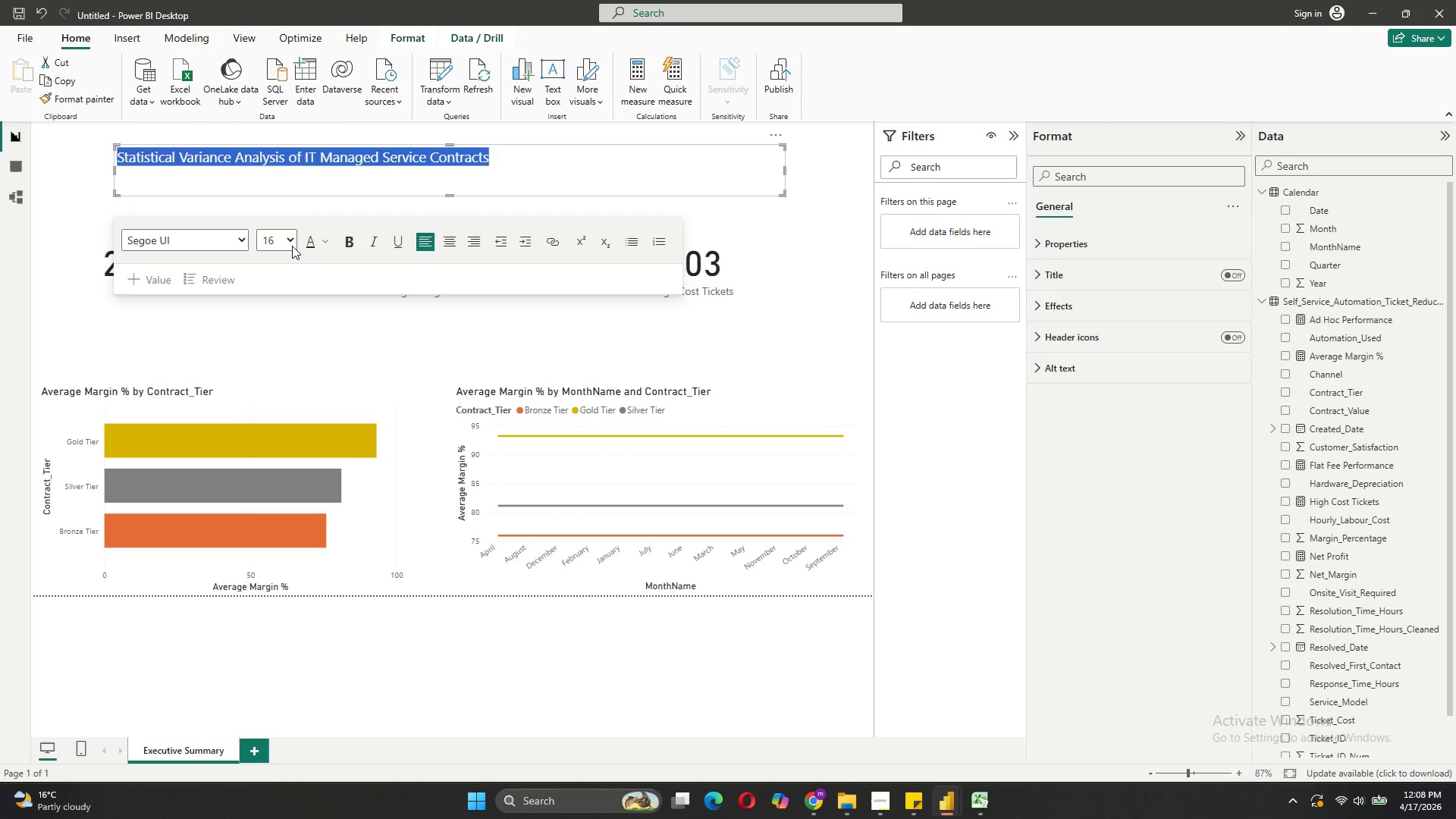 
left_click([290, 240])
 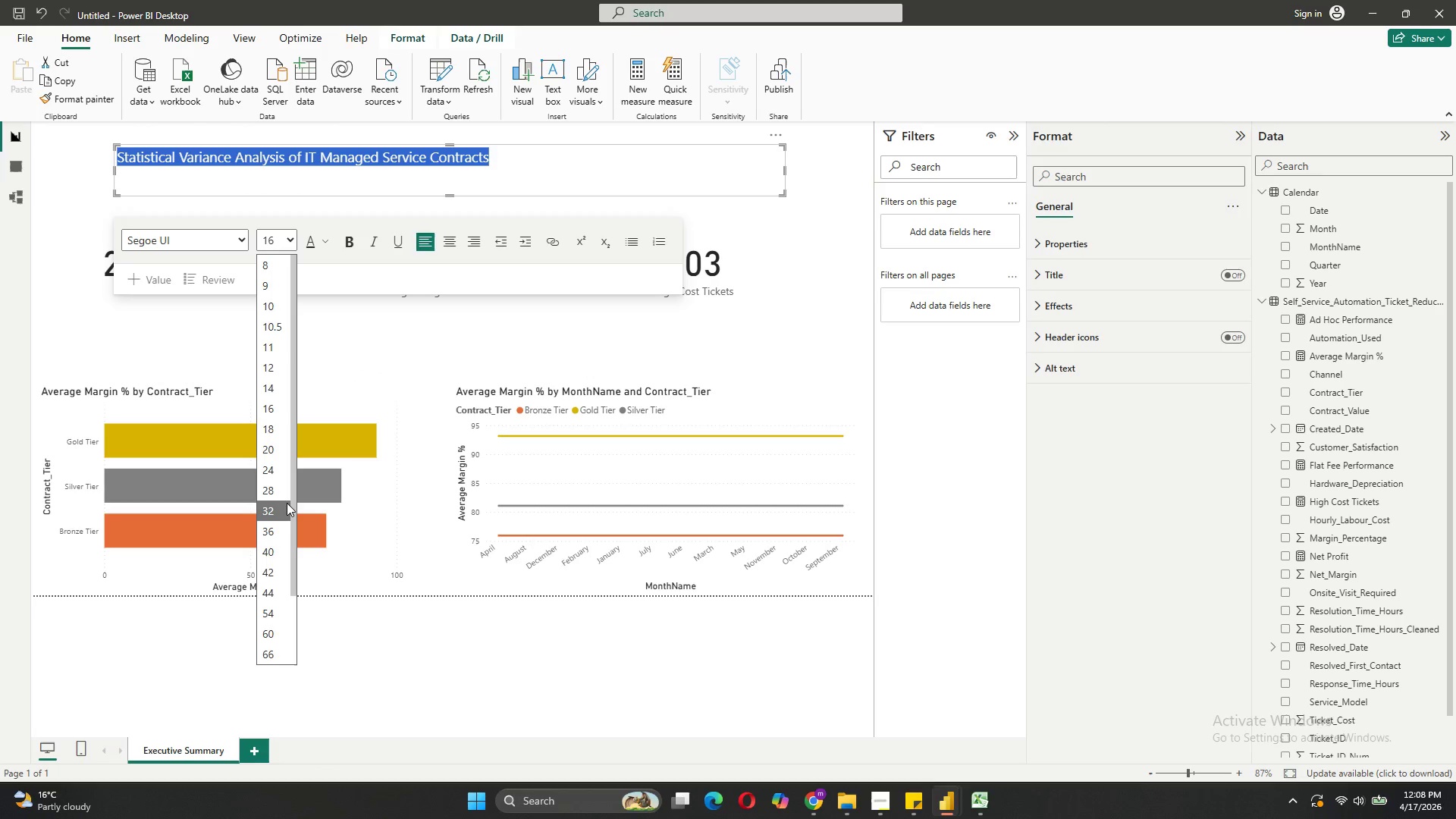 
left_click([286, 501])
 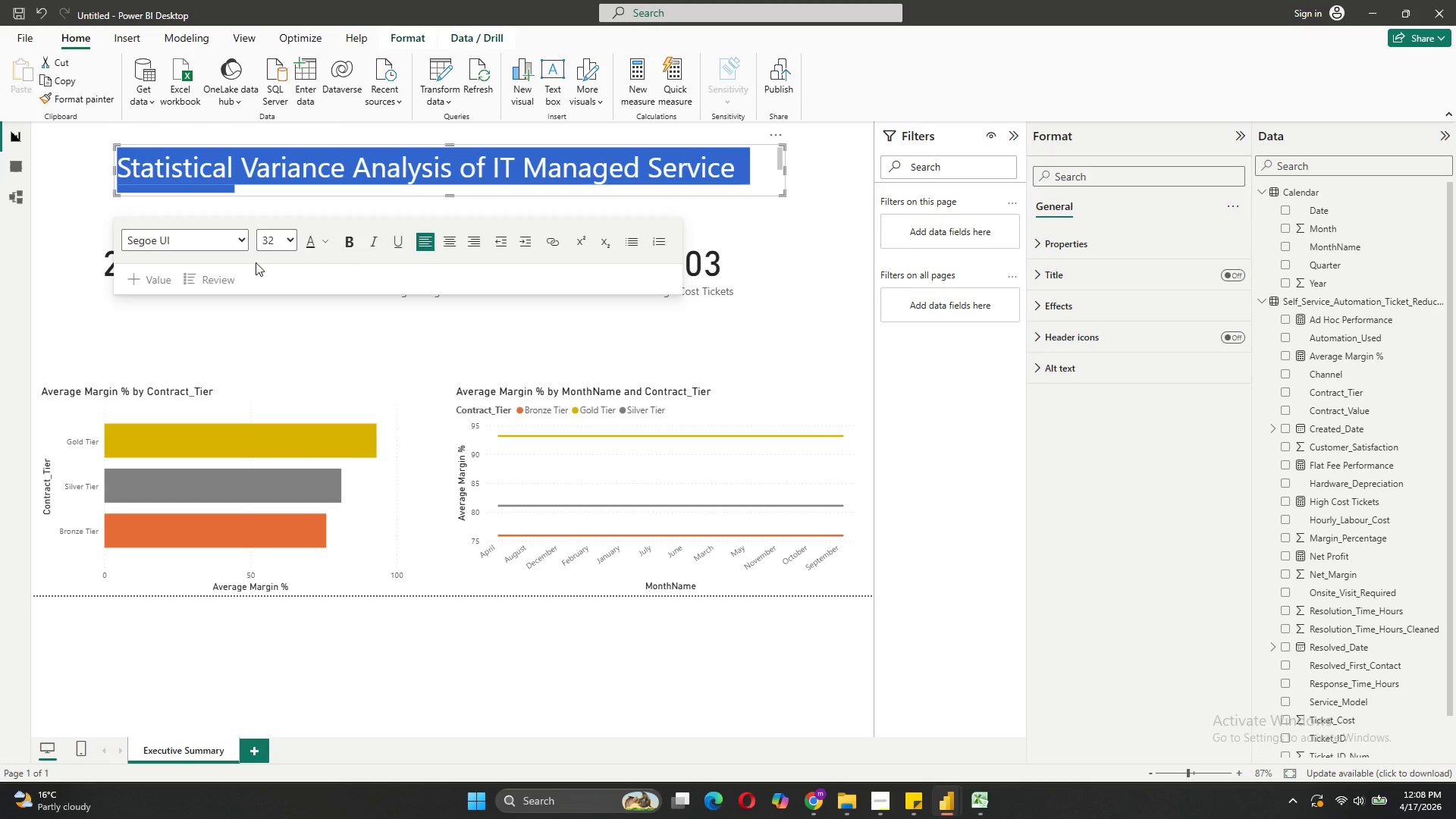 
left_click([243, 247])
 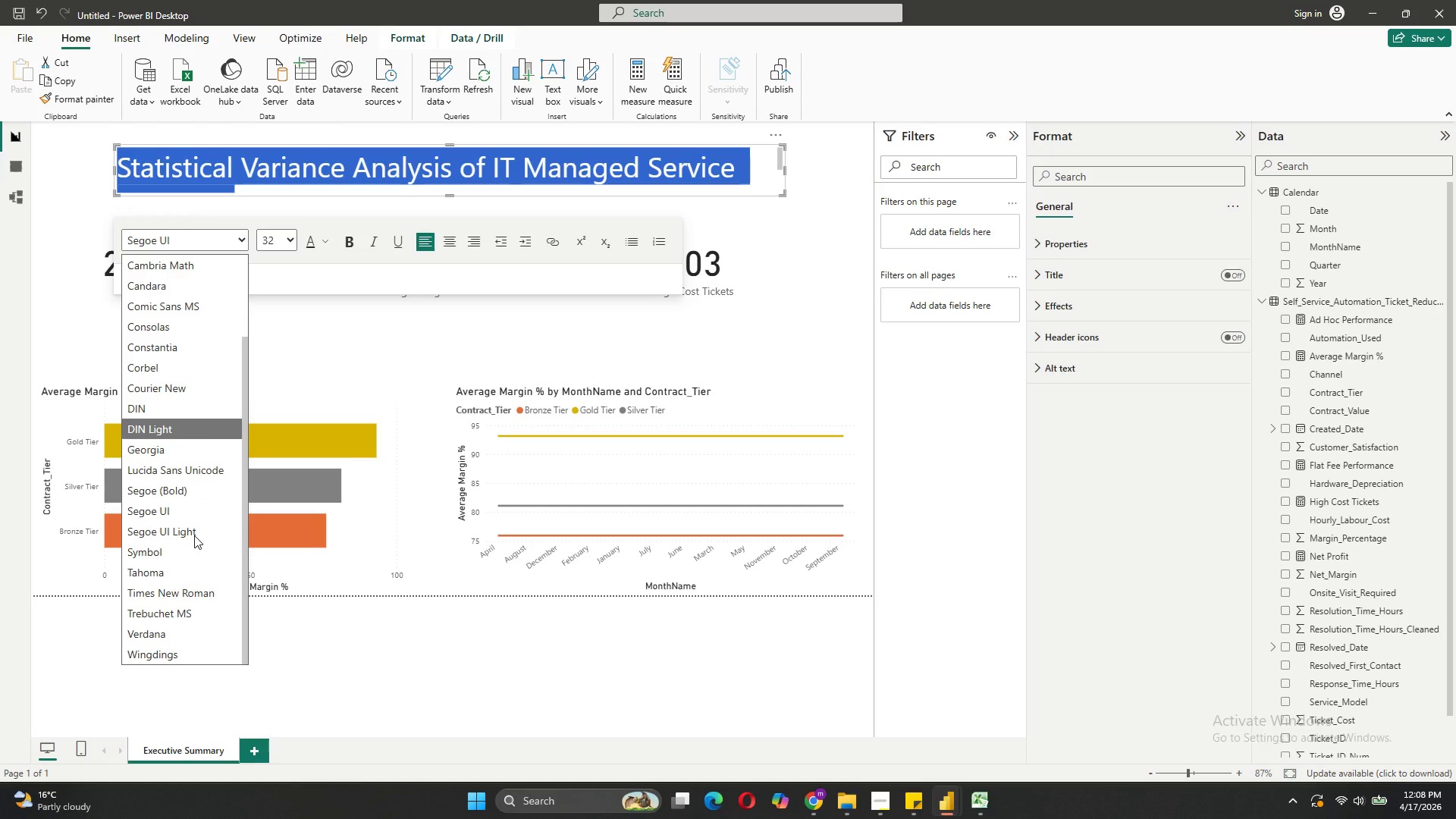 
left_click([173, 585])
 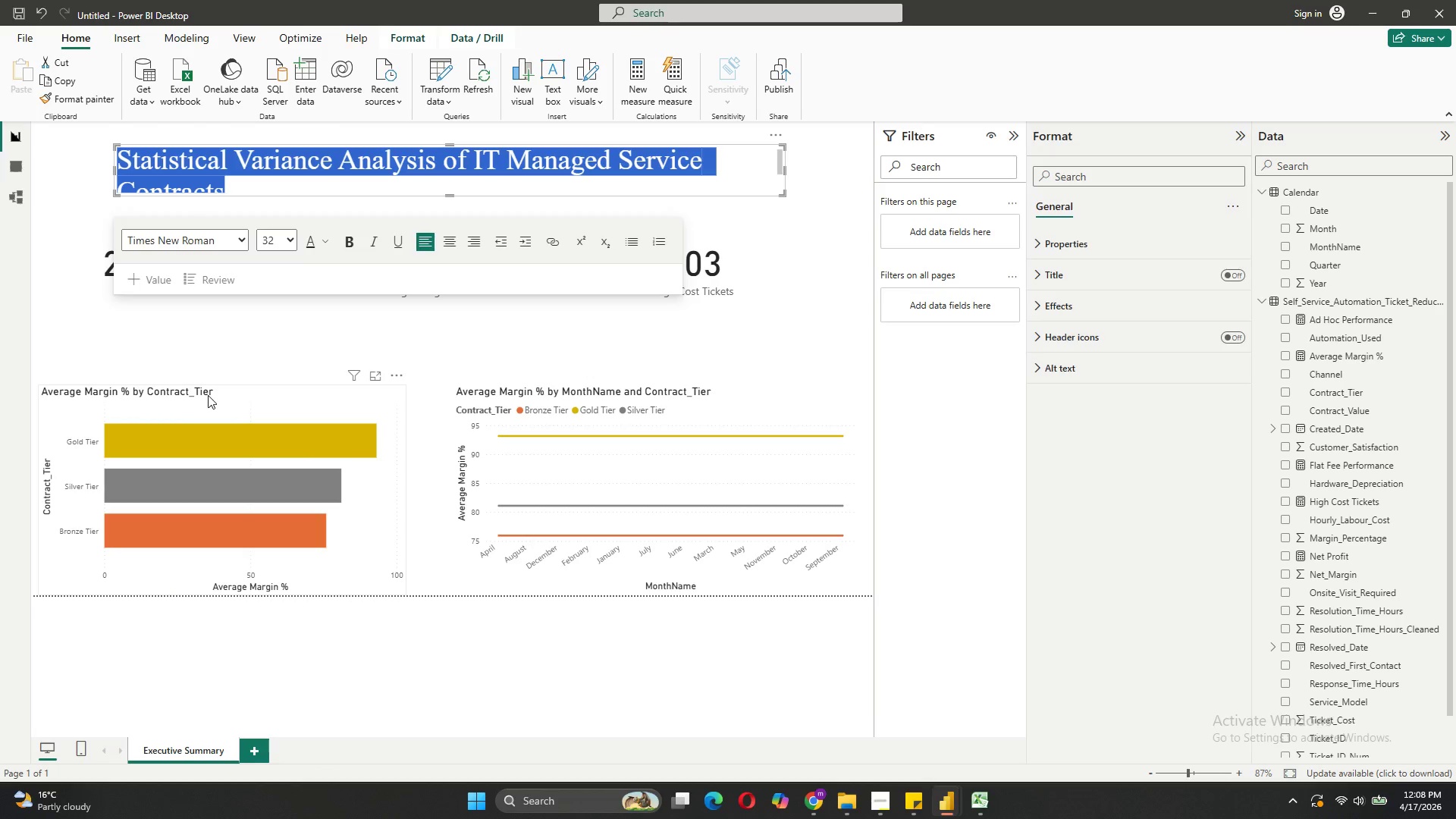 
left_click([293, 246])
 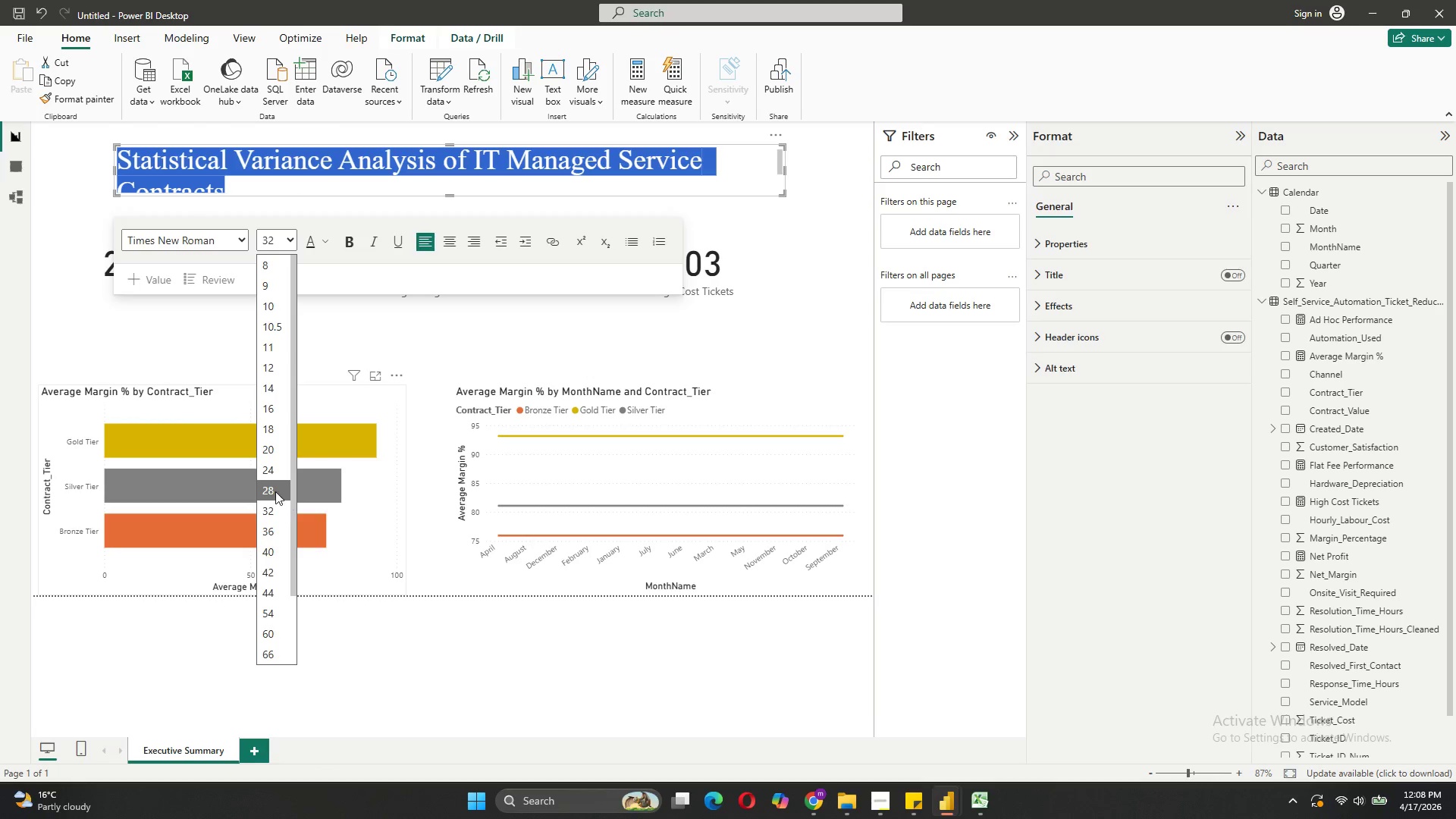 
left_click([275, 490])
 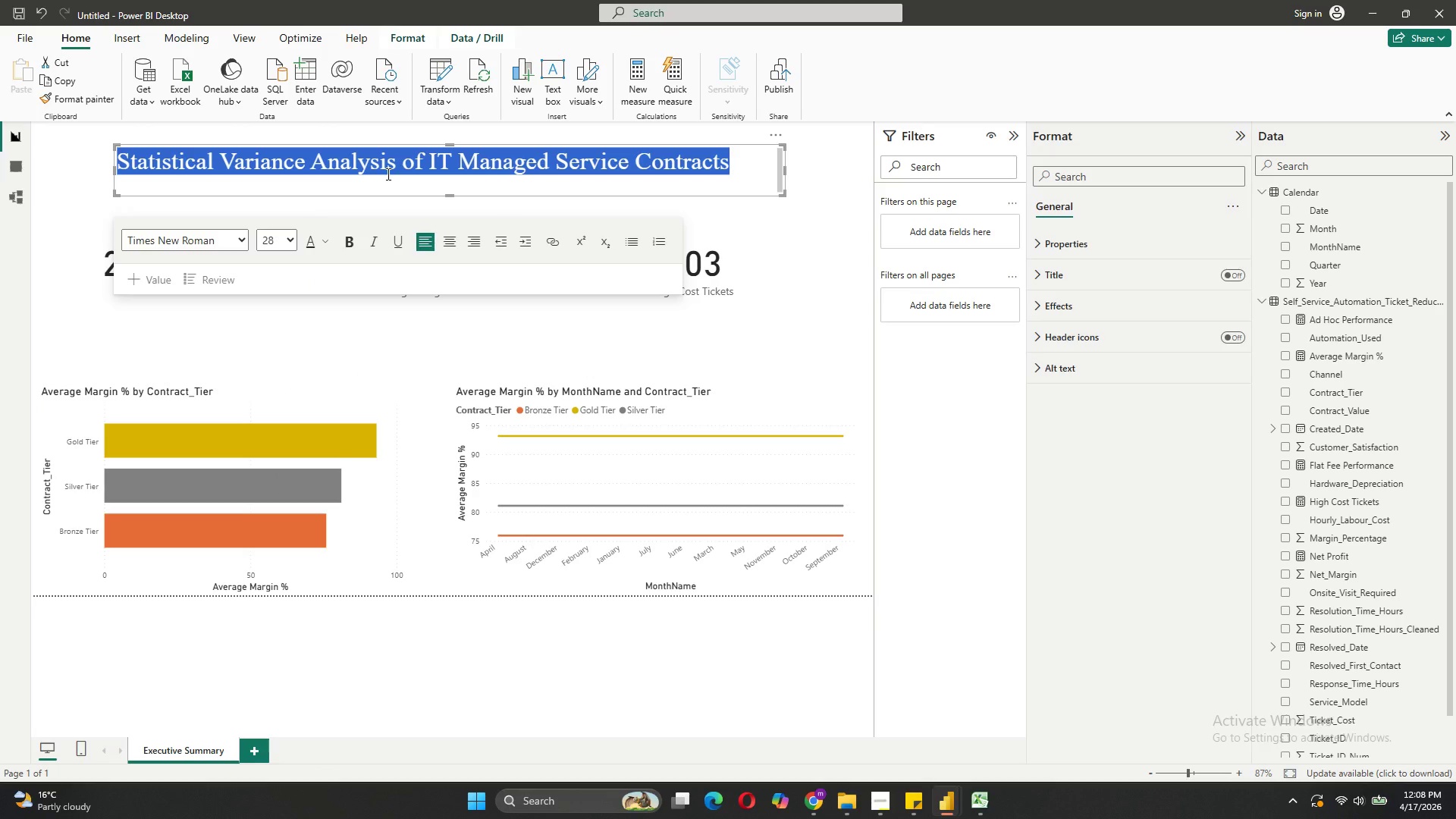 
left_click([447, 247])
 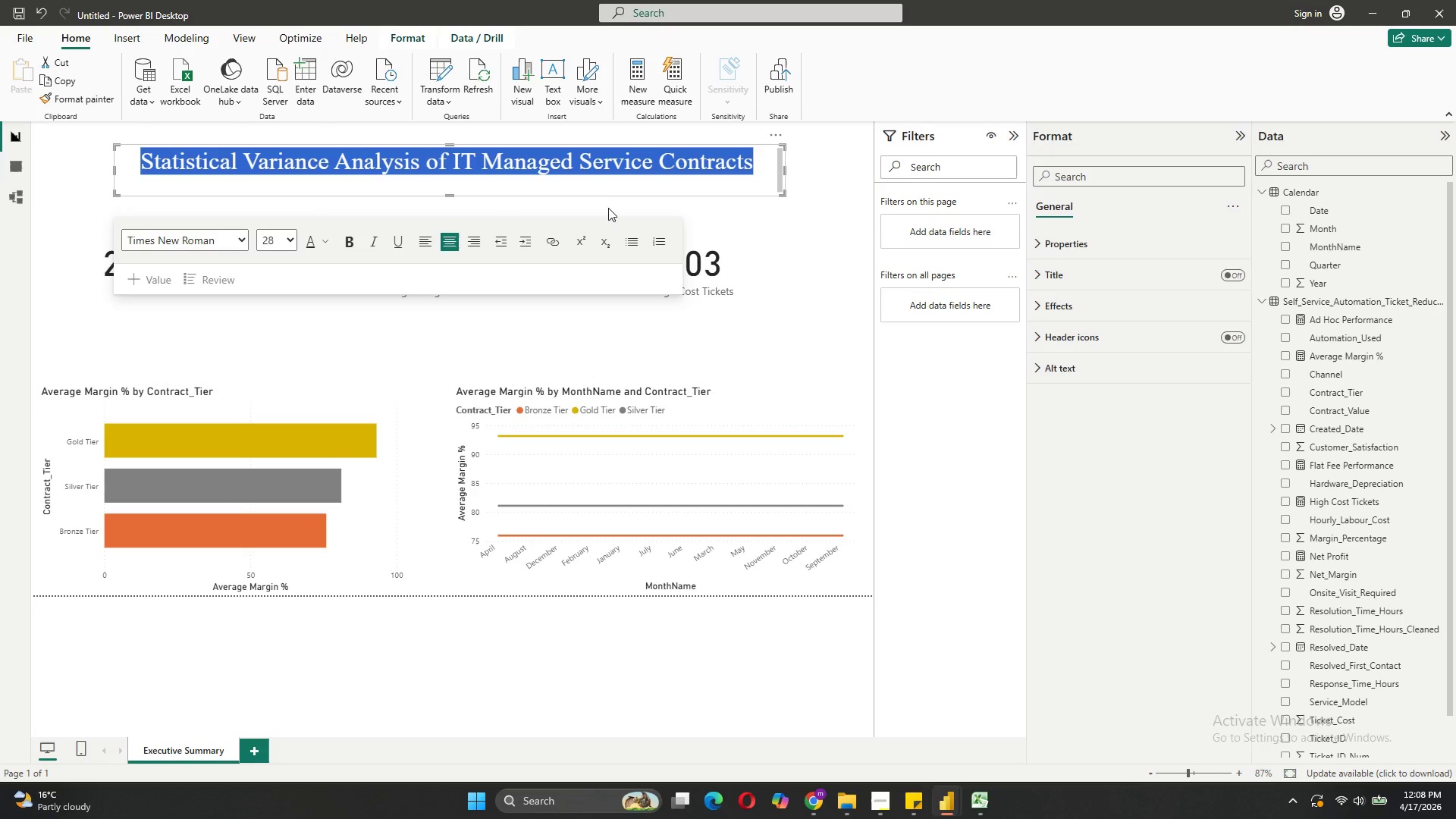 
left_click([810, 167])
 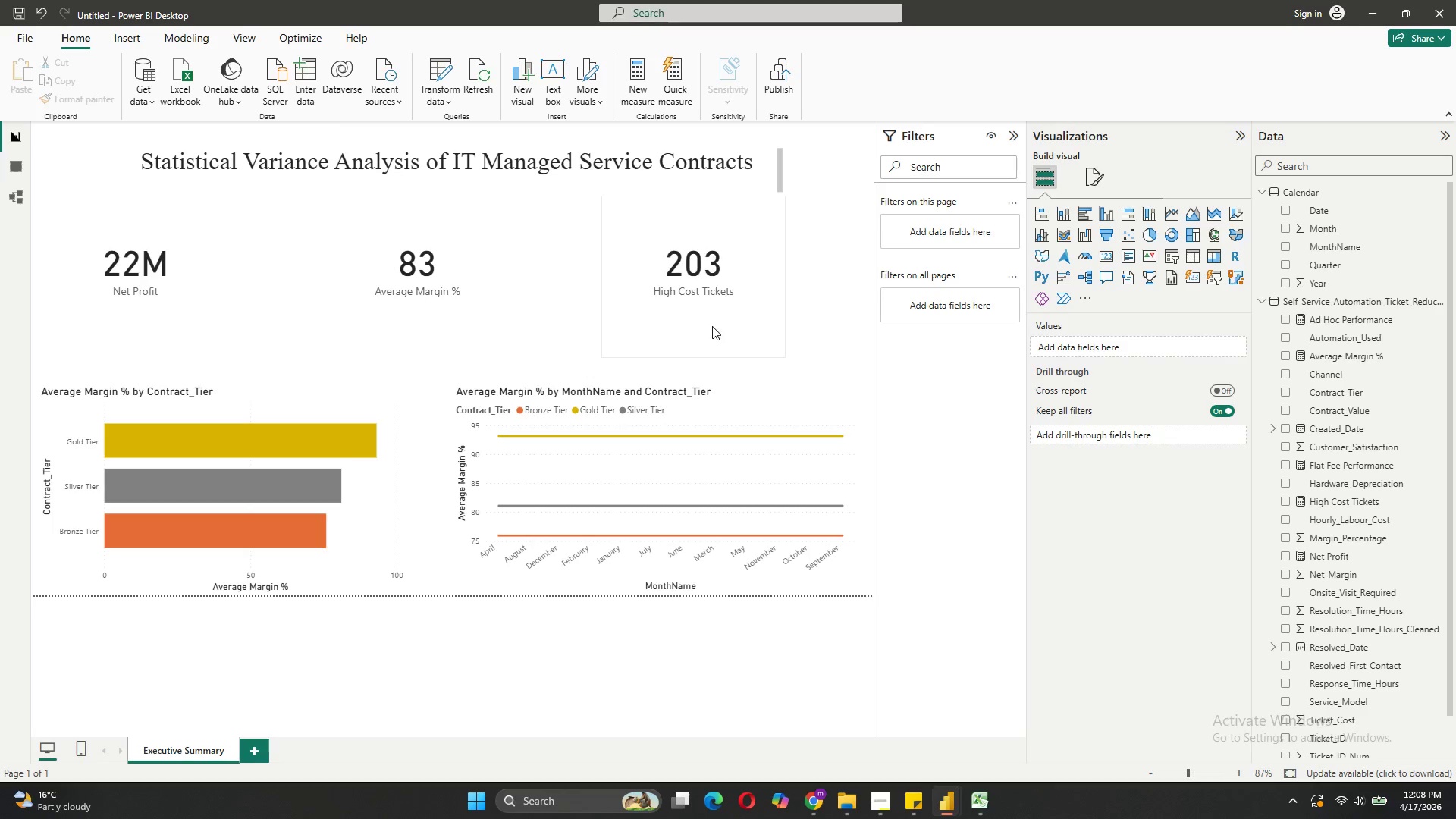 
wait(5.06)
 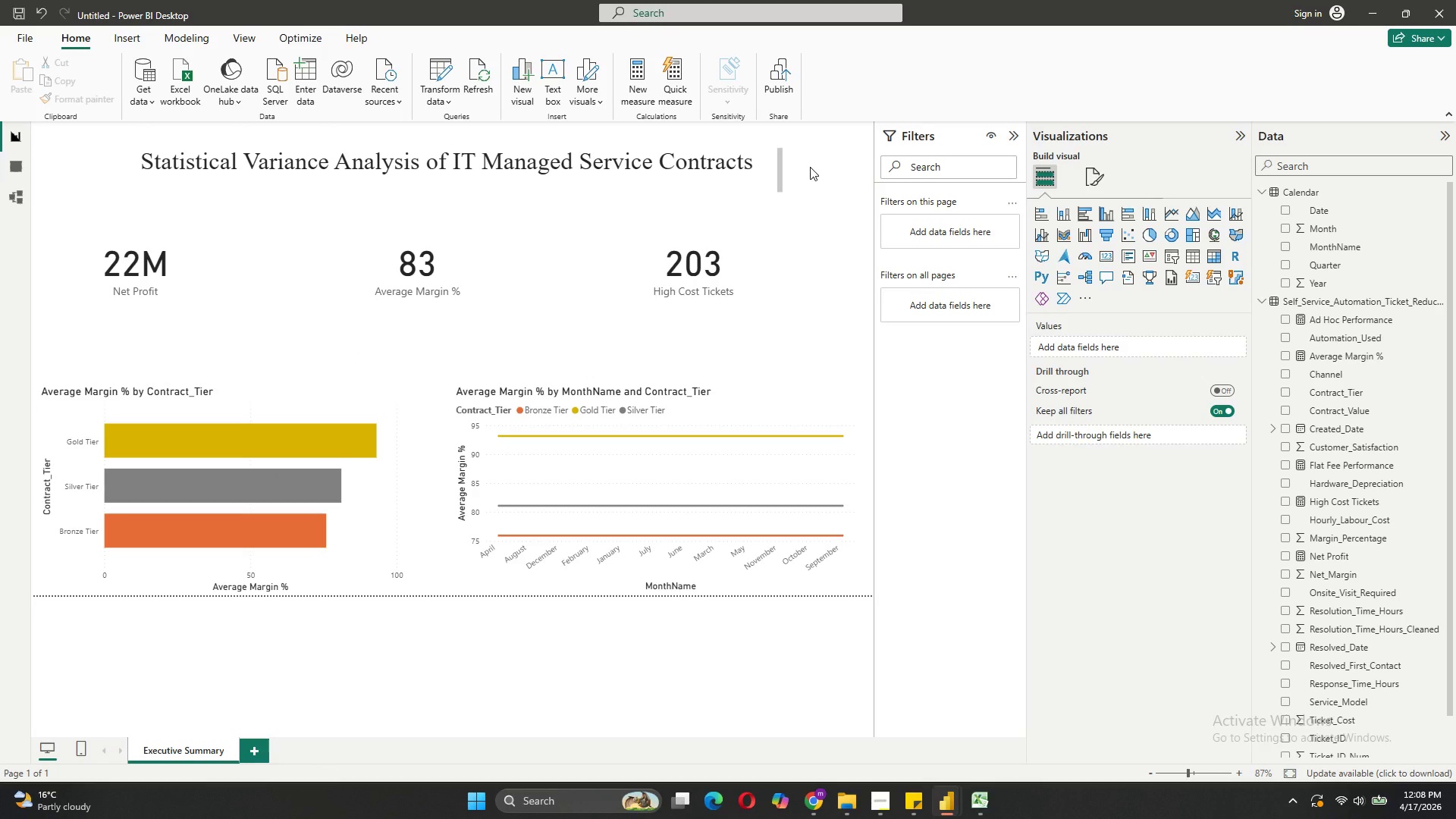 
left_click([840, 155])
 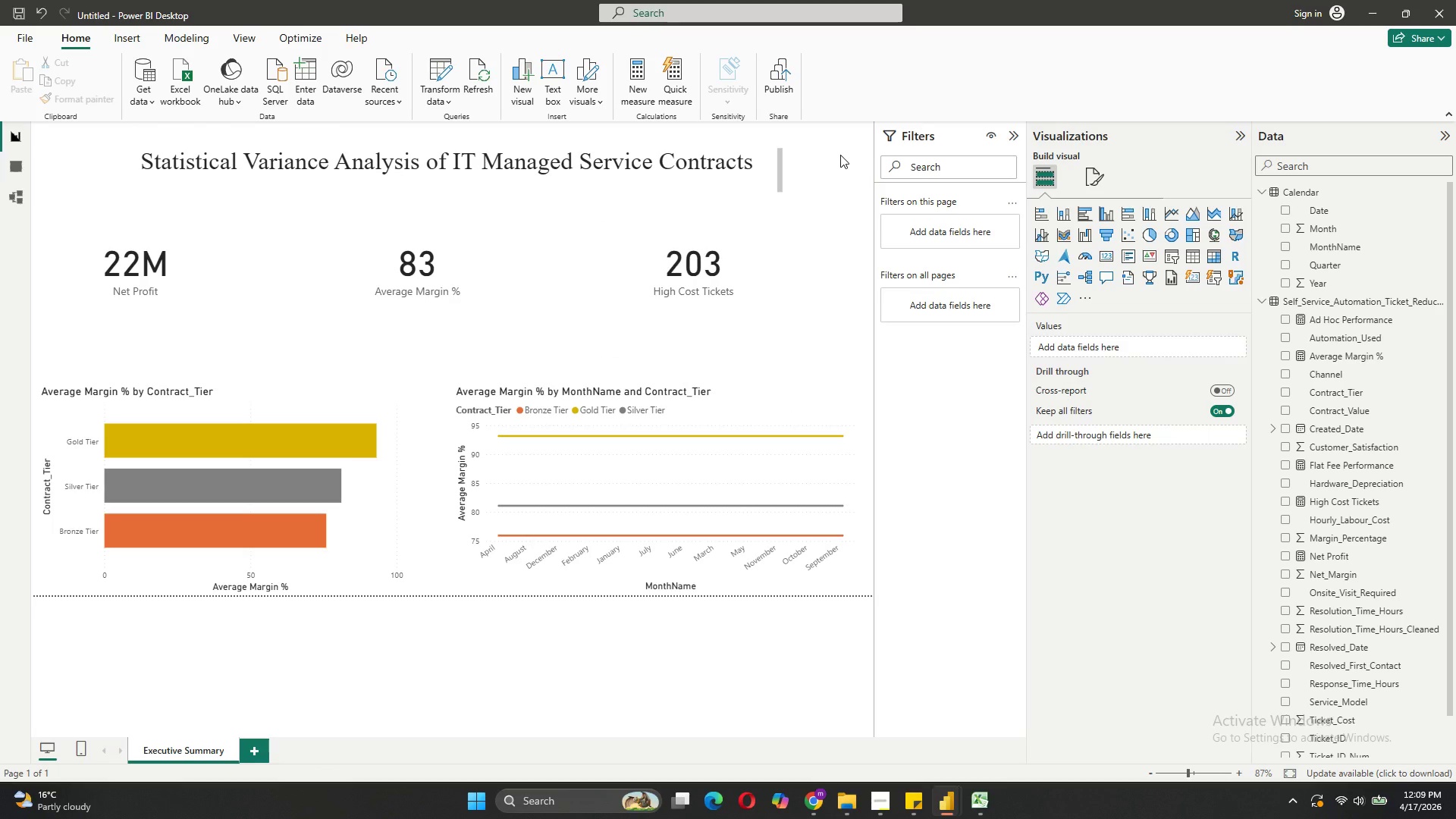 
left_click_drag(start_coordinate=[840, 155], to_coordinate=[869, 236])
 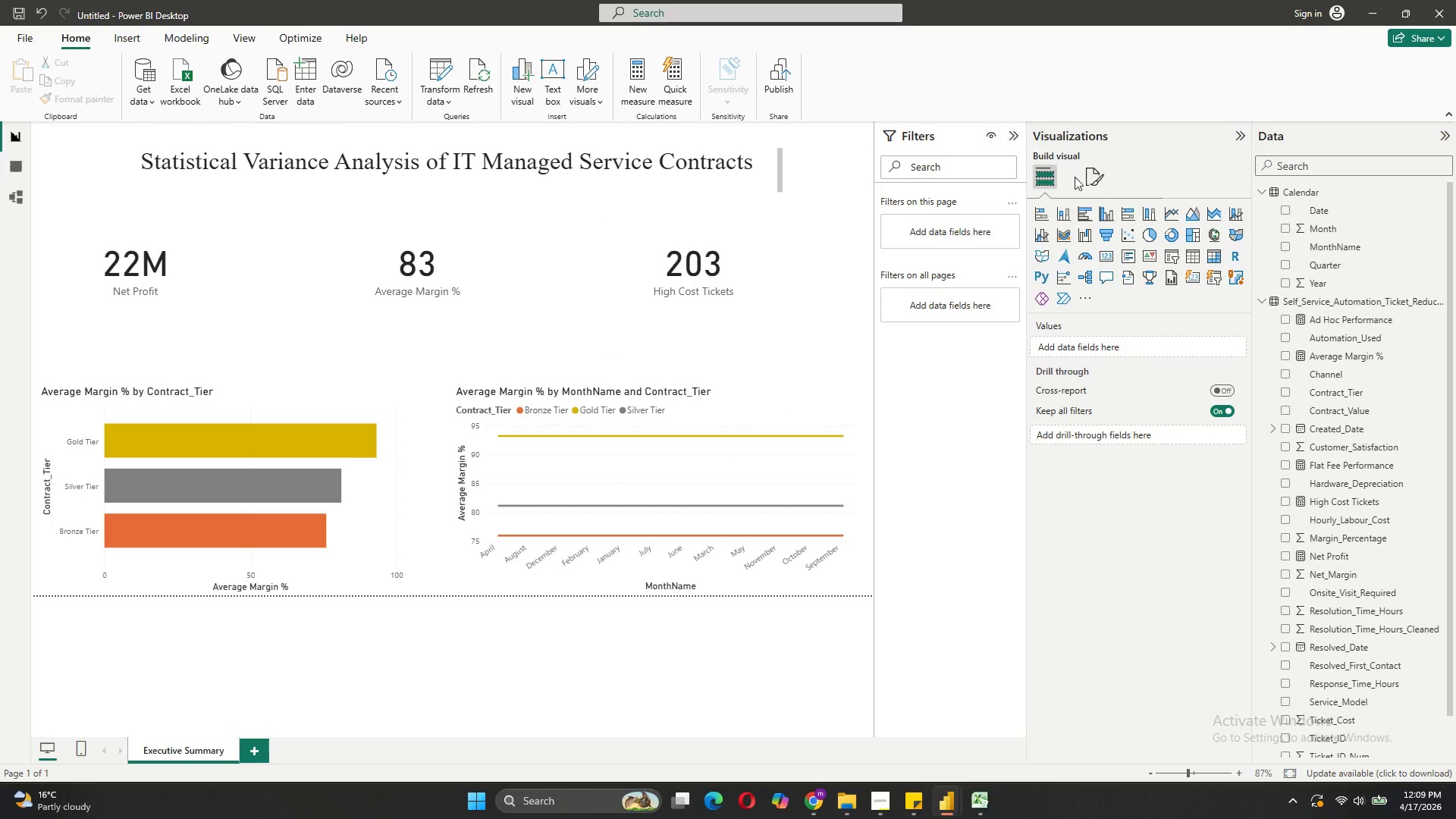 
left_click([1094, 184])
 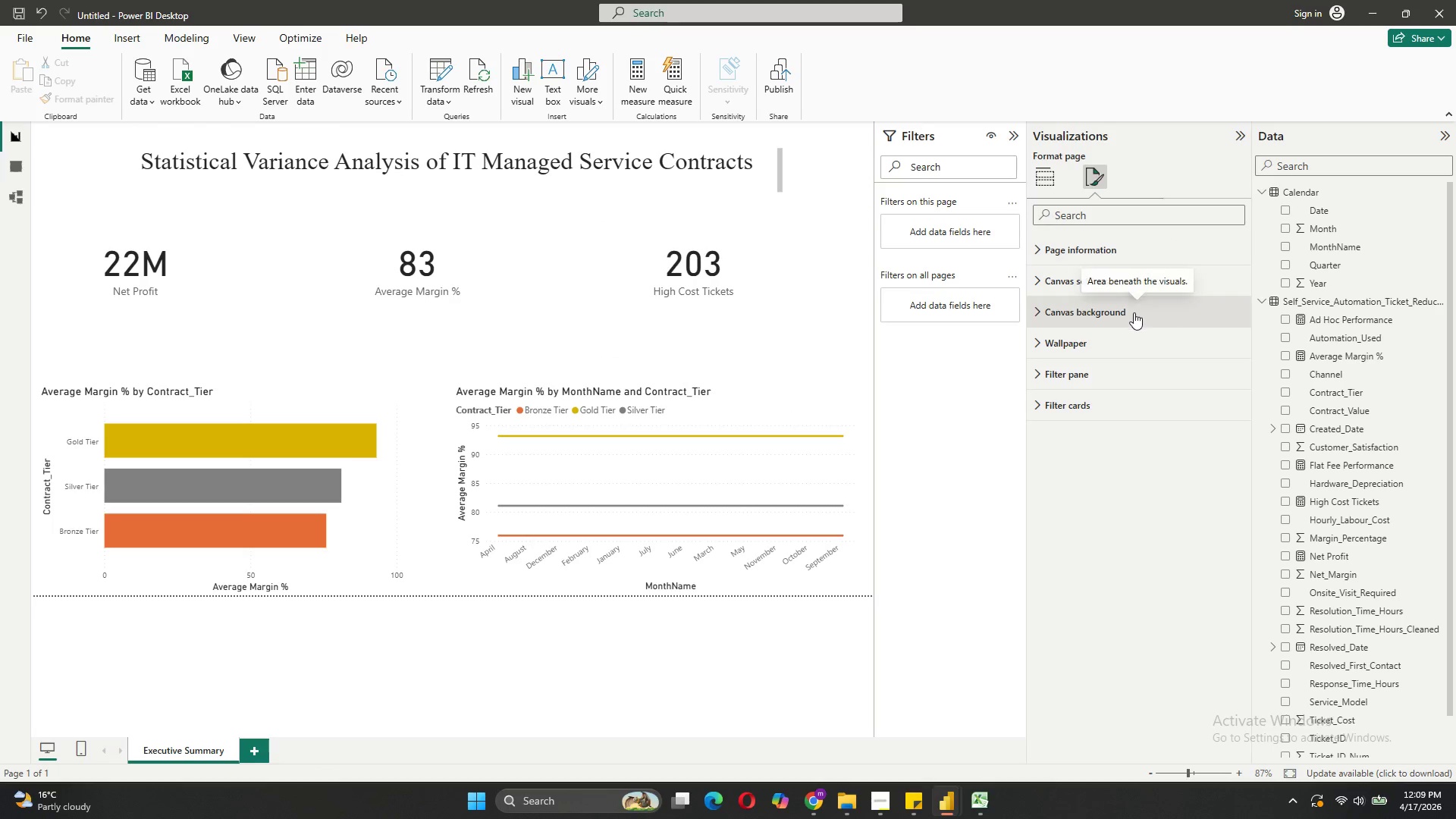 
left_click([1127, 309])
 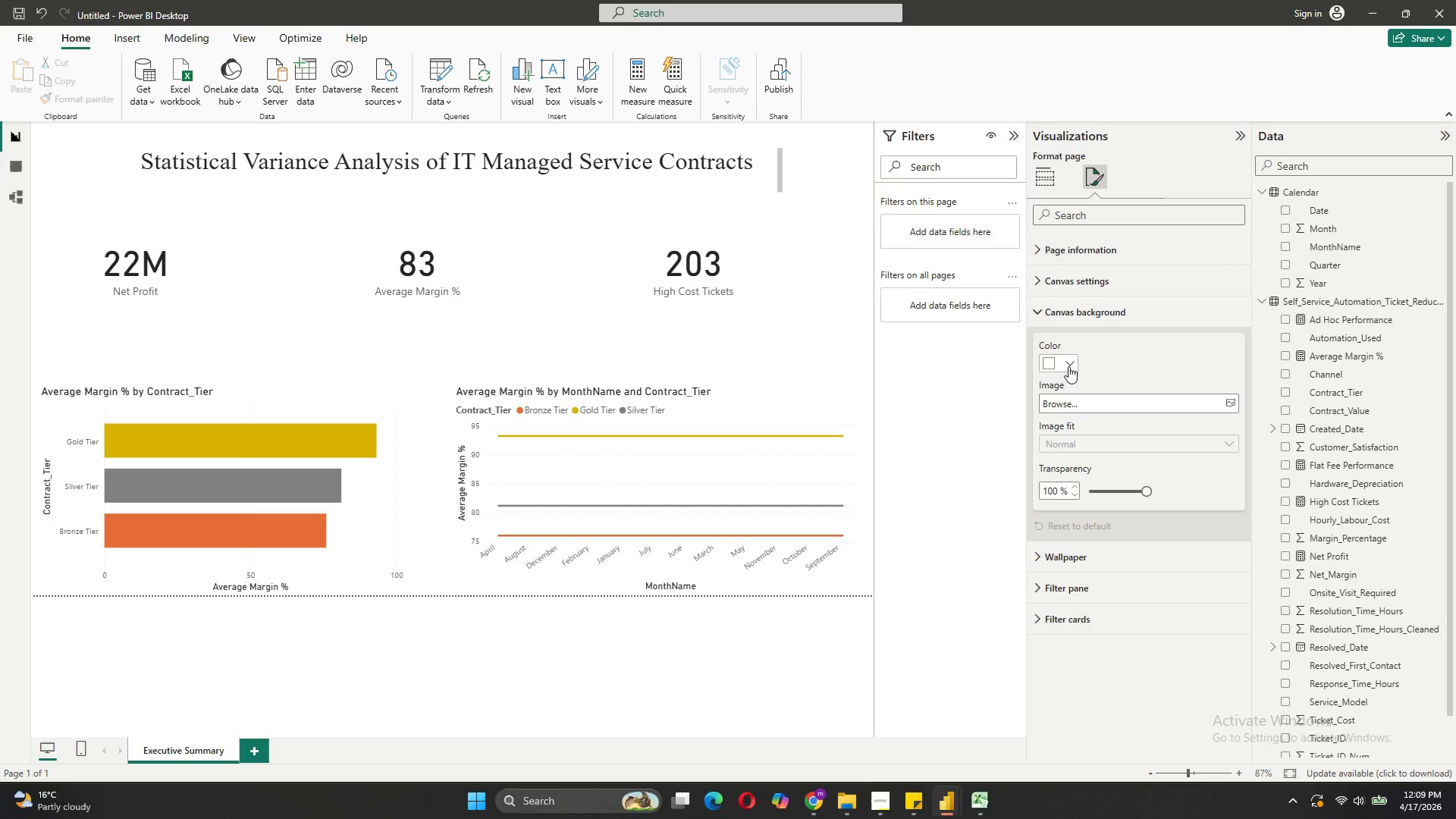 
left_click([1068, 366])
 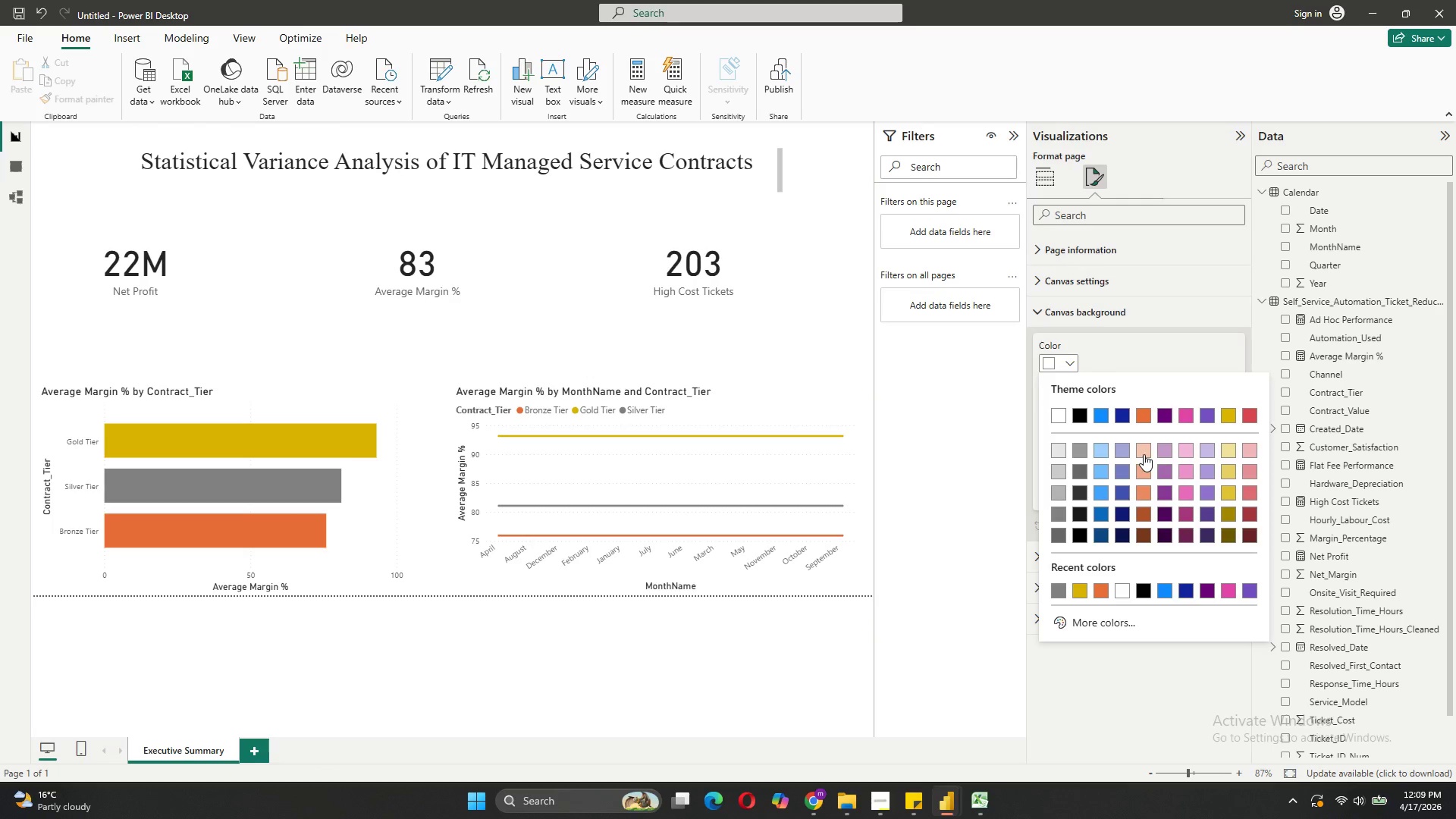 
left_click([1061, 448])
 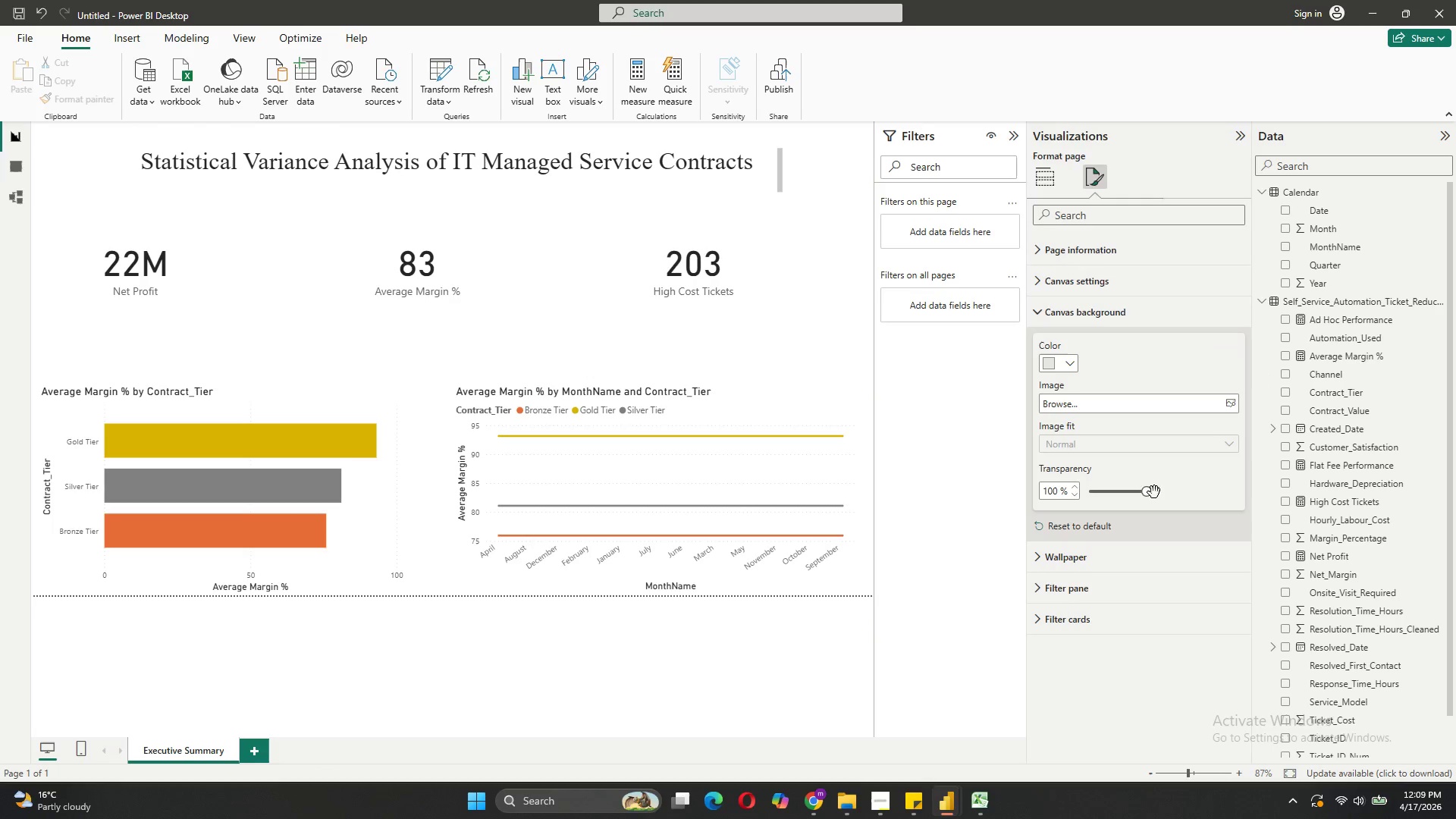 
left_click_drag(start_coordinate=[1146, 489], to_coordinate=[1060, 482])
 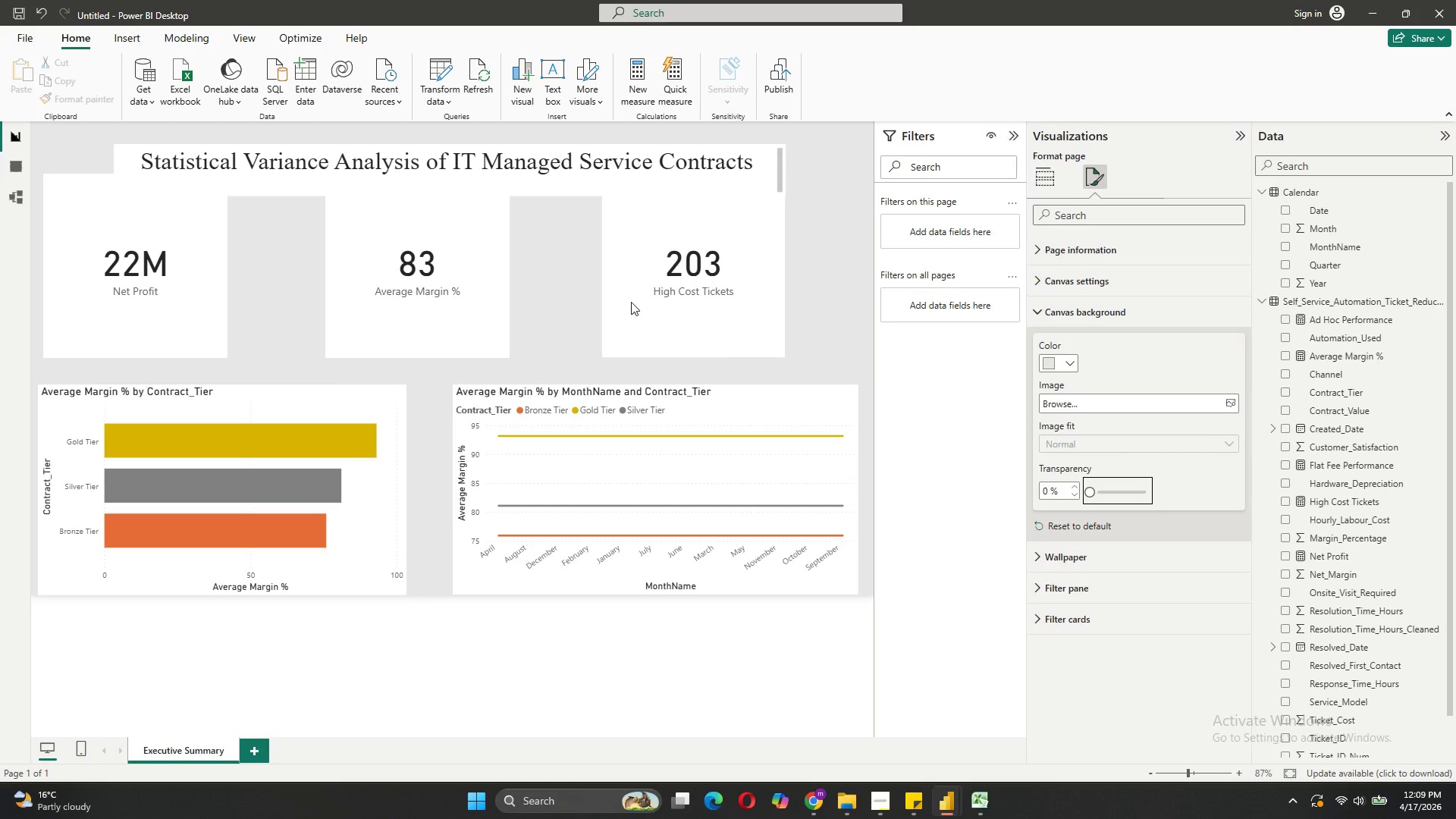 
left_click_drag(start_coordinate=[494, 248], to_coordinate=[497, 271])
 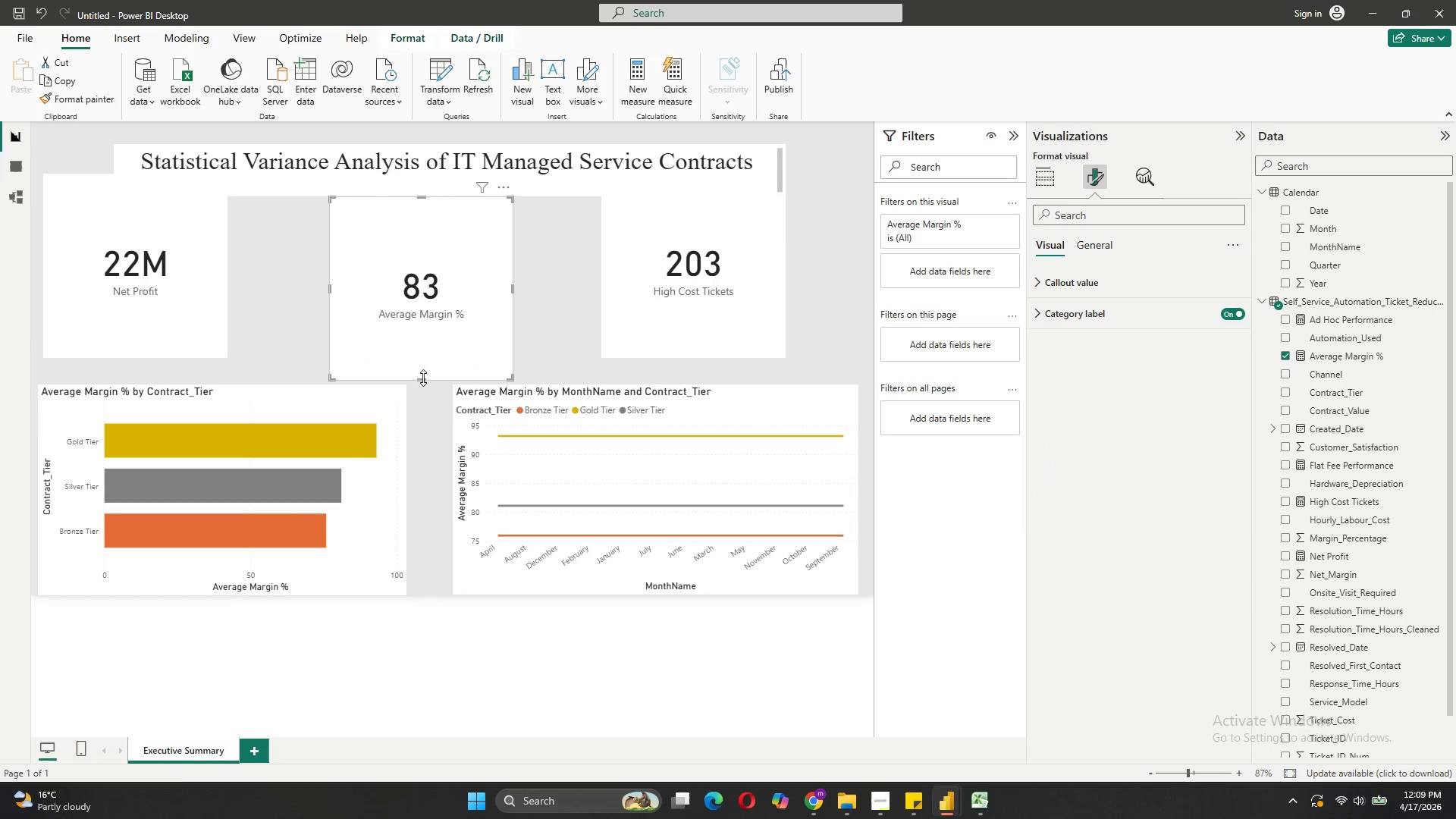 
left_click([422, 381])
 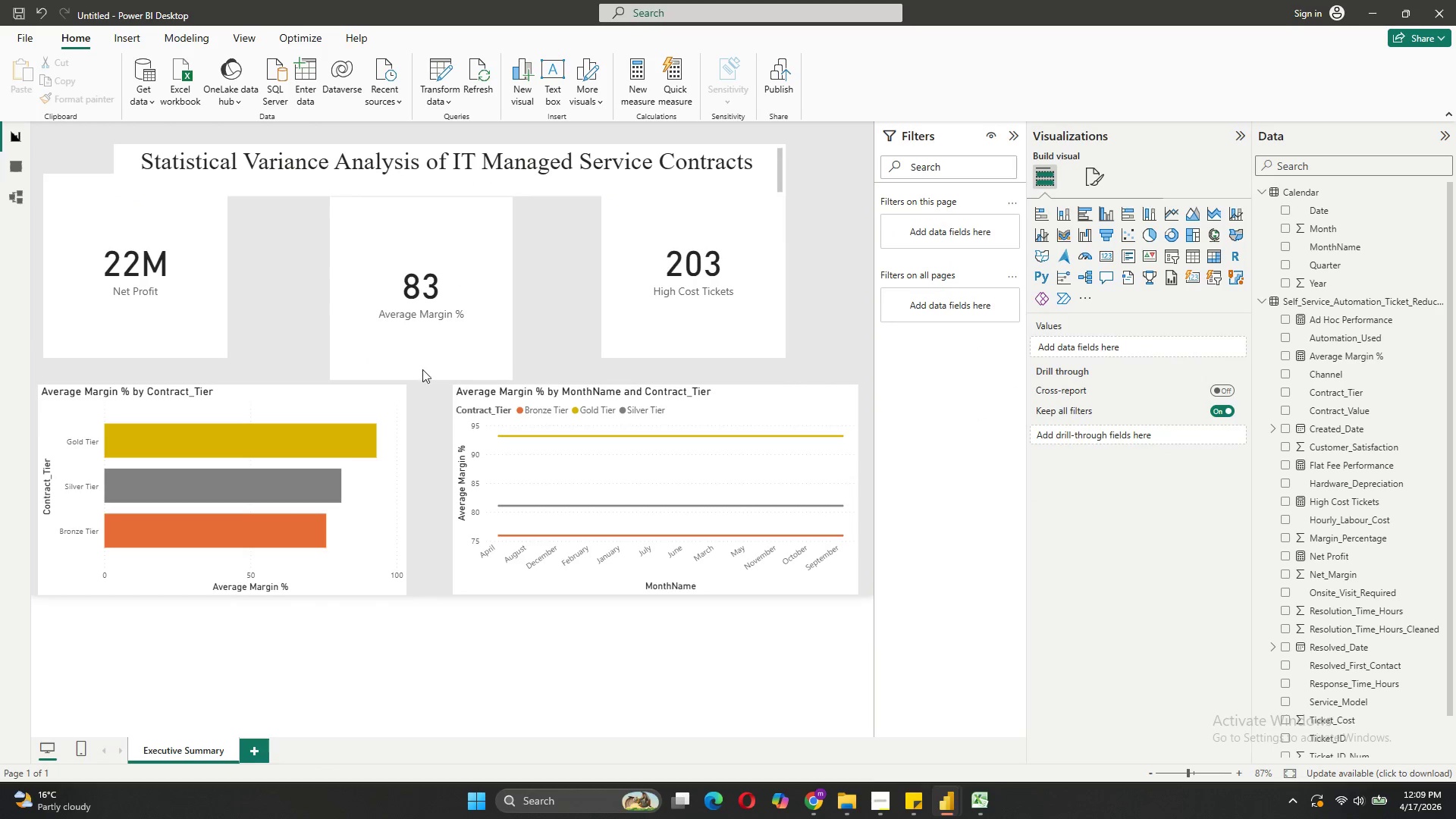 
left_click([423, 365])
 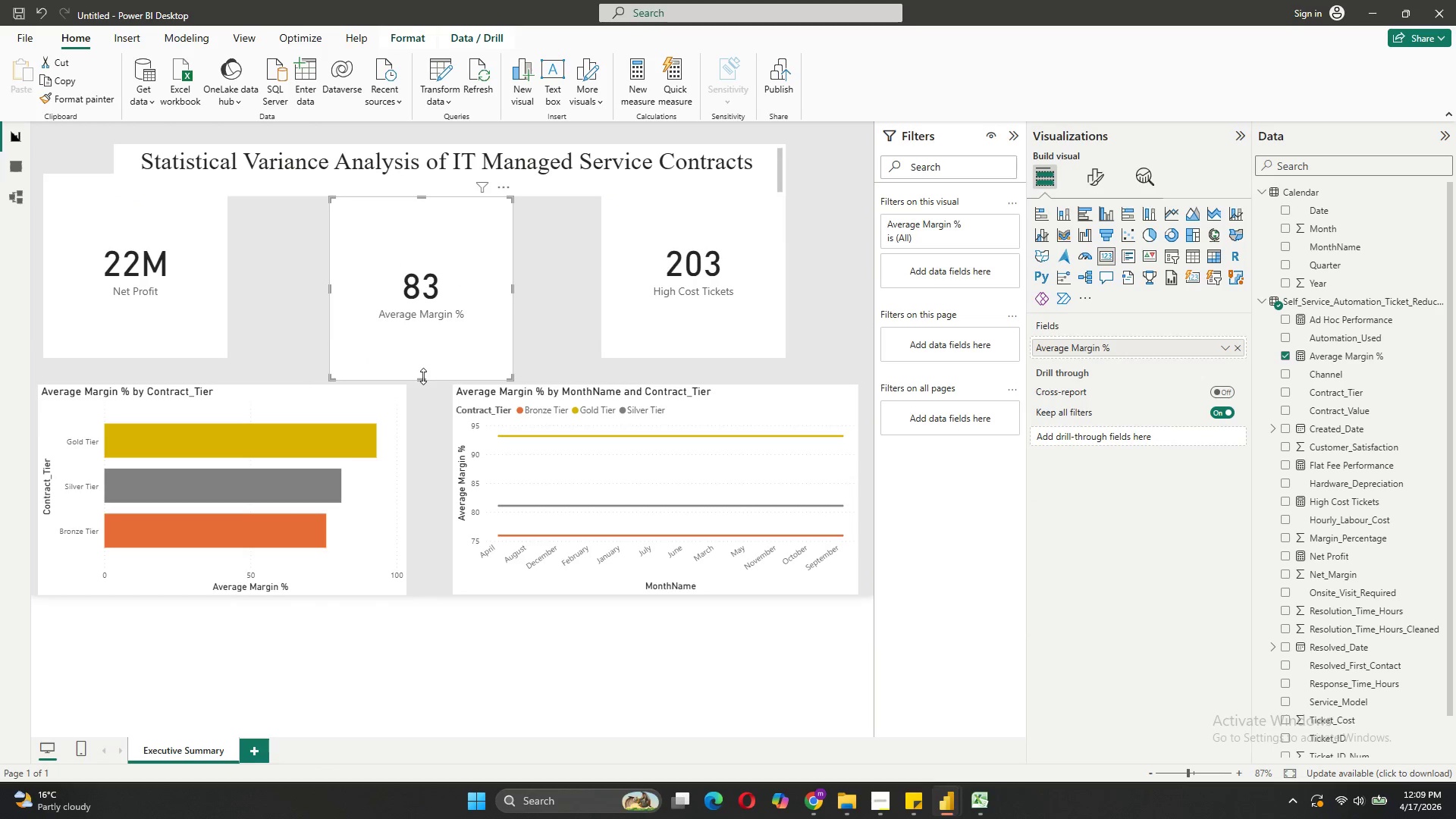 
left_click_drag(start_coordinate=[422, 377], to_coordinate=[426, 322])
 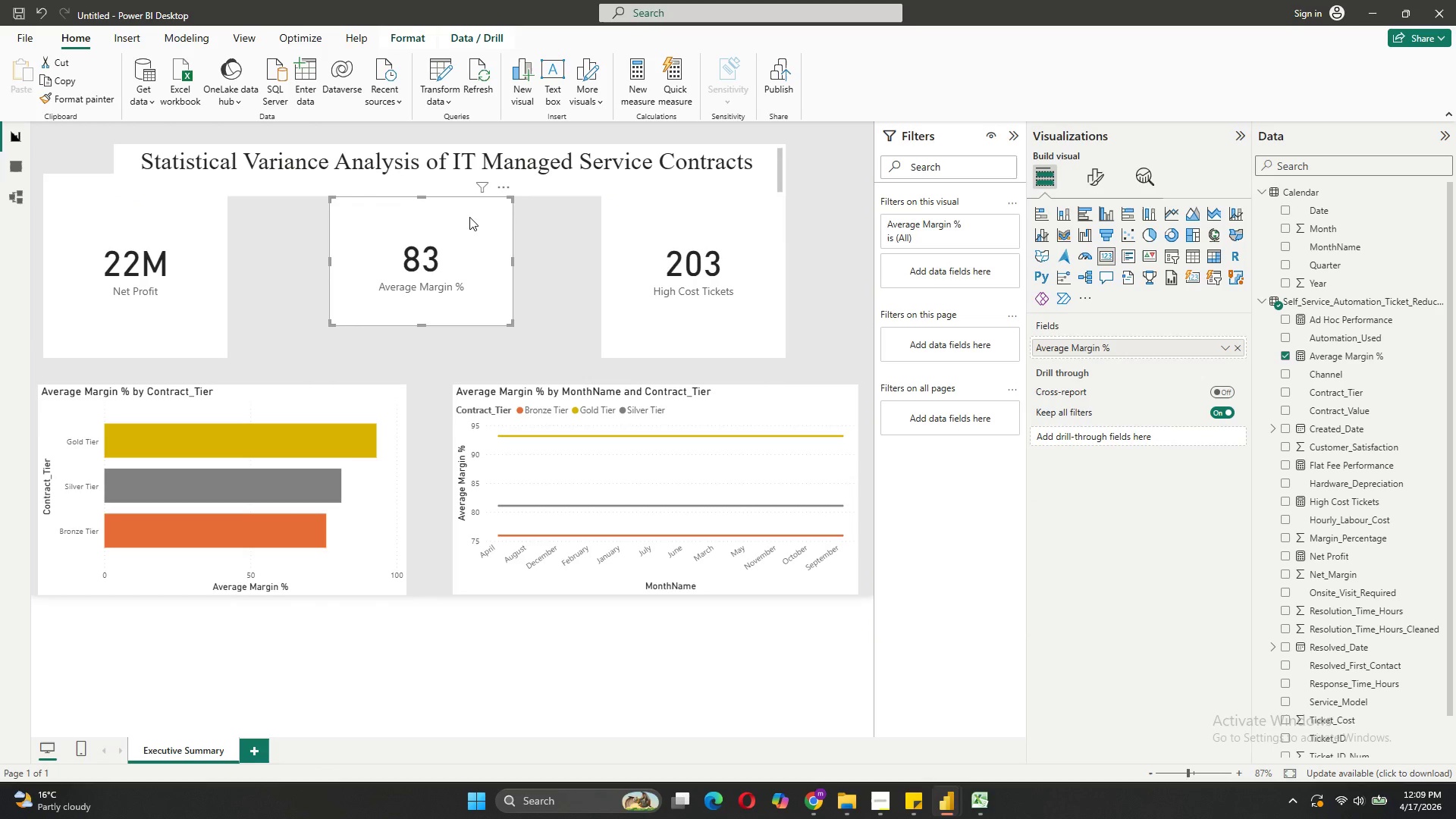 
left_click_drag(start_coordinate=[469, 217], to_coordinate=[469, 236])
 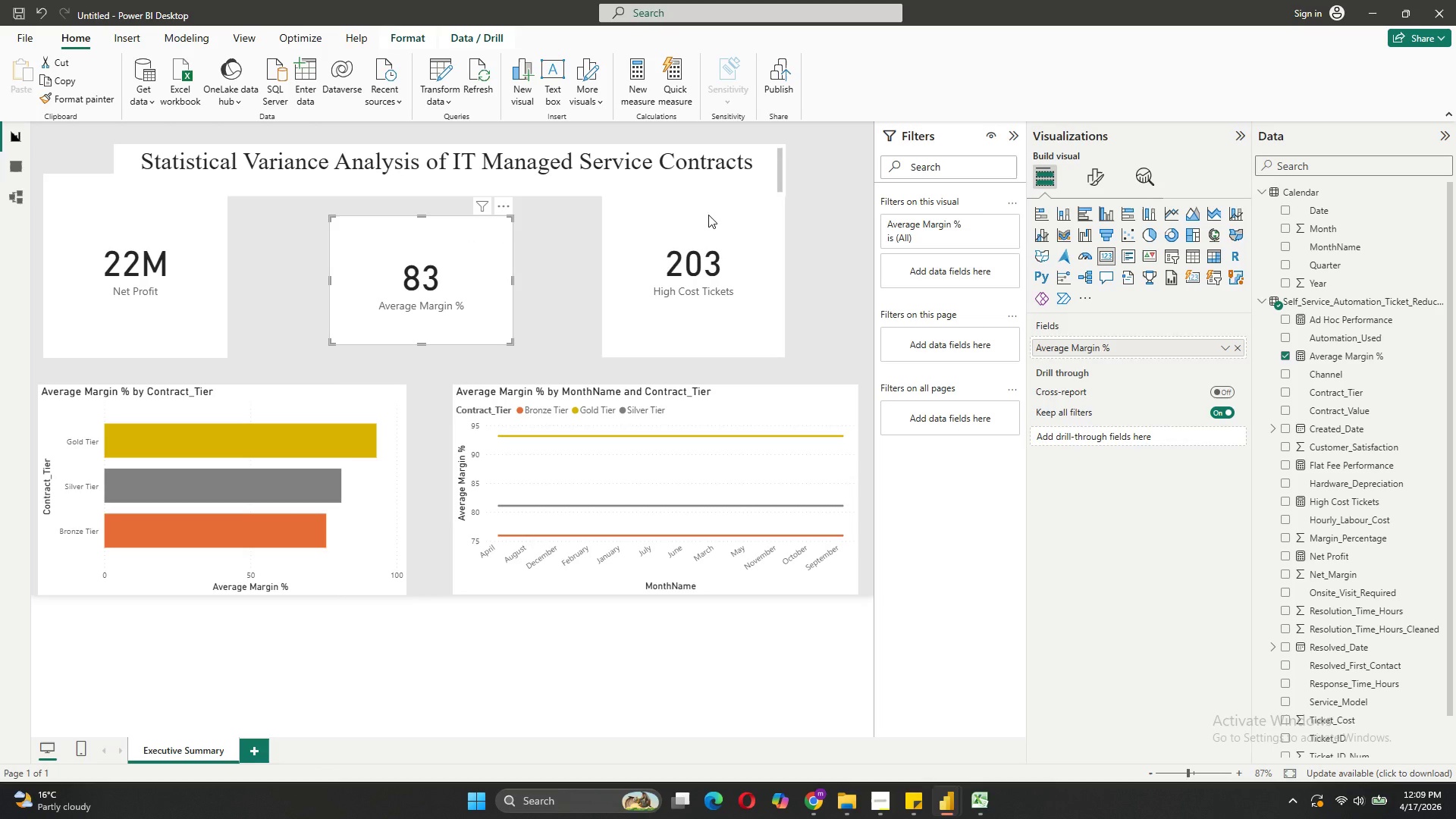 
left_click([708, 215])
 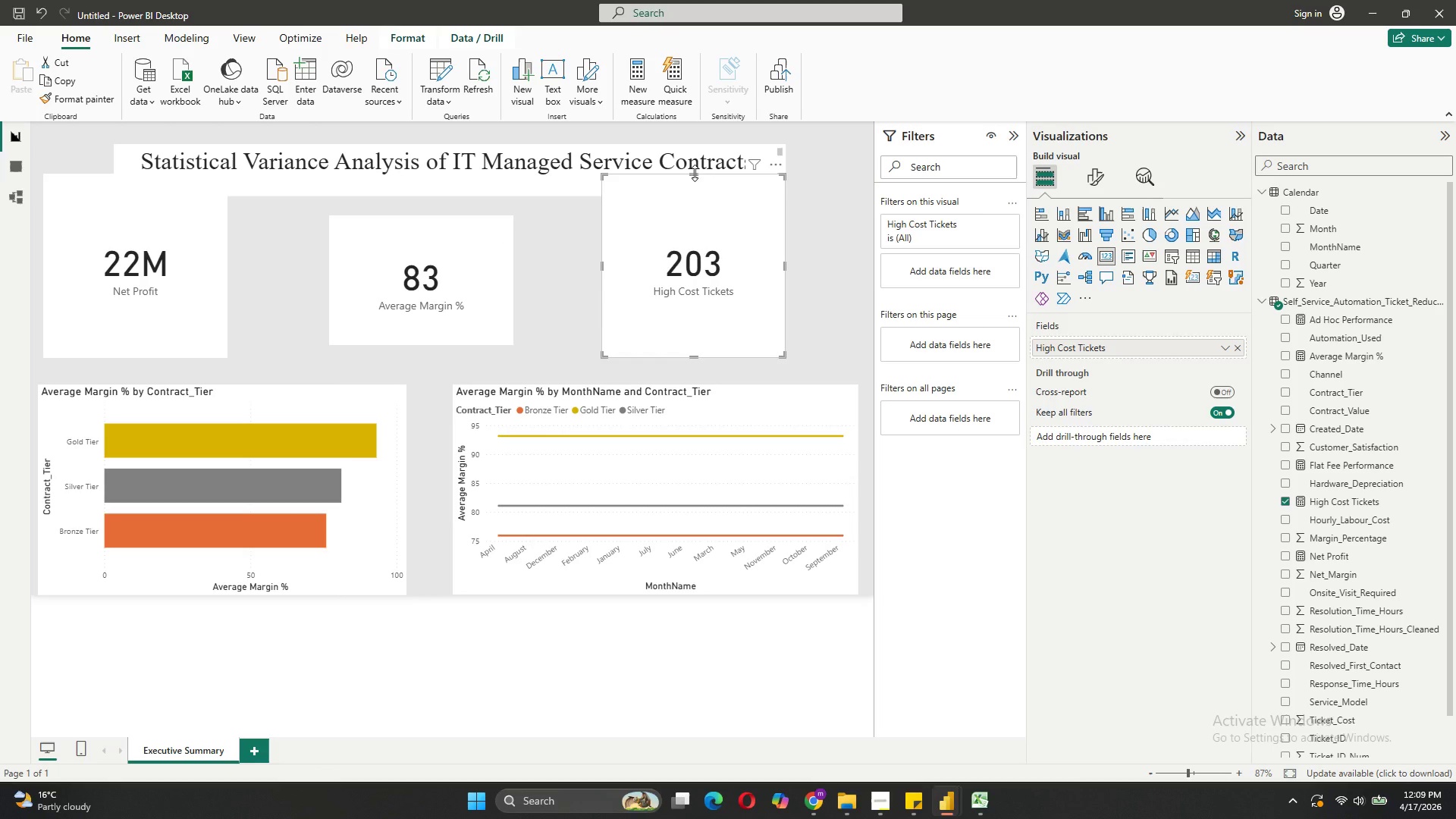 
left_click_drag(start_coordinate=[695, 173], to_coordinate=[704, 213])
 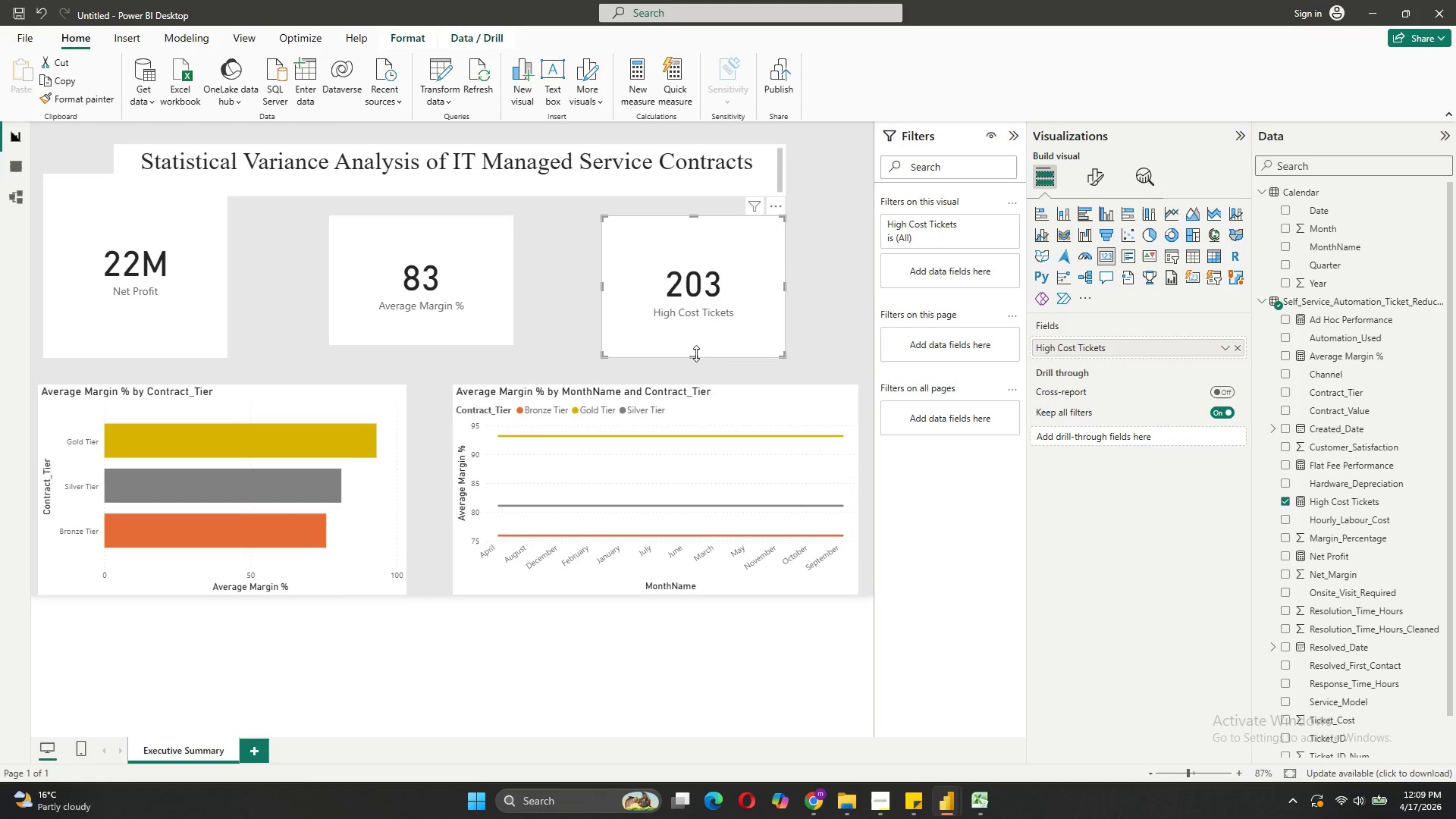 
left_click_drag(start_coordinate=[696, 353], to_coordinate=[696, 344])
 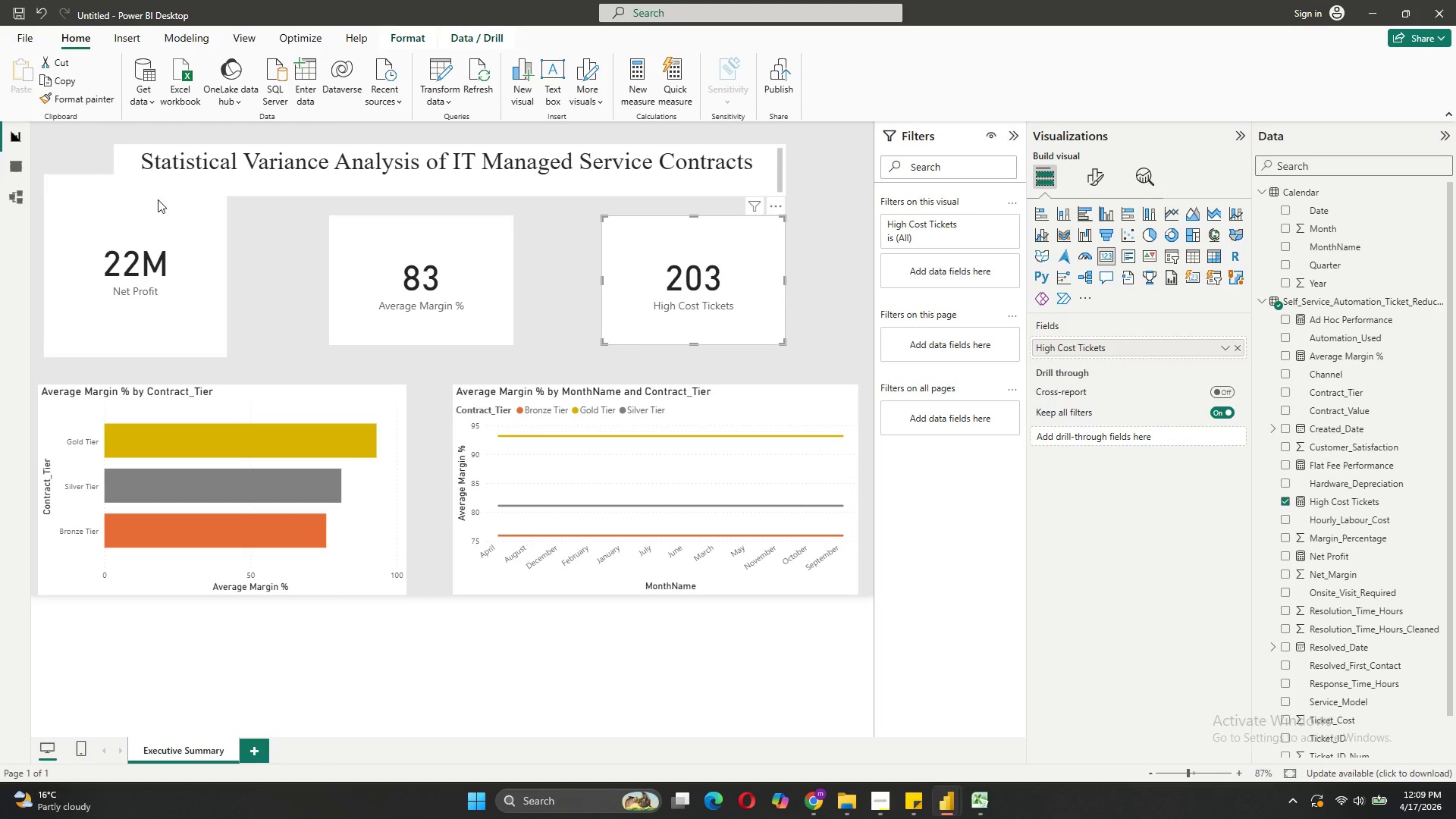 
left_click([158, 199])
 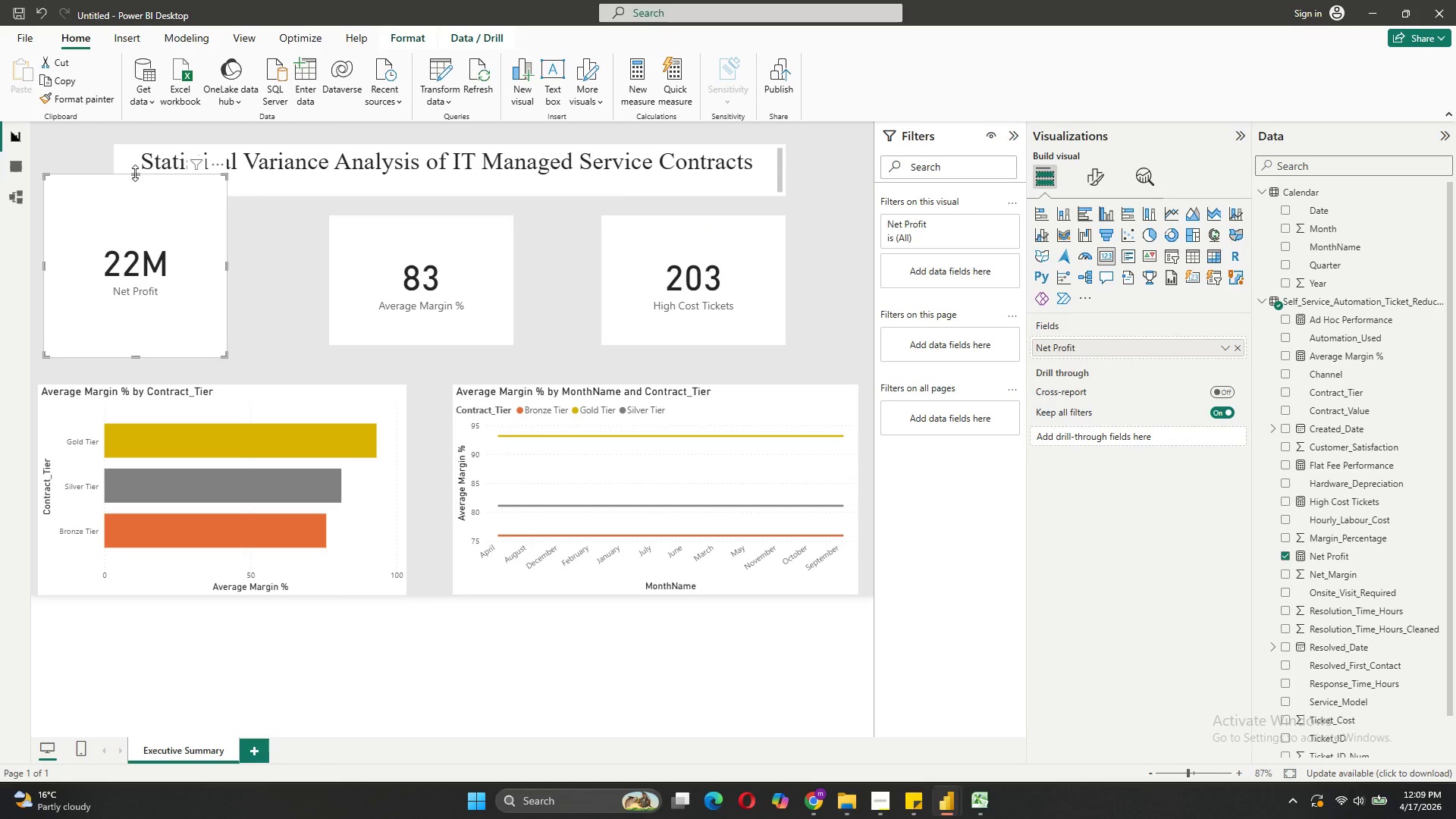 
left_click_drag(start_coordinate=[135, 173], to_coordinate=[143, 218])
 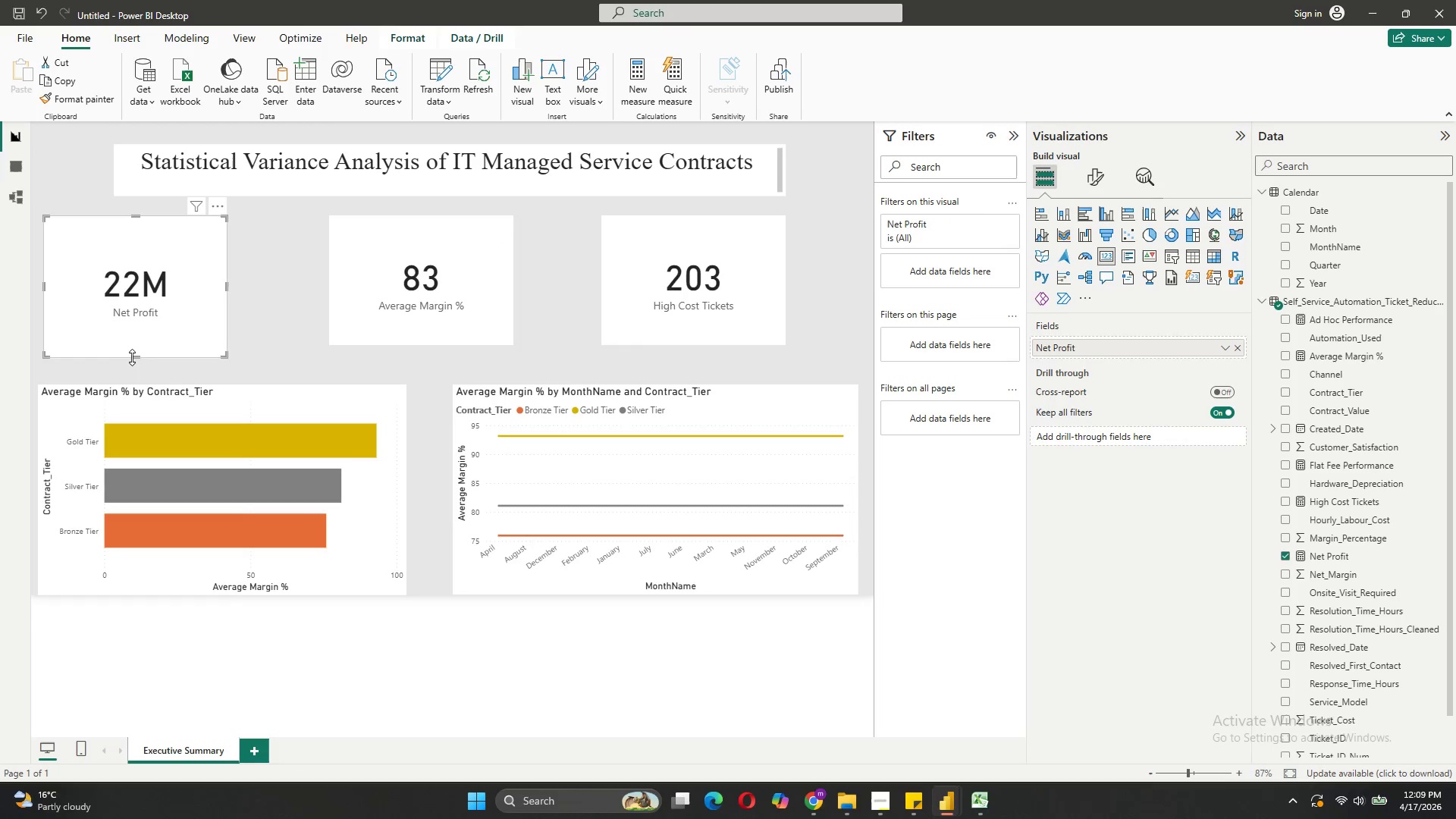 
left_click_drag(start_coordinate=[133, 356], to_coordinate=[139, 344])
 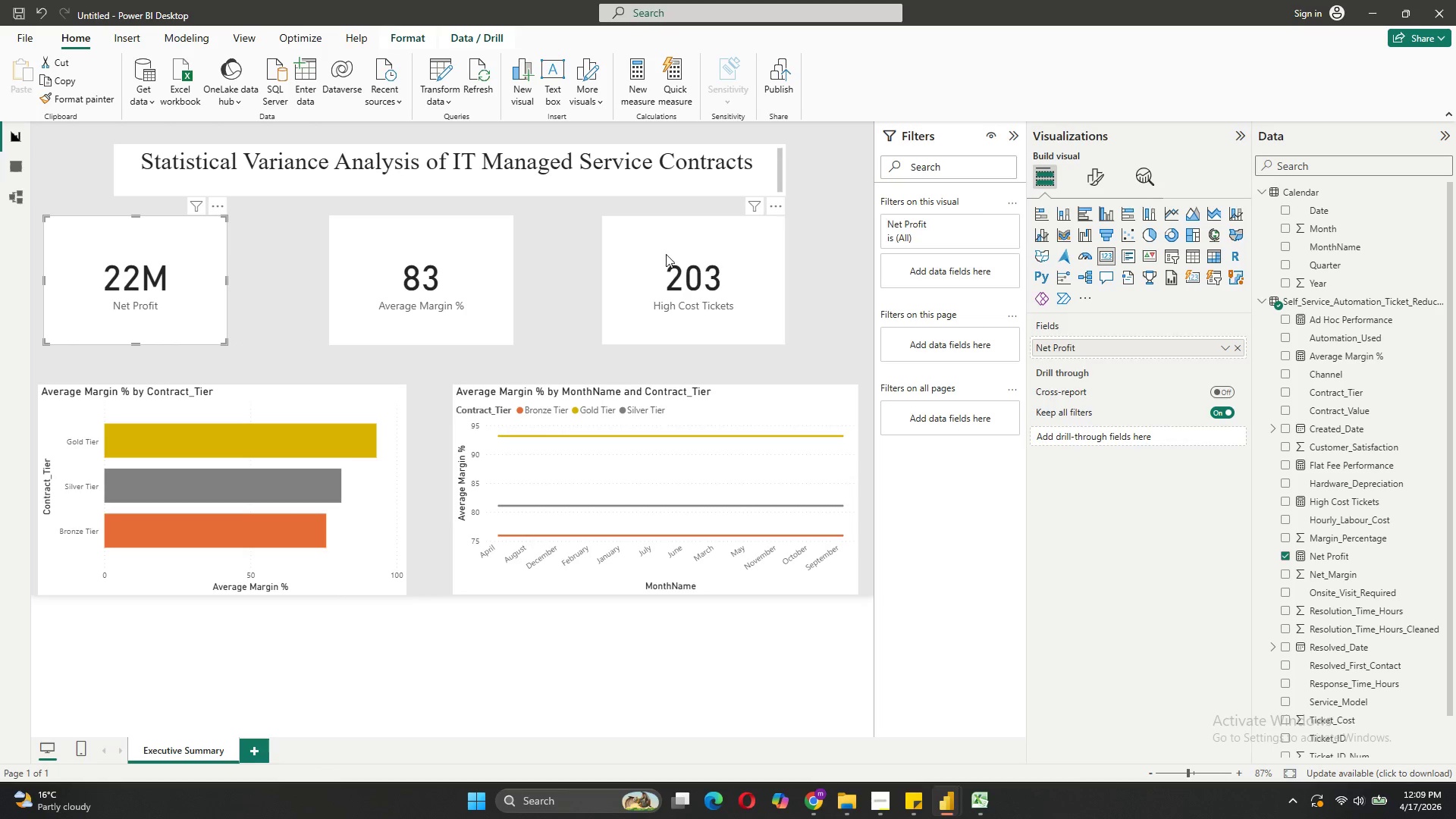 
left_click_drag(start_coordinate=[681, 248], to_coordinate=[736, 252])
 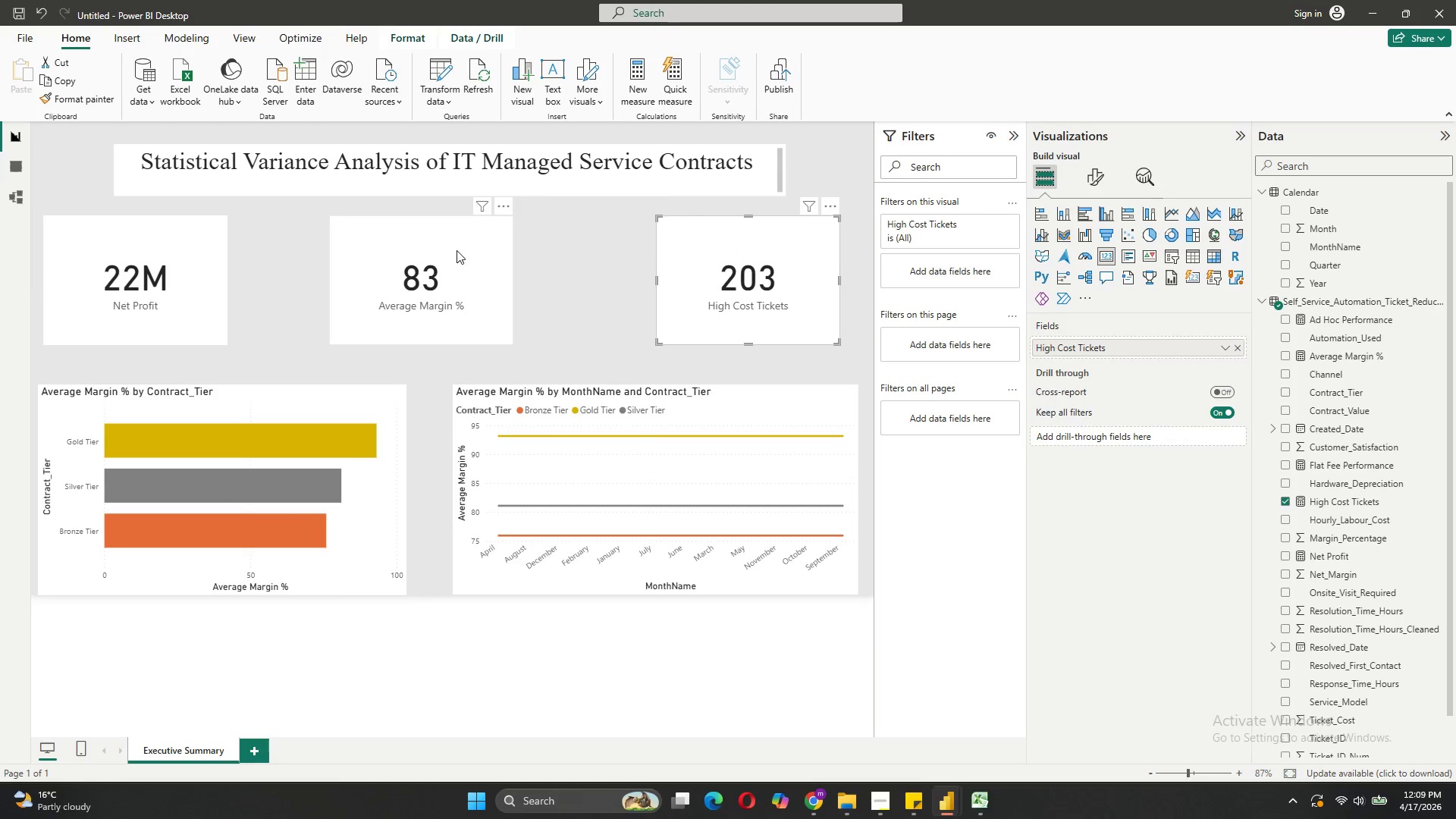 
left_click_drag(start_coordinate=[453, 246], to_coordinate=[488, 246])
 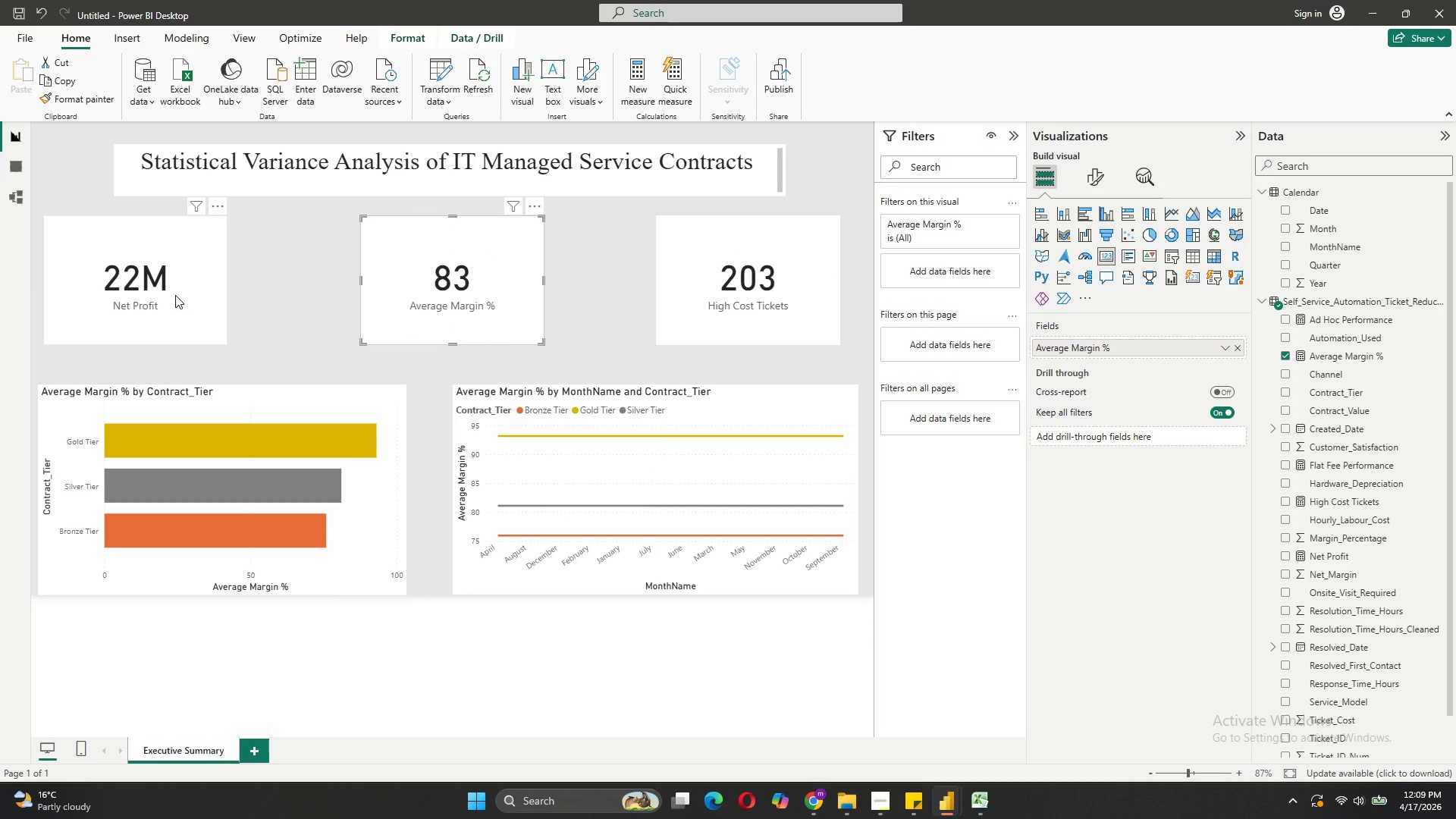 
wait(7.45)
 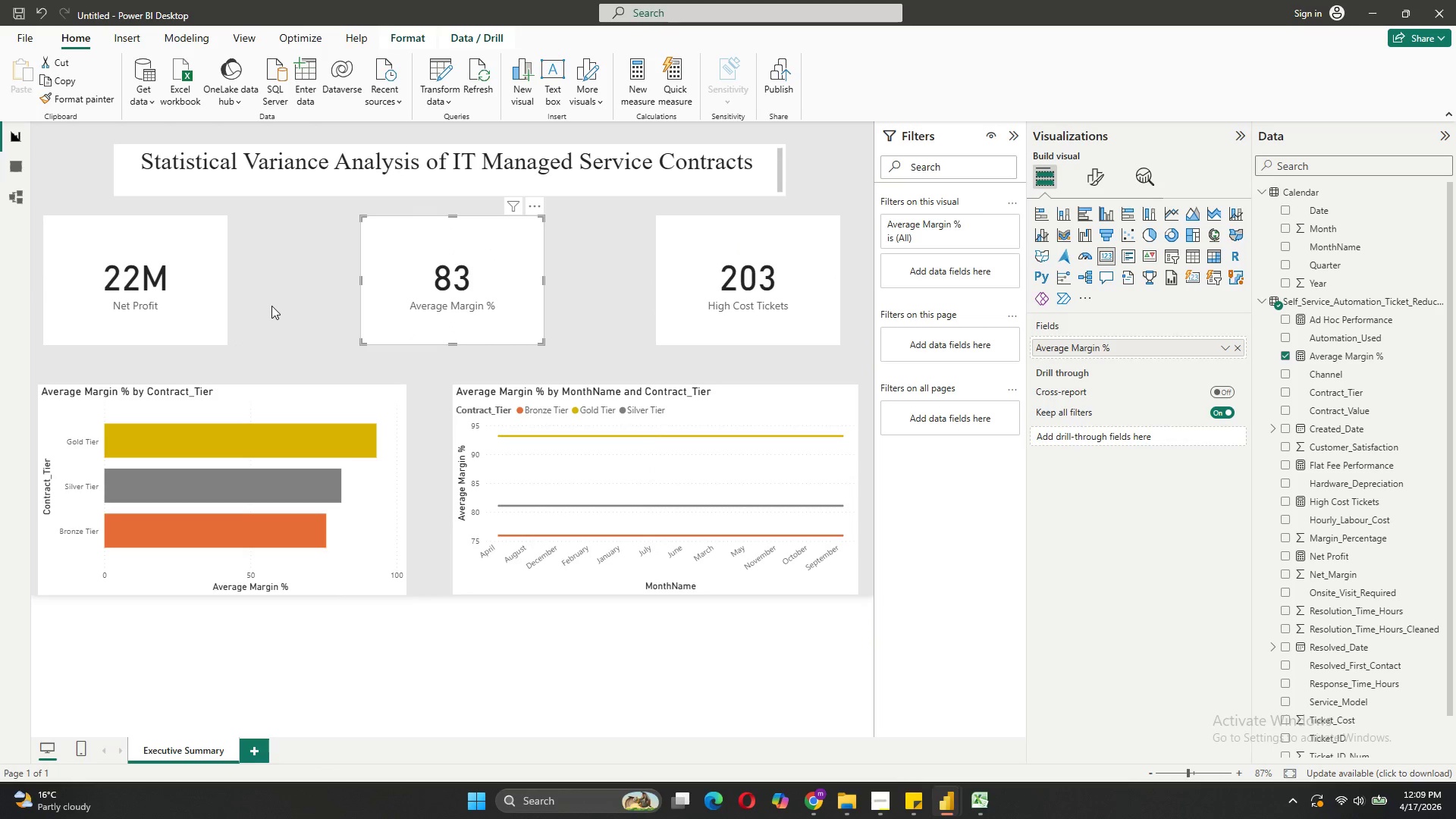 
left_click([173, 275])
 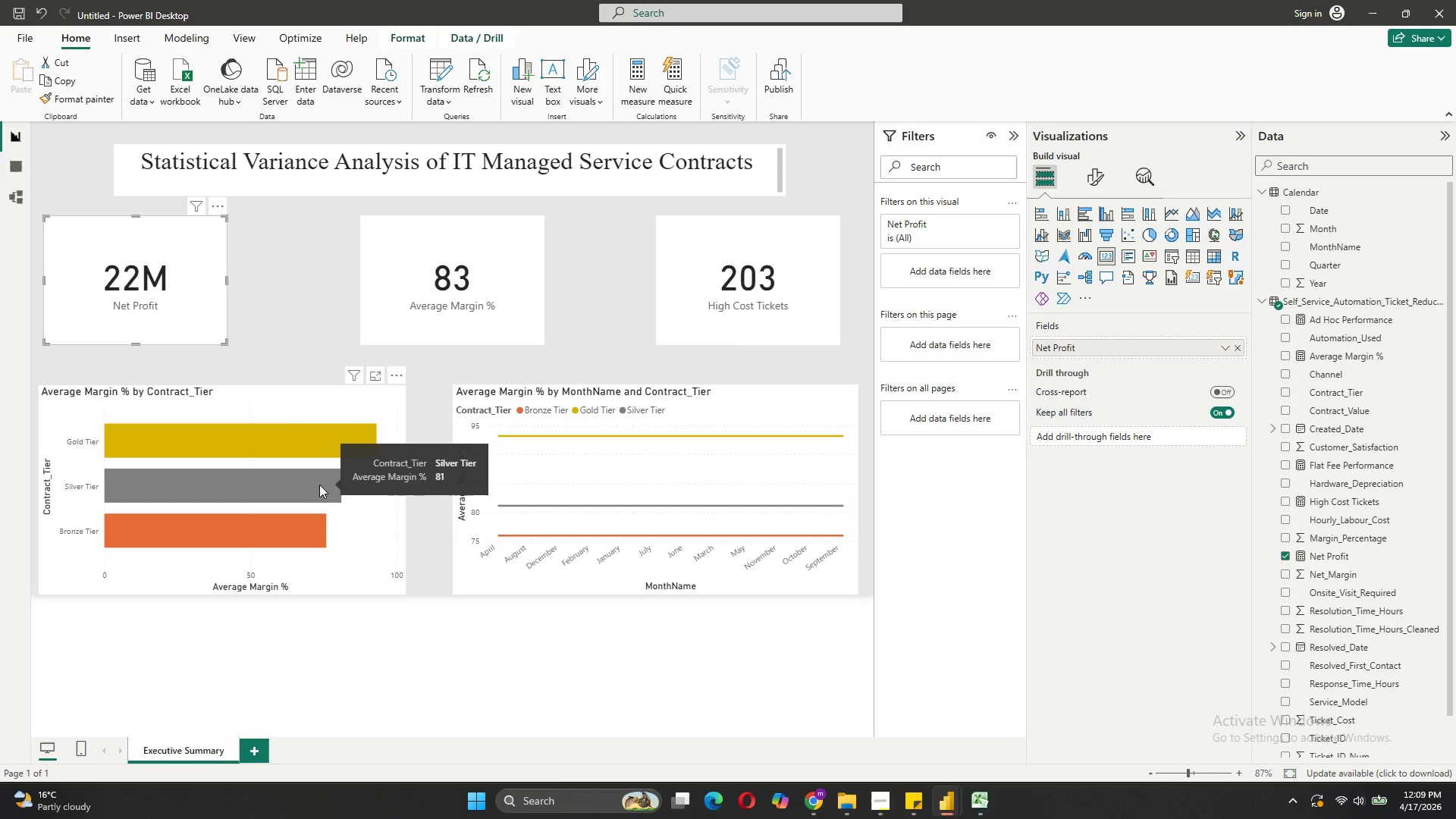 
left_click([281, 401])
 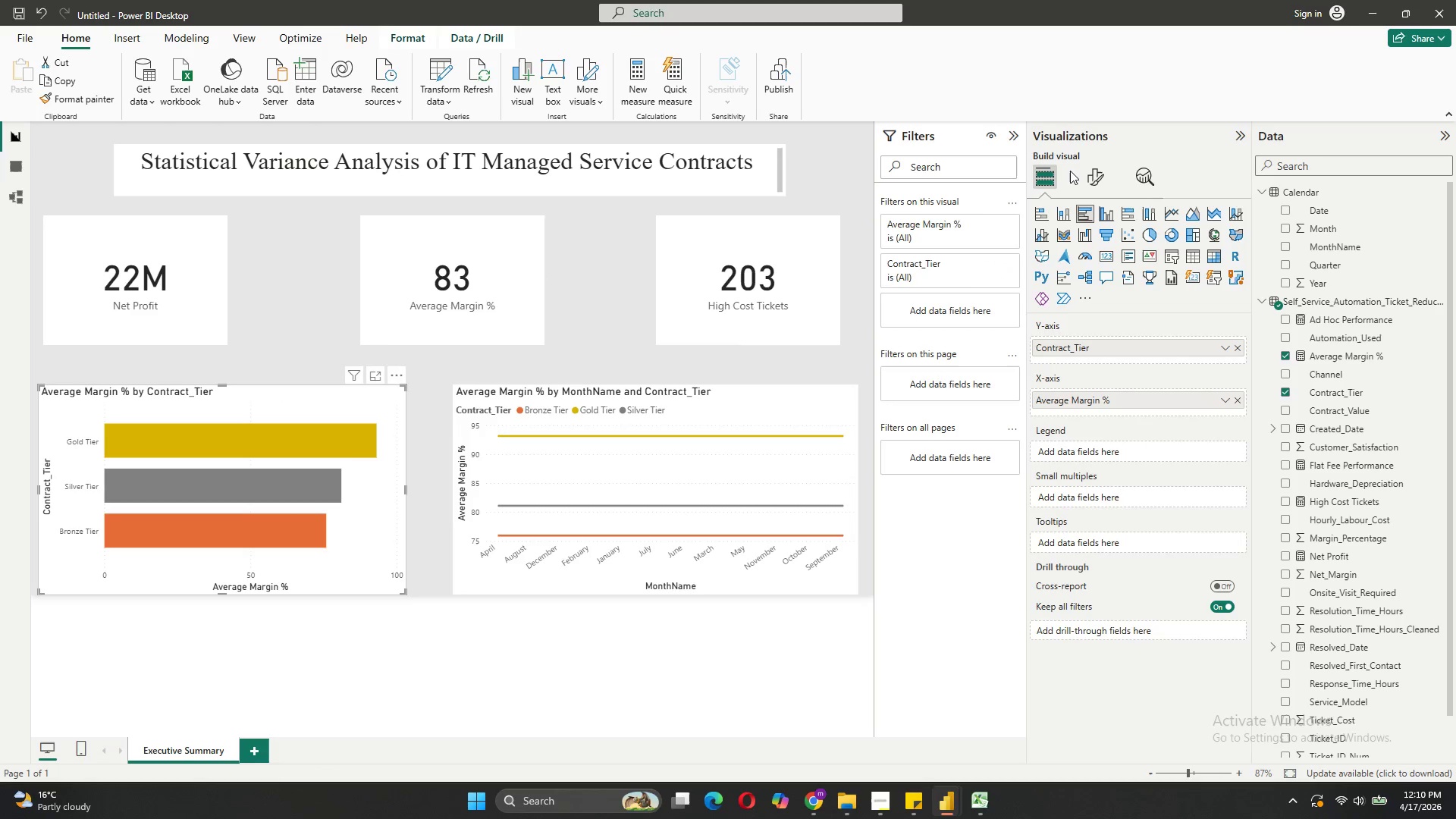 
left_click([1103, 177])
 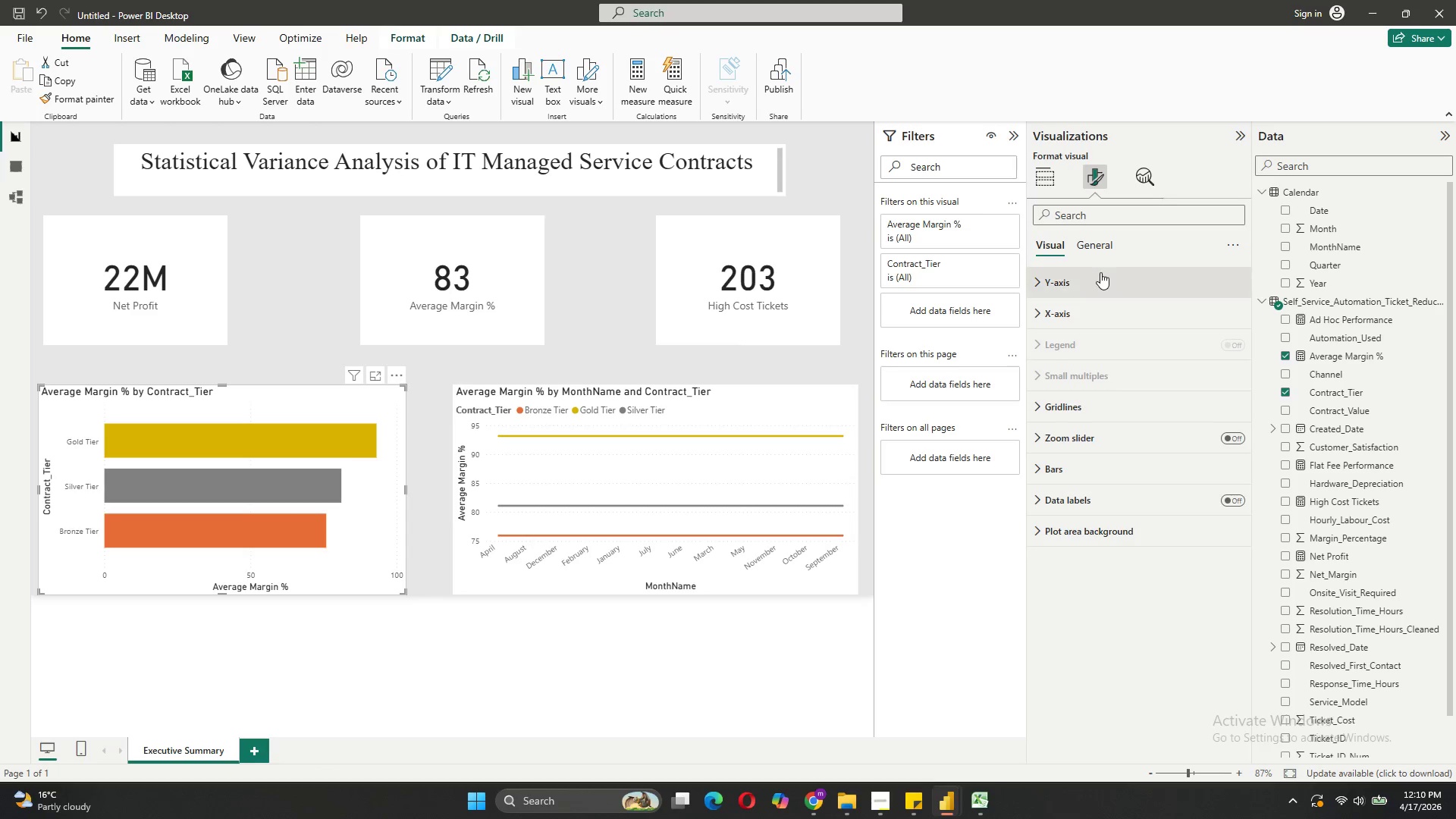 
left_click([1096, 249])
 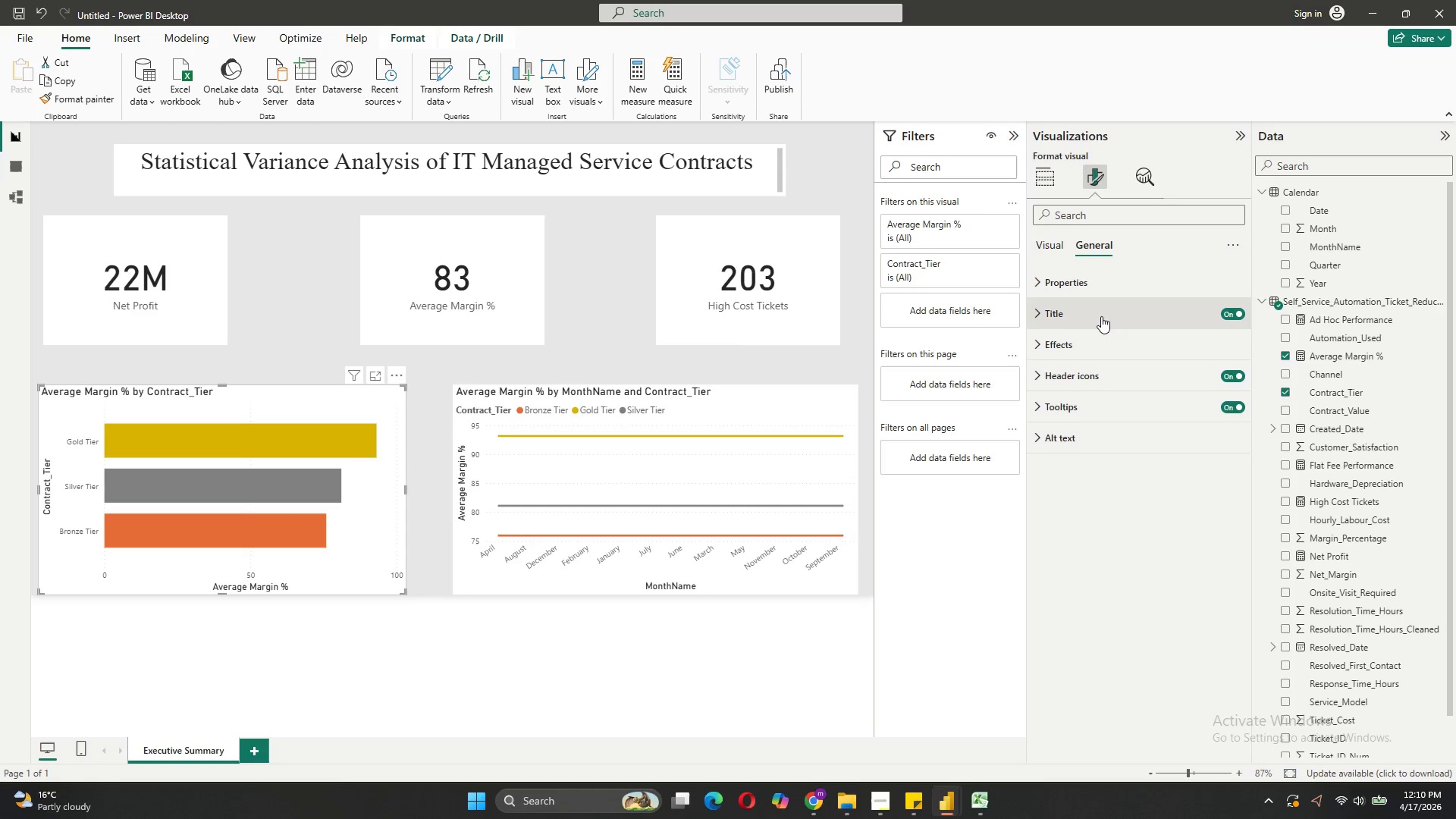 
left_click([1101, 316])
 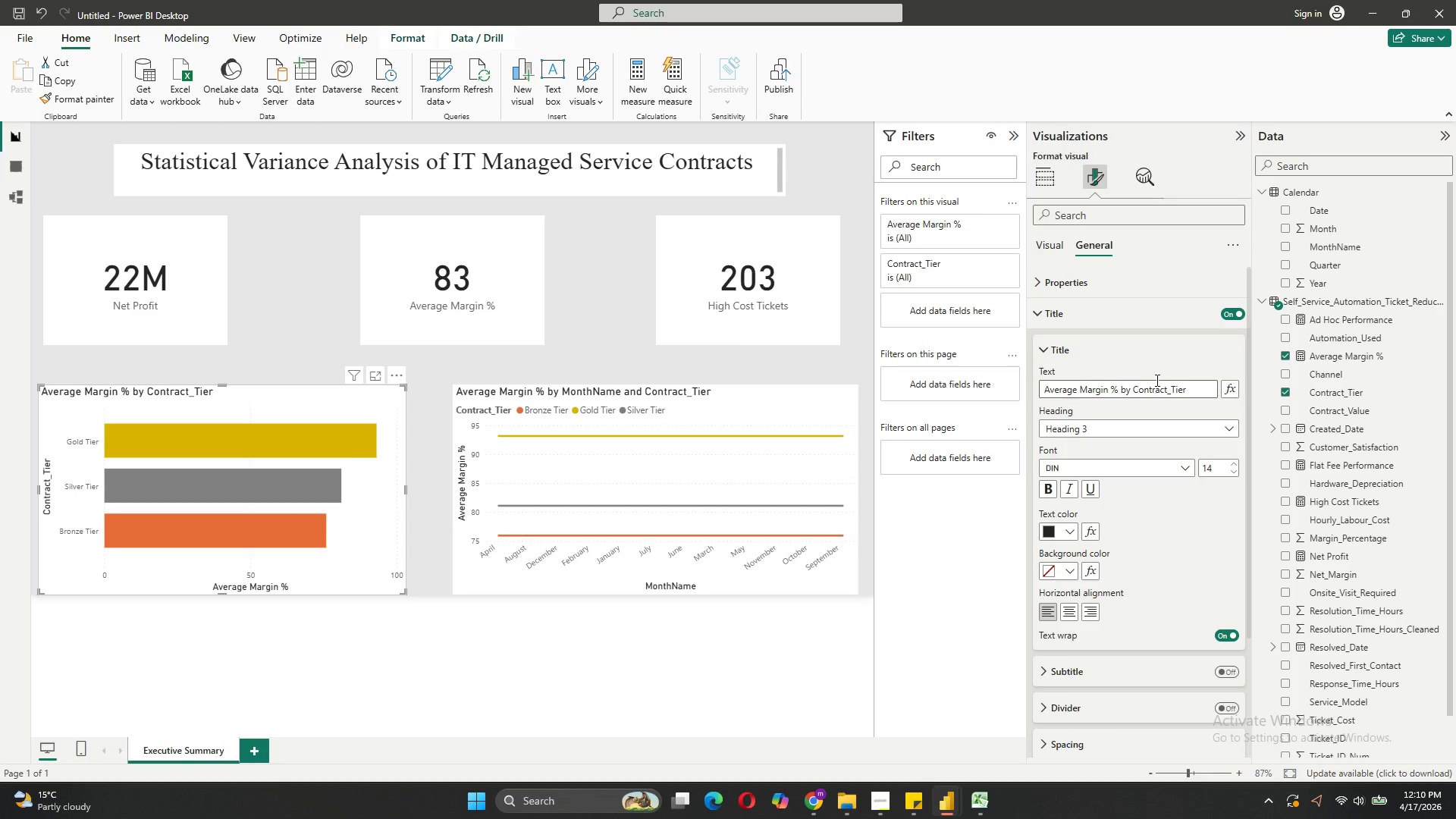 
left_click([1171, 385])
 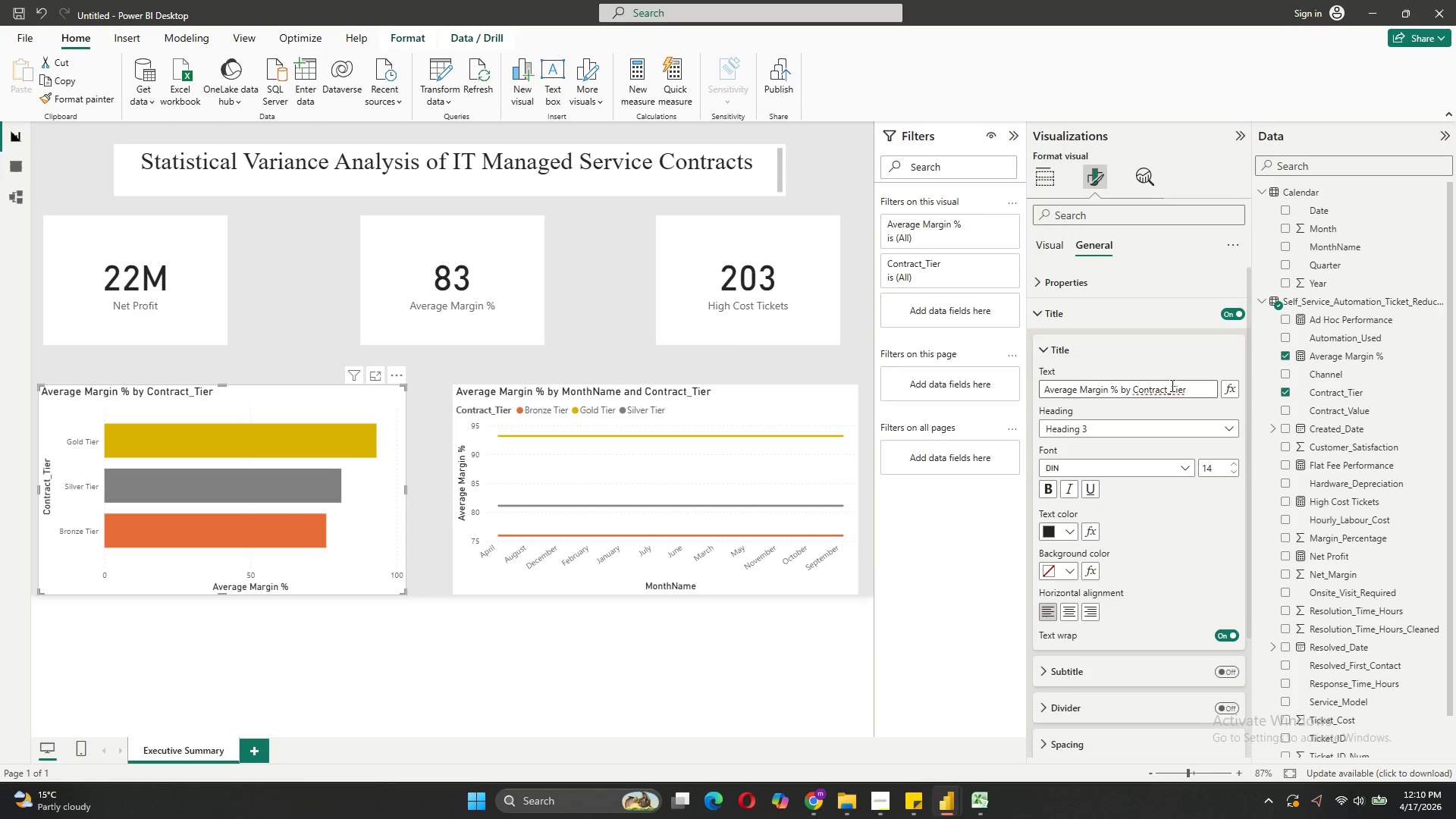 
key(Backspace)
 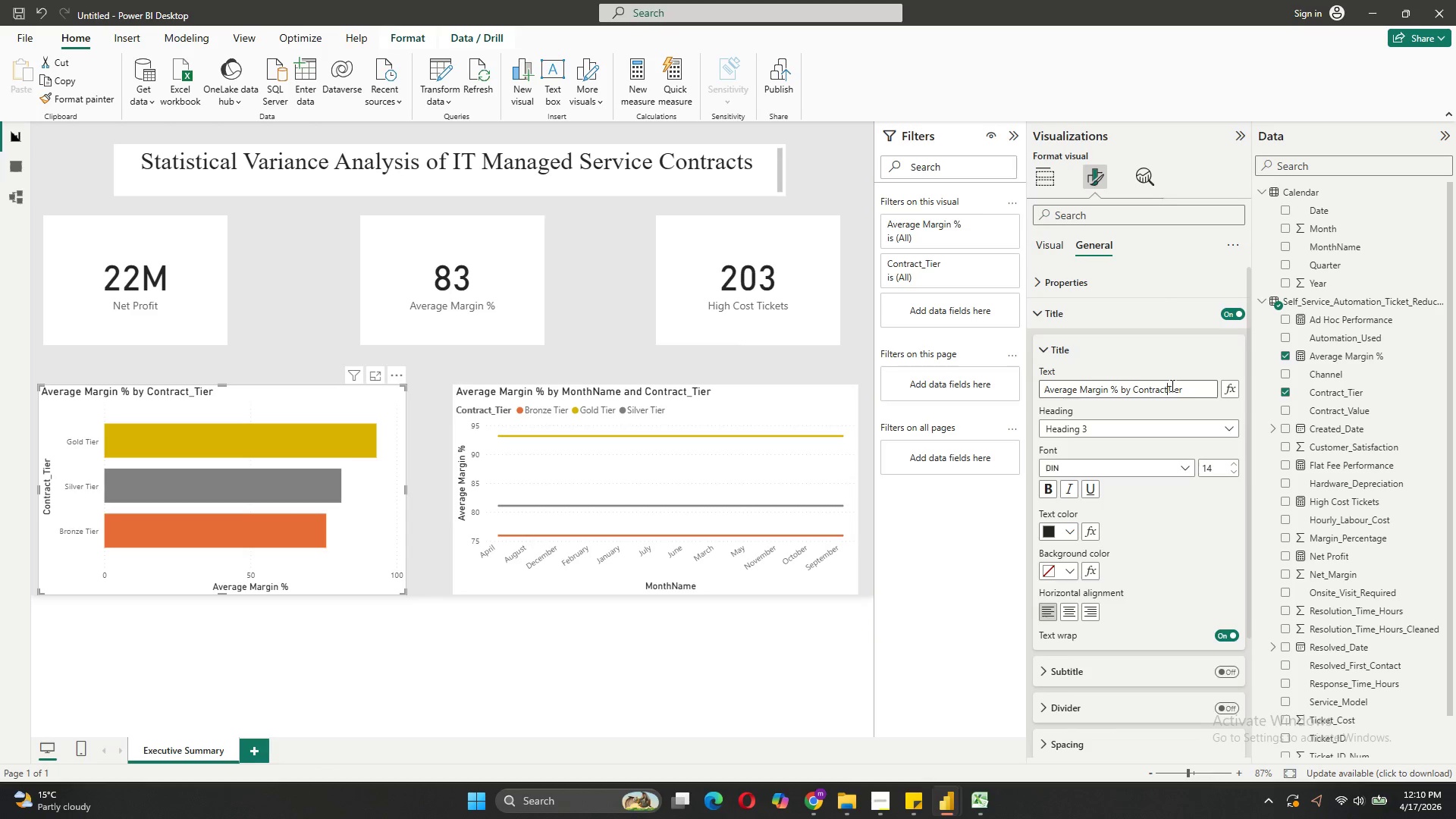 
key(Space)
 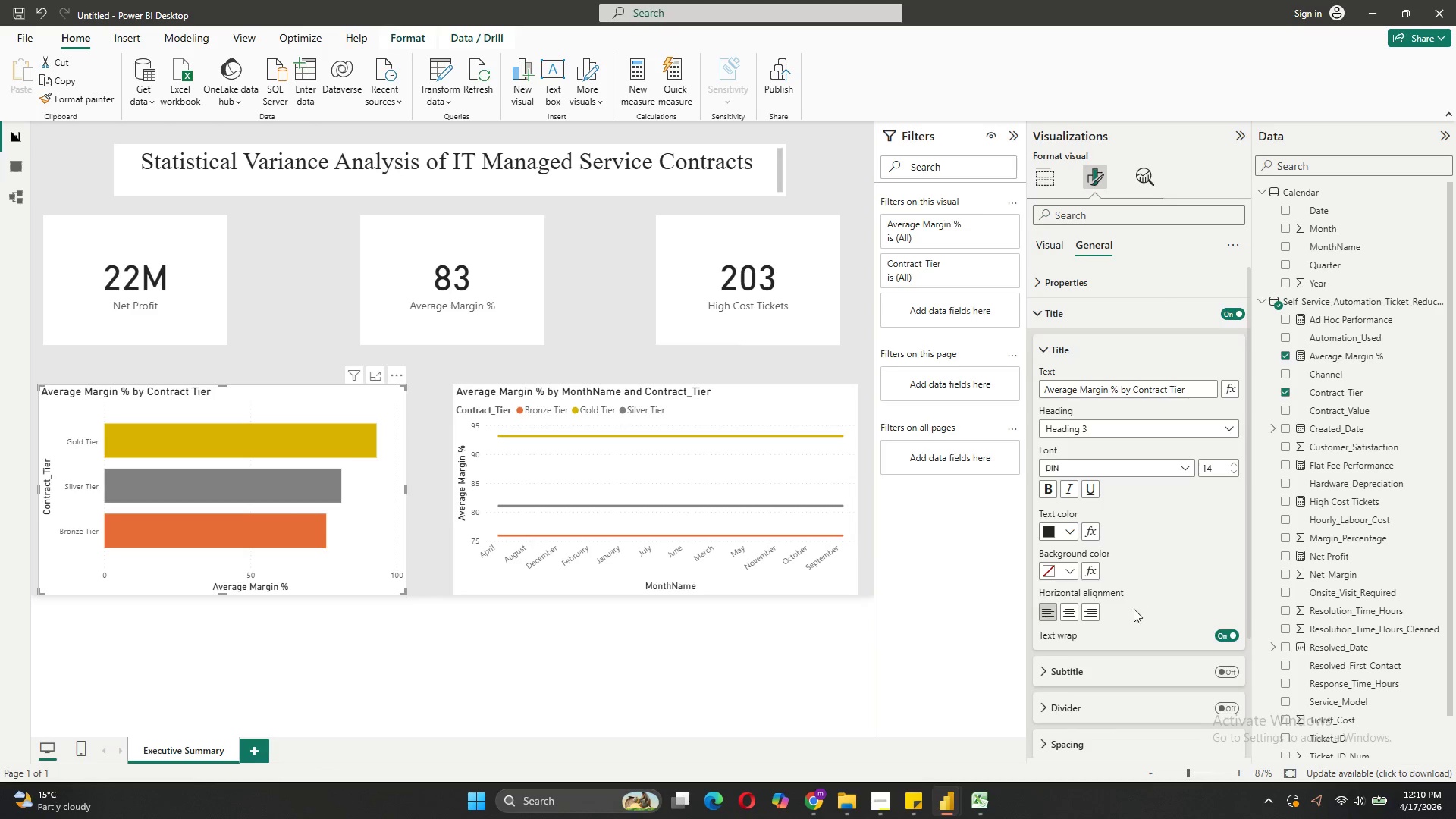 
left_click([1091, 611])
 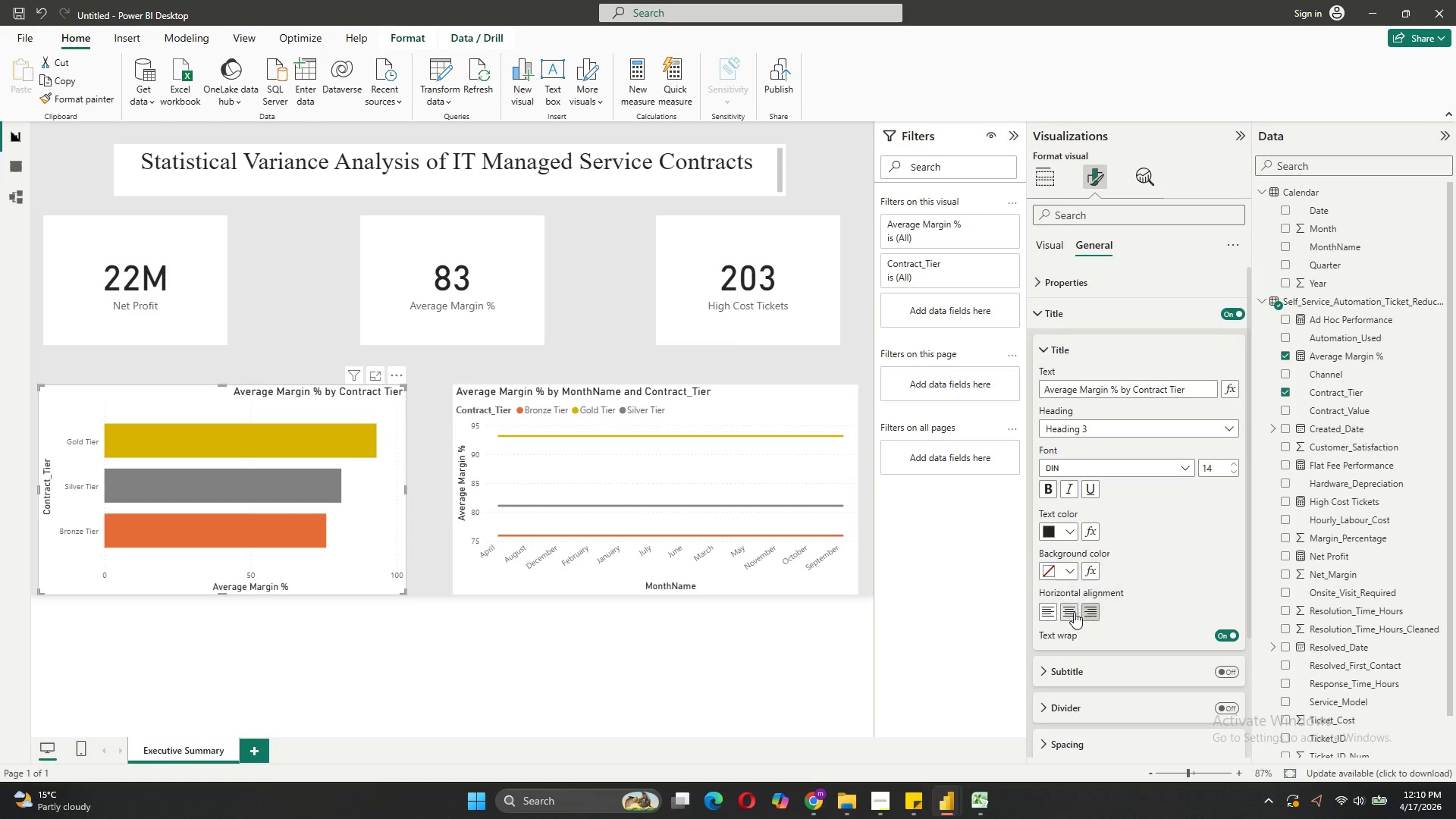 
left_click([1067, 612])
 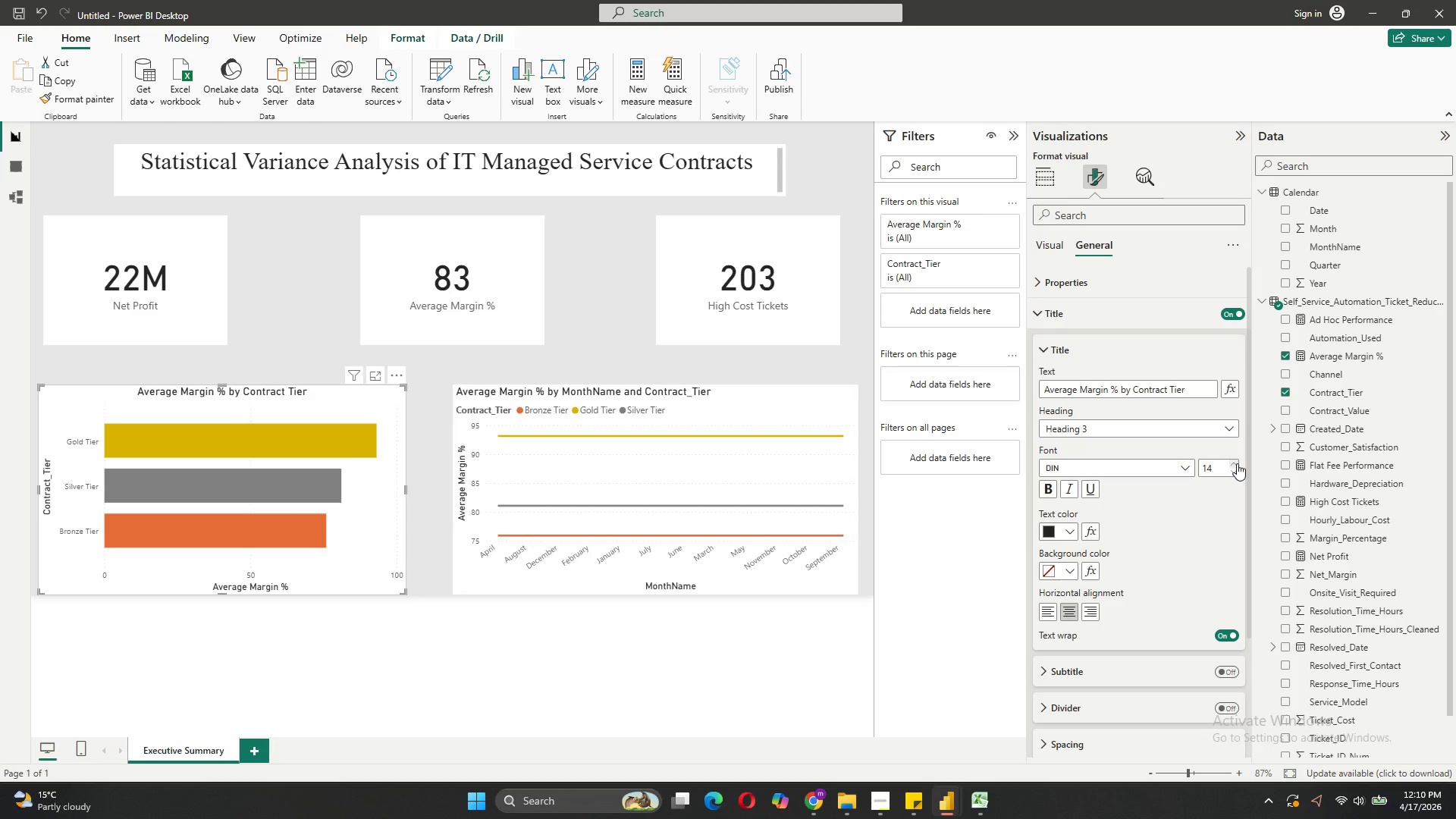 
double_click([1237, 463])
 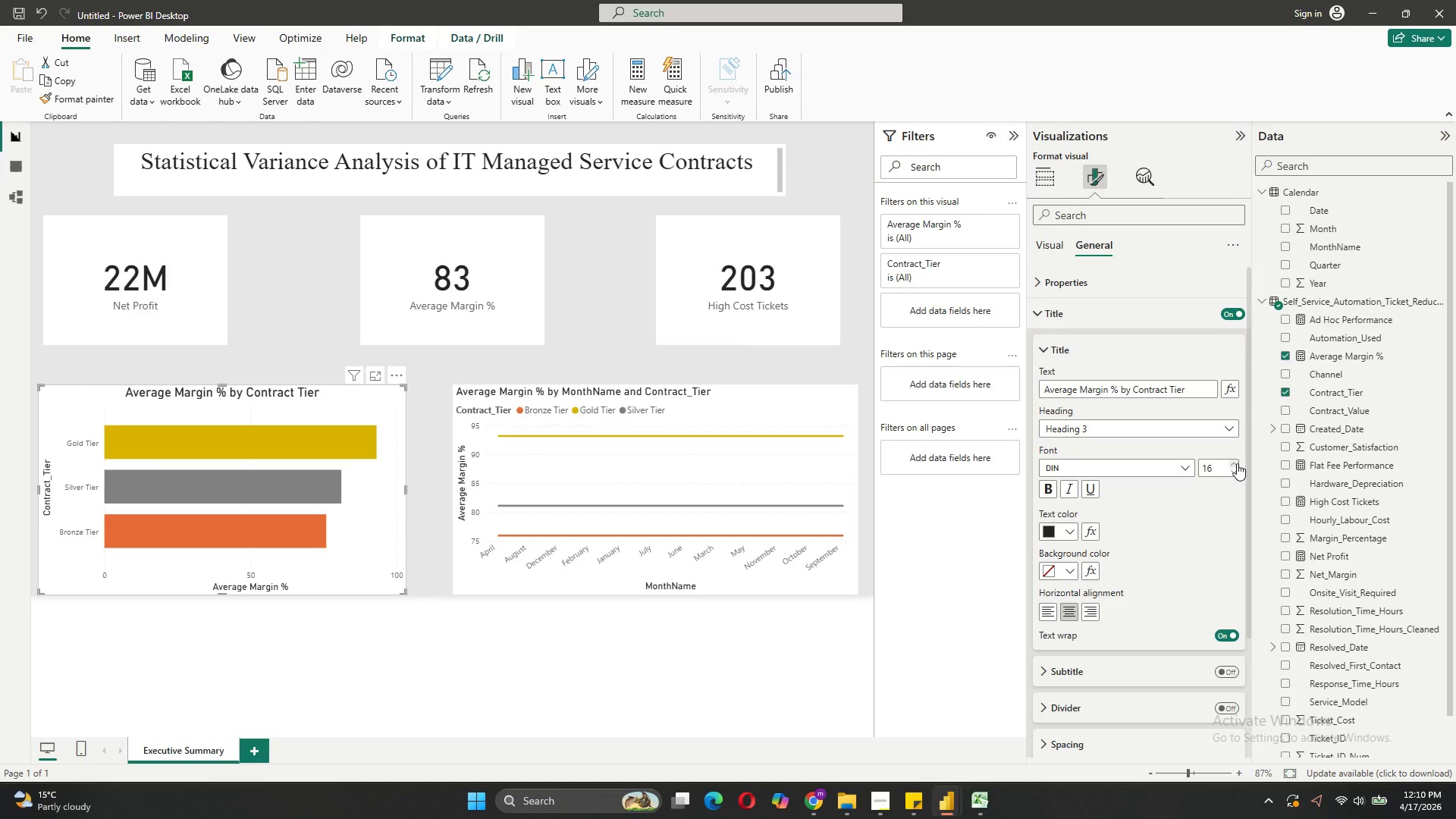 
triple_click([1237, 463])
 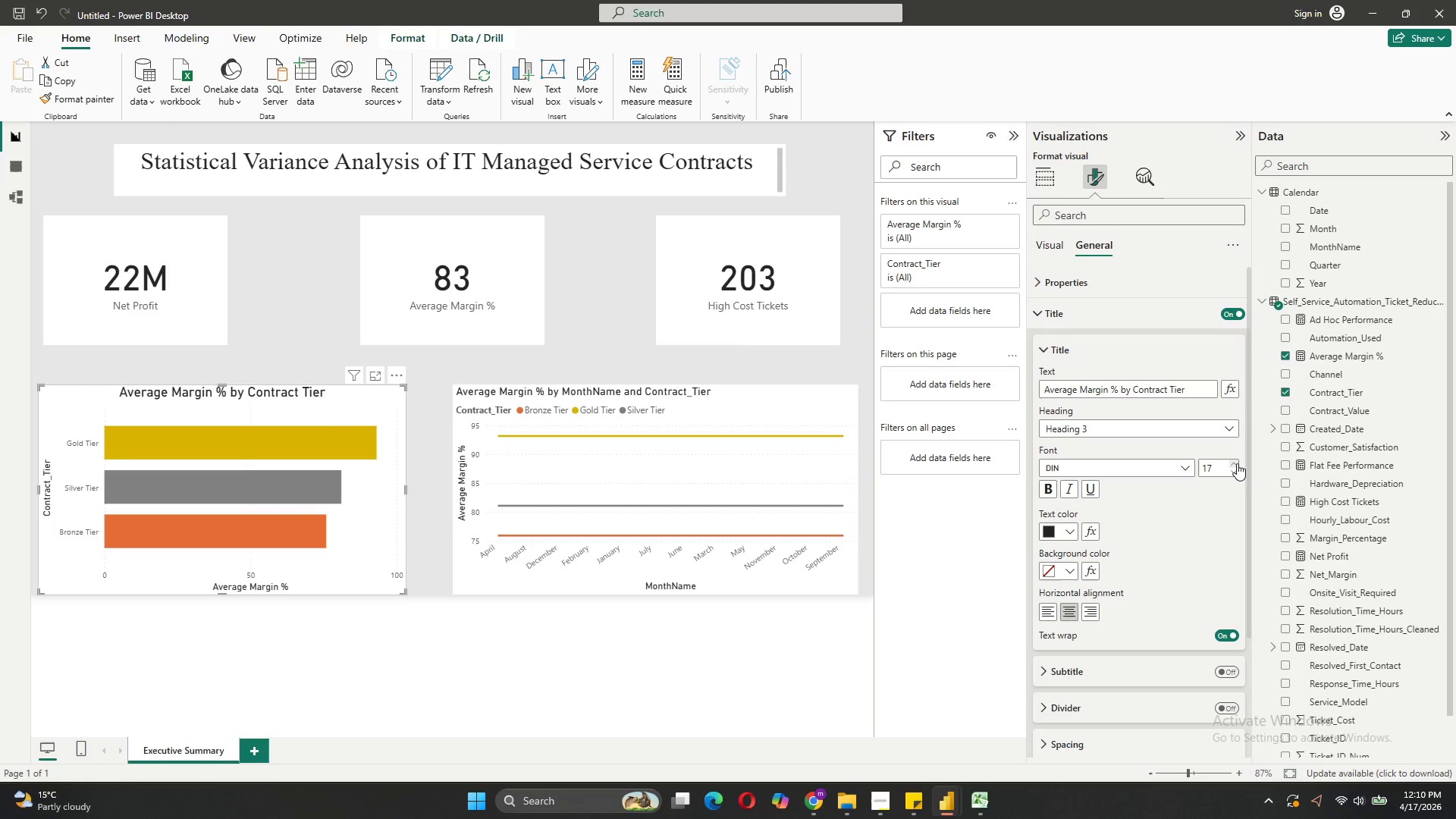 
triple_click([1237, 463])
 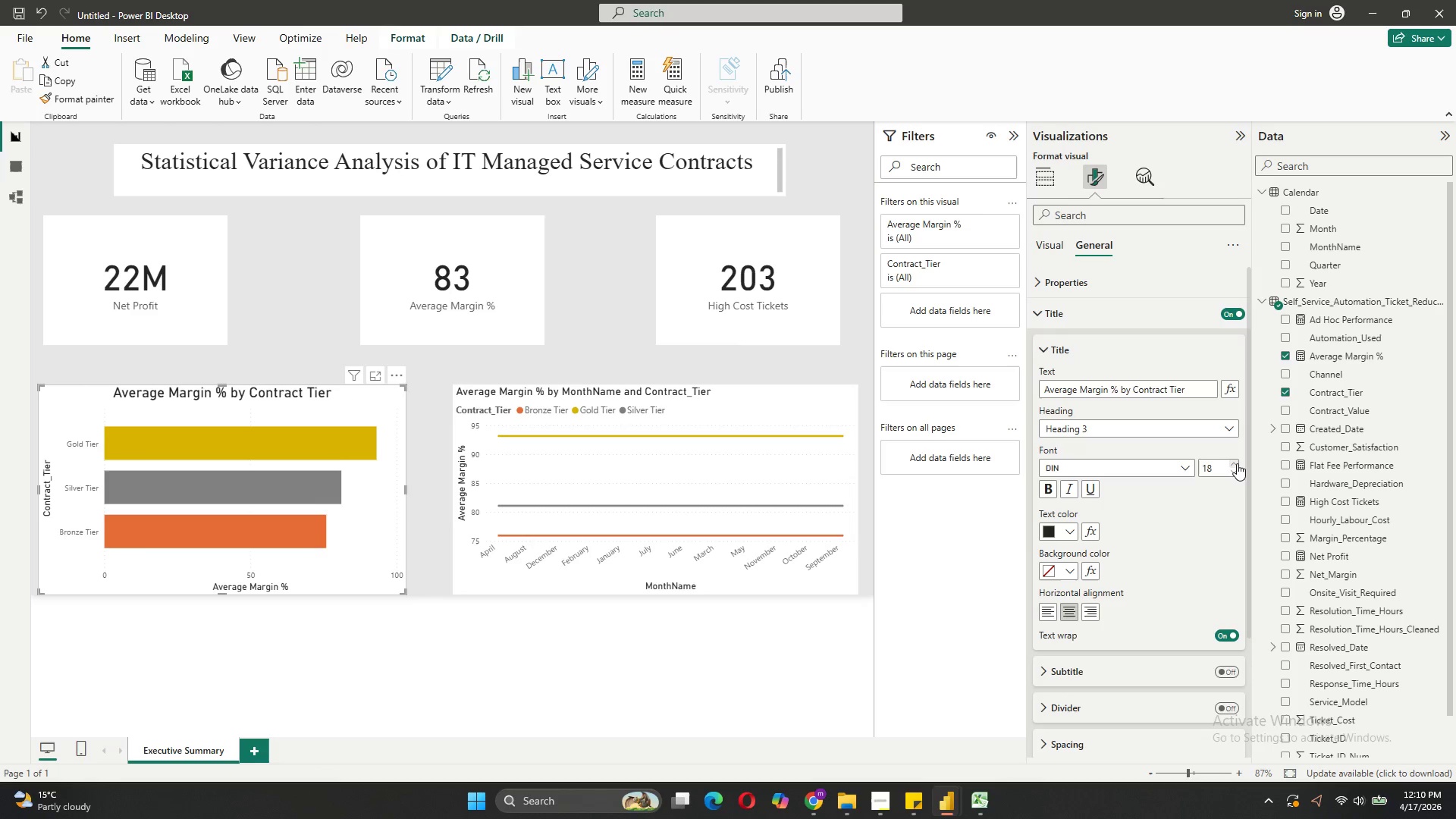 
triple_click([1237, 463])
 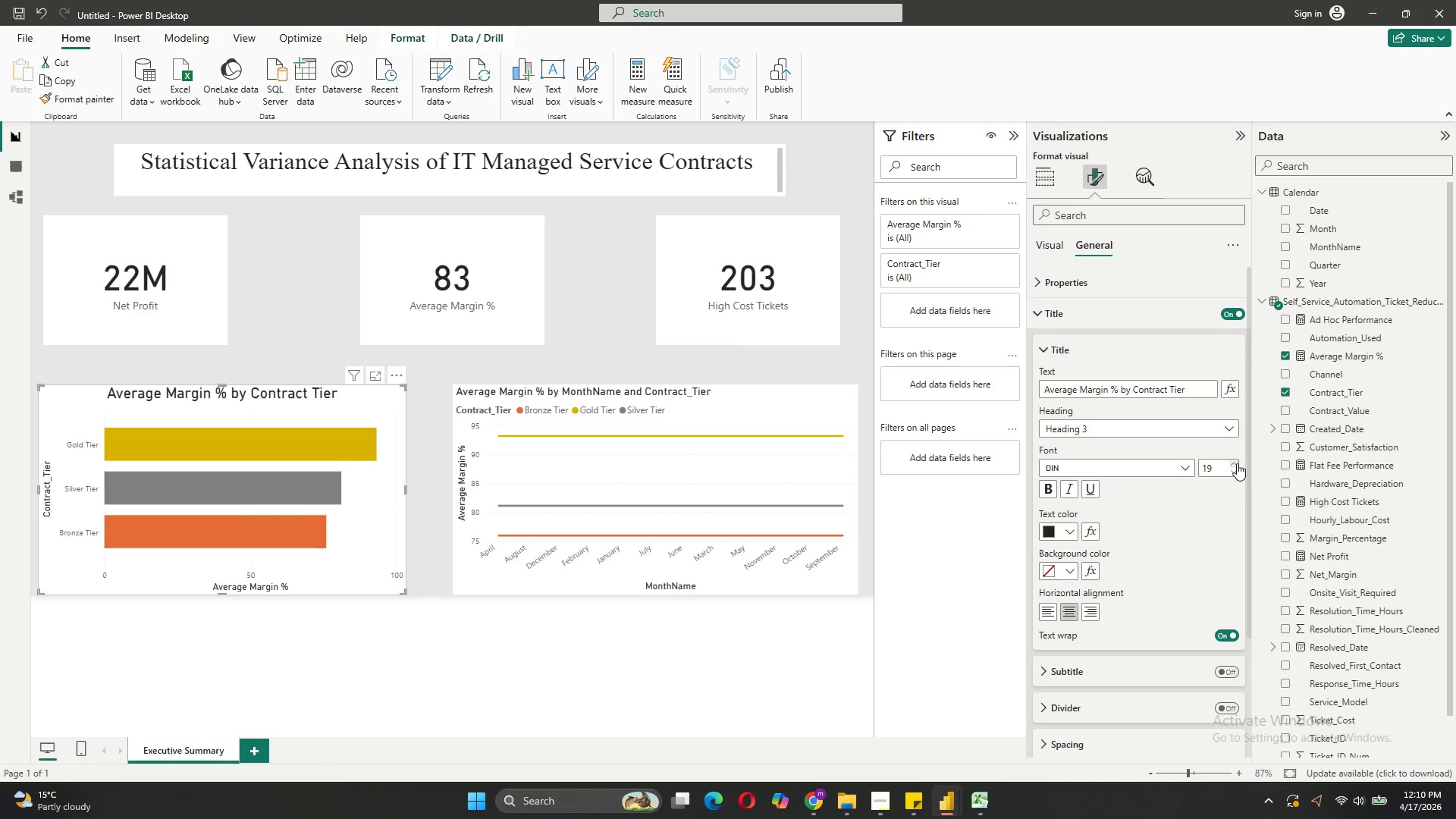 
triple_click([1237, 463])
 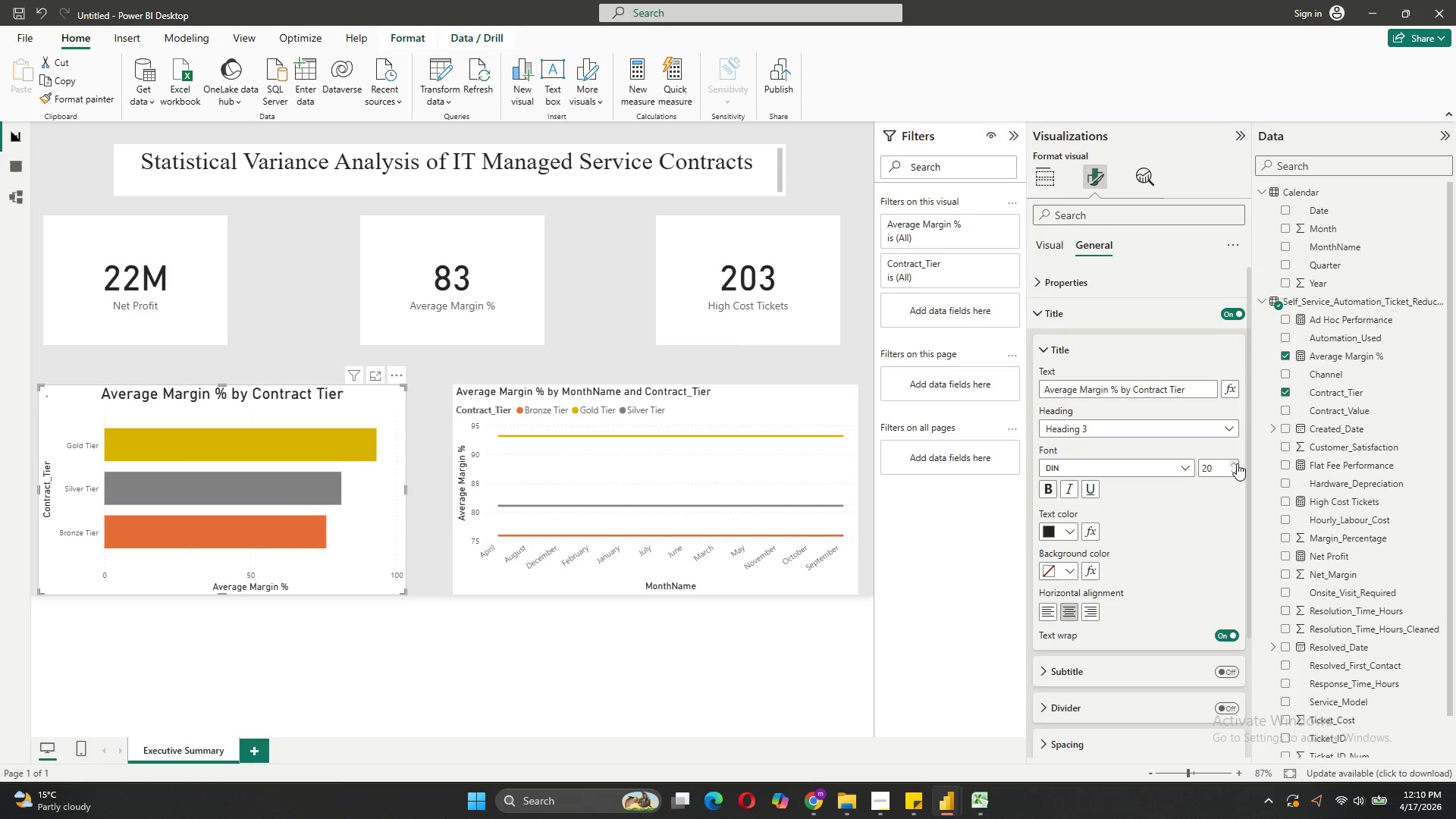 
triple_click([1237, 463])
 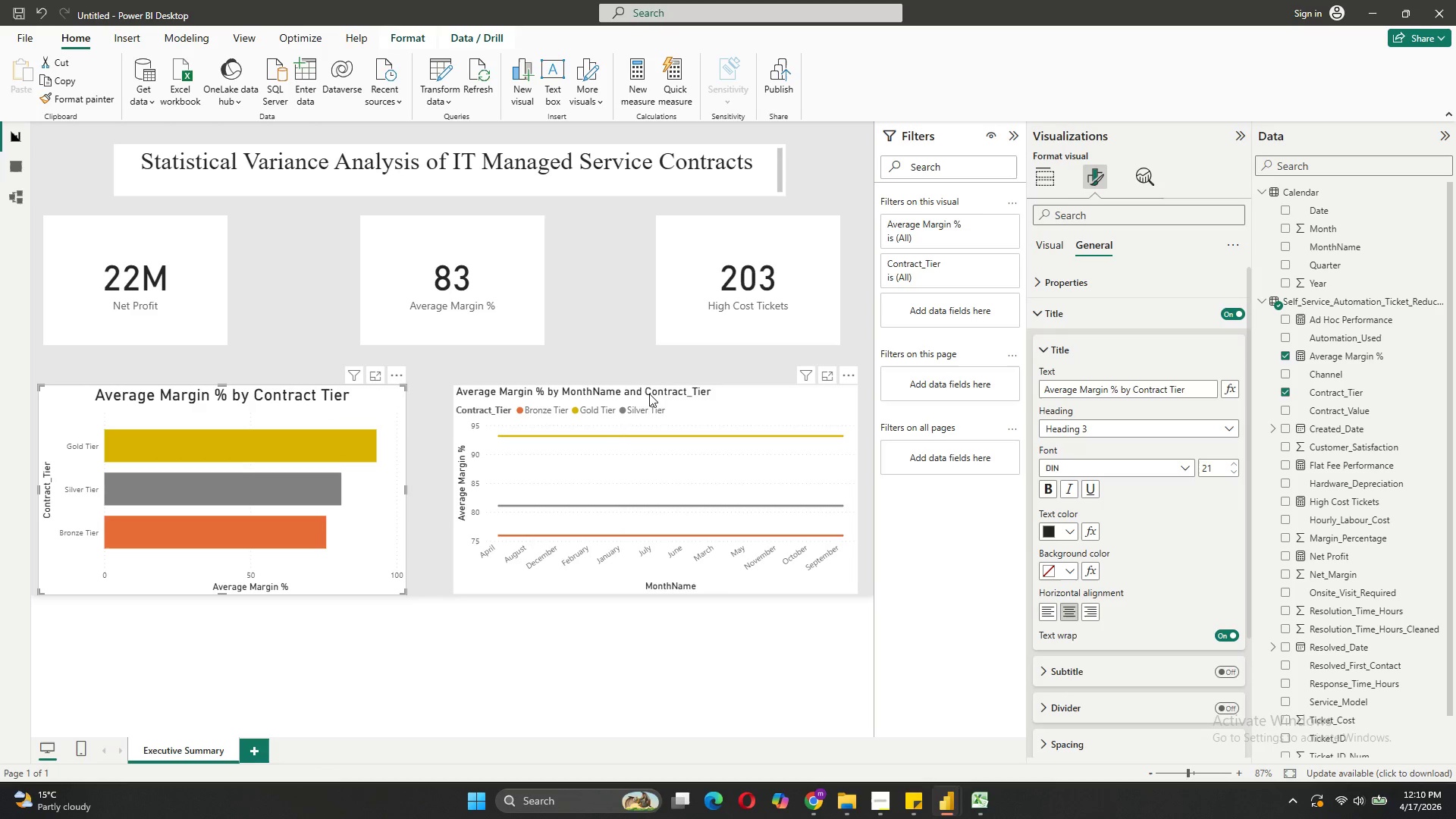 
left_click([780, 401])
 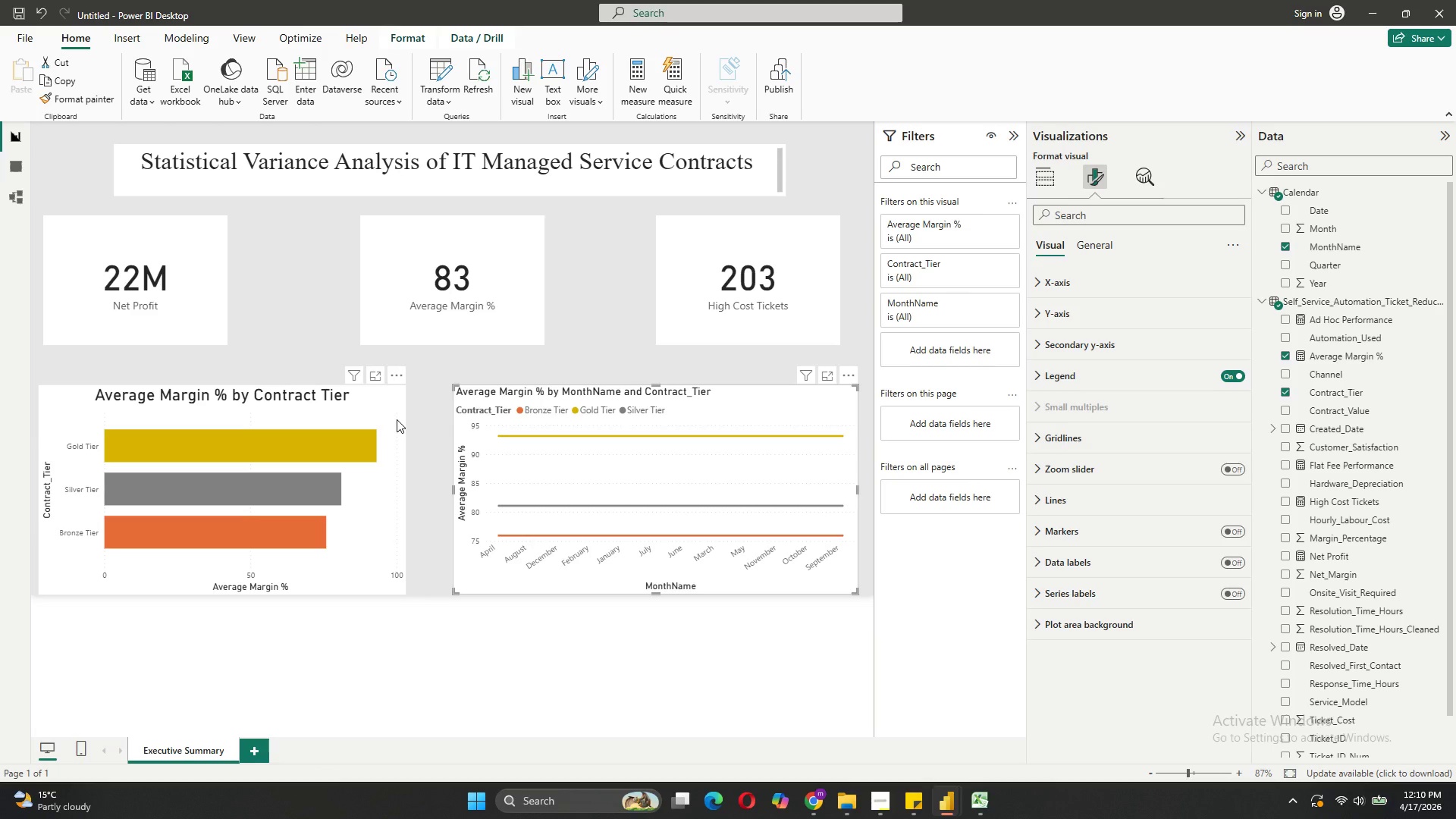 
left_click([395, 406])
 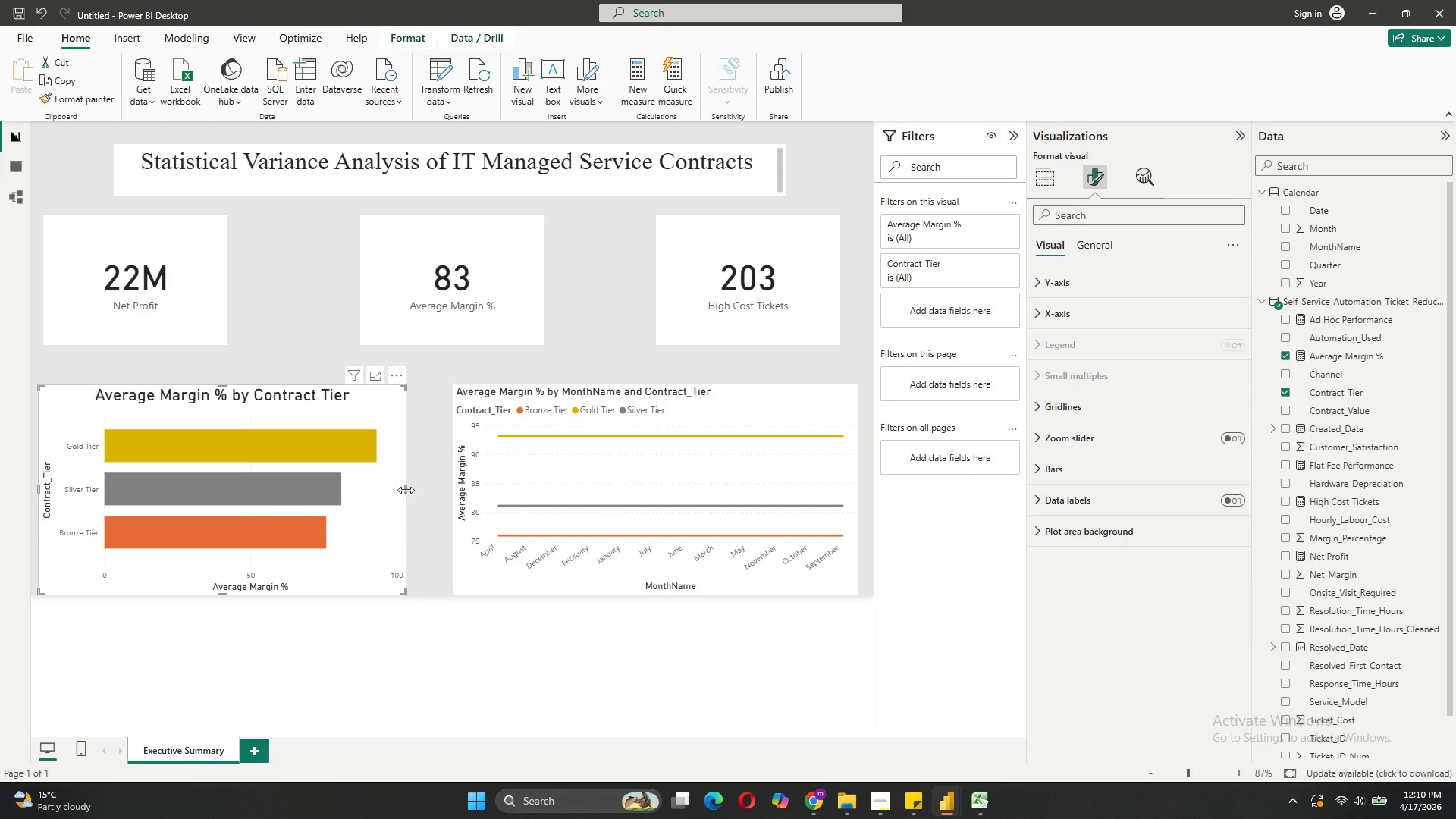 
left_click_drag(start_coordinate=[405, 490], to_coordinate=[446, 495])
 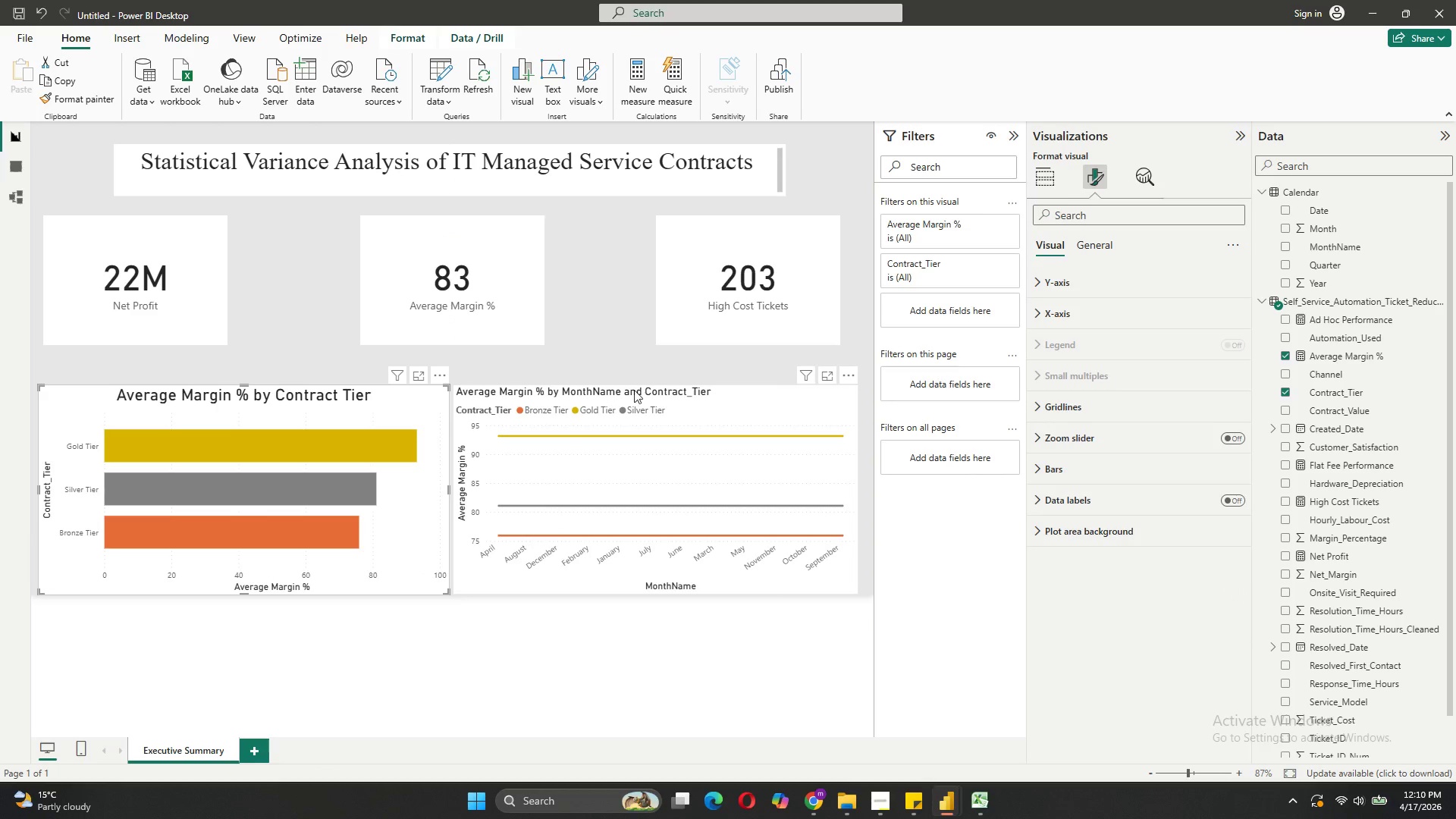 
left_click([640, 388])
 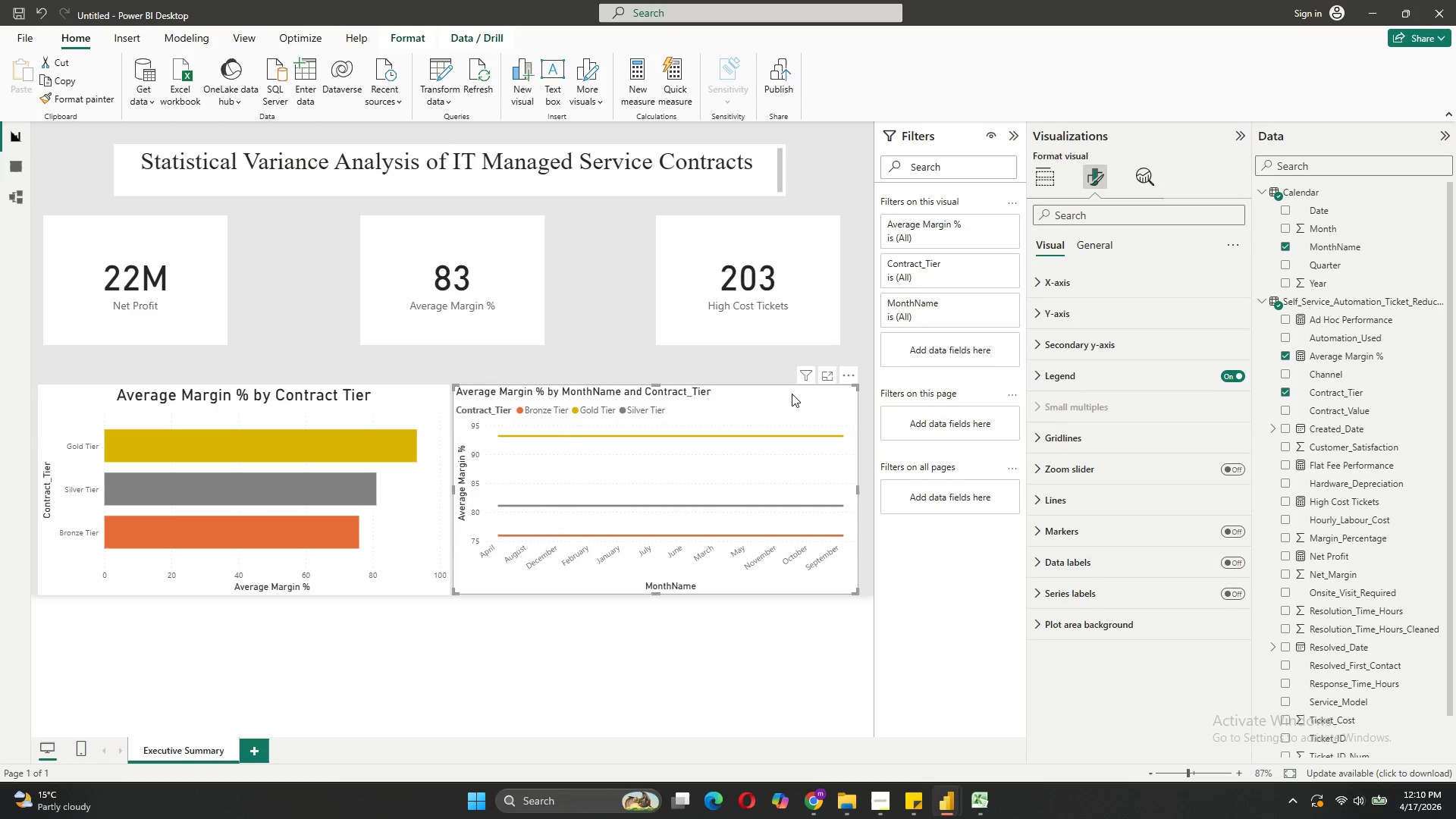 
left_click([792, 394])
 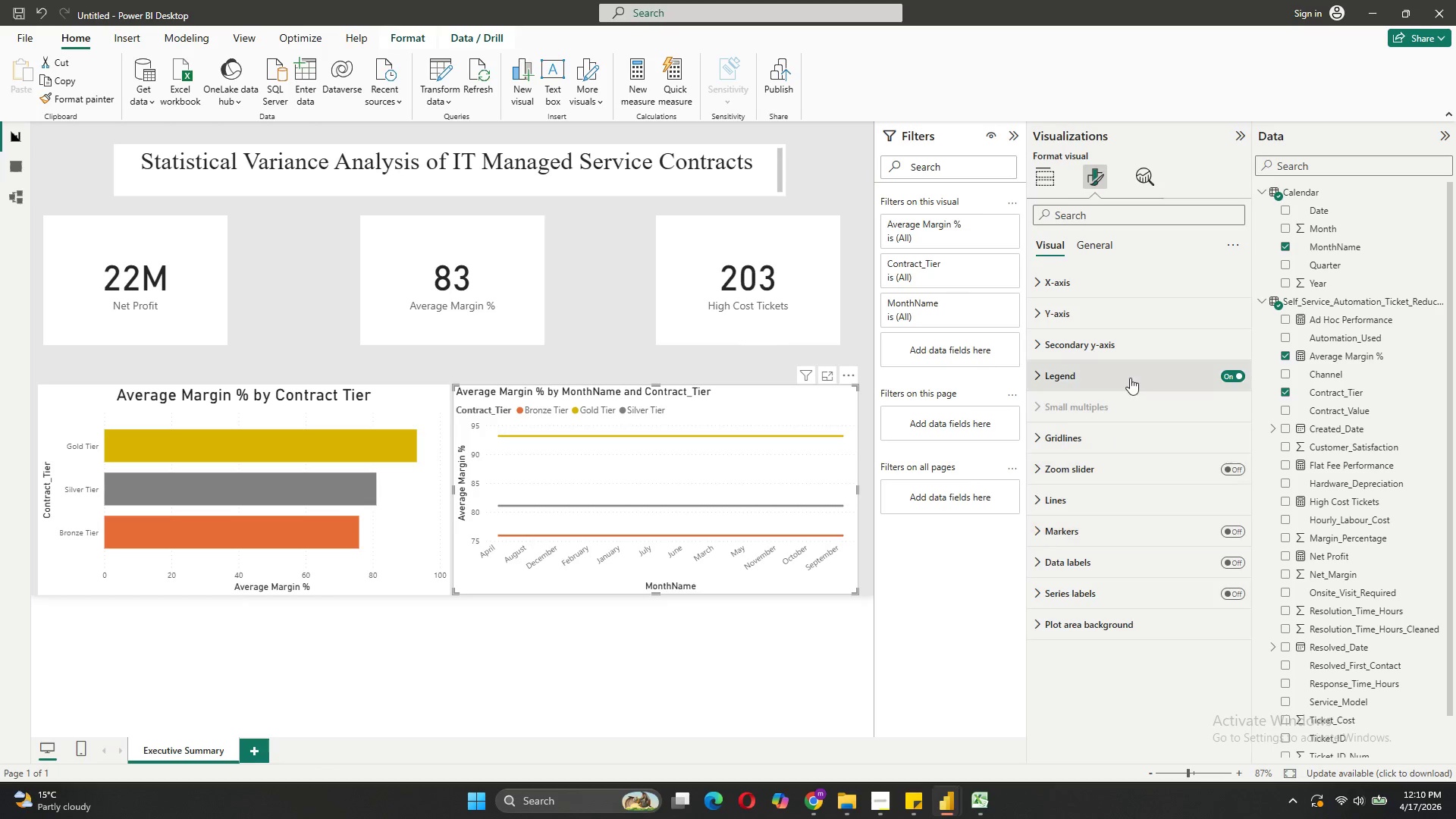 
left_click([1103, 245])
 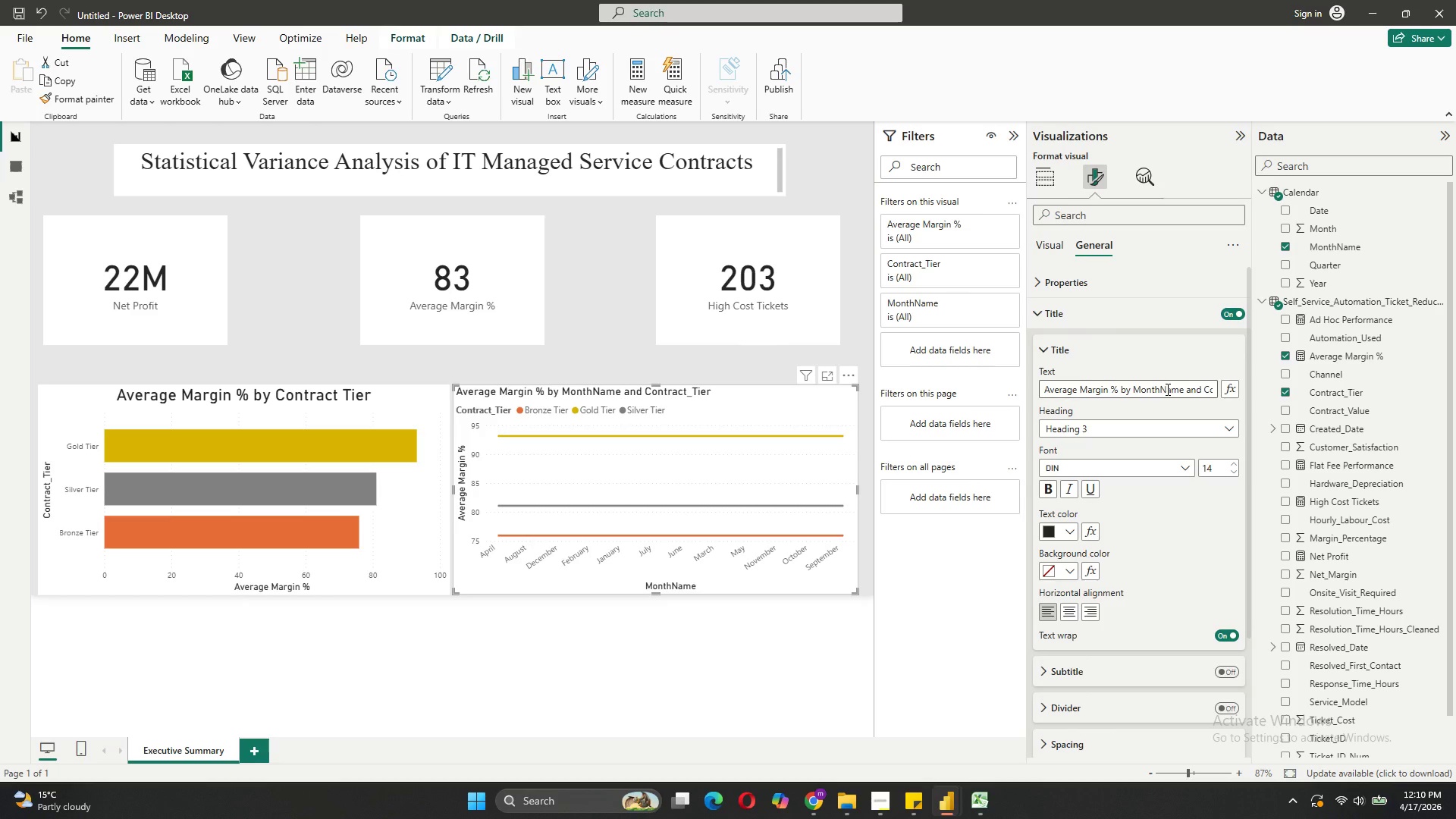 
left_click_drag(start_coordinate=[1185, 389], to_coordinate=[1160, 390])
 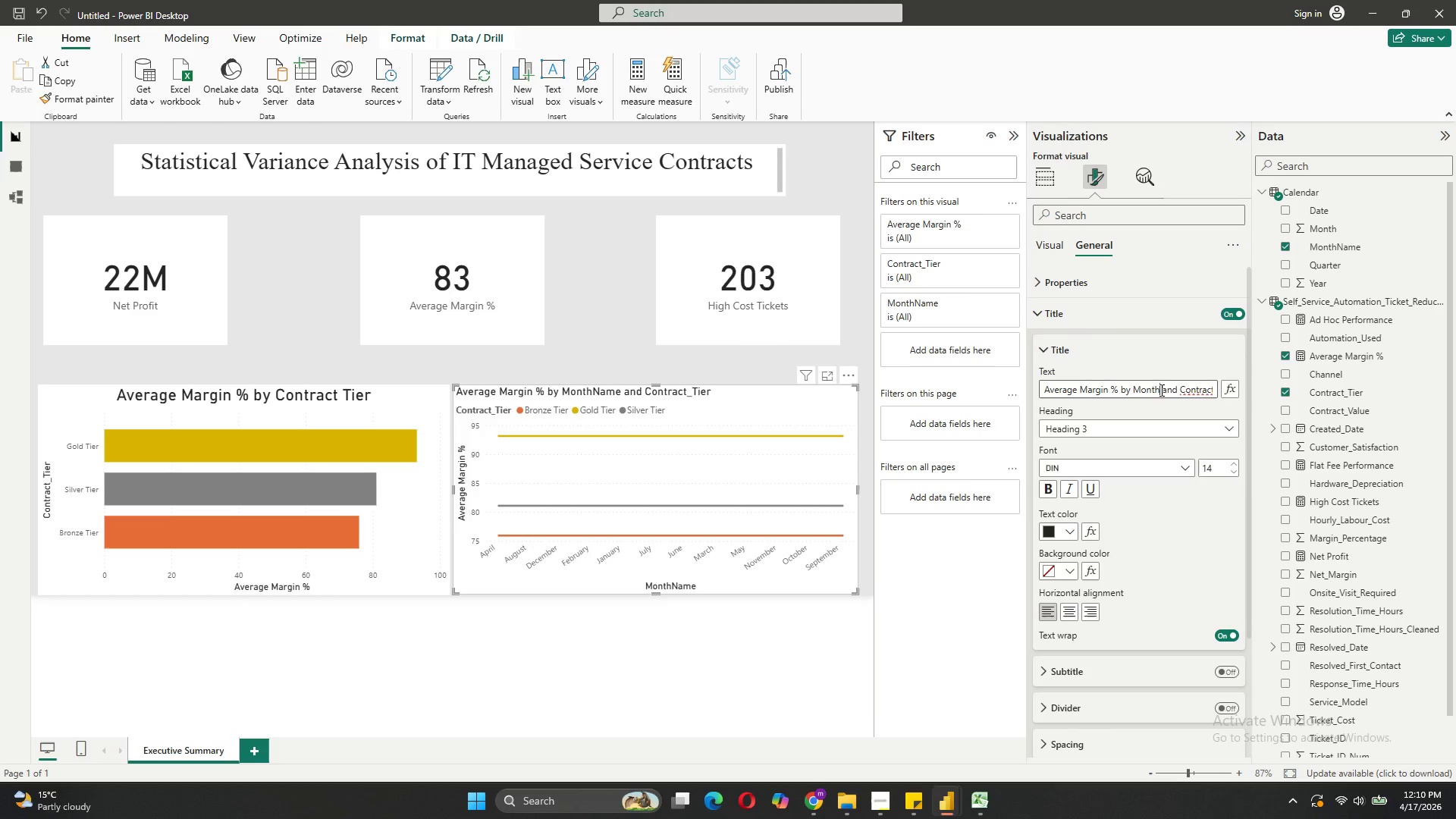 
key(Backspace)
 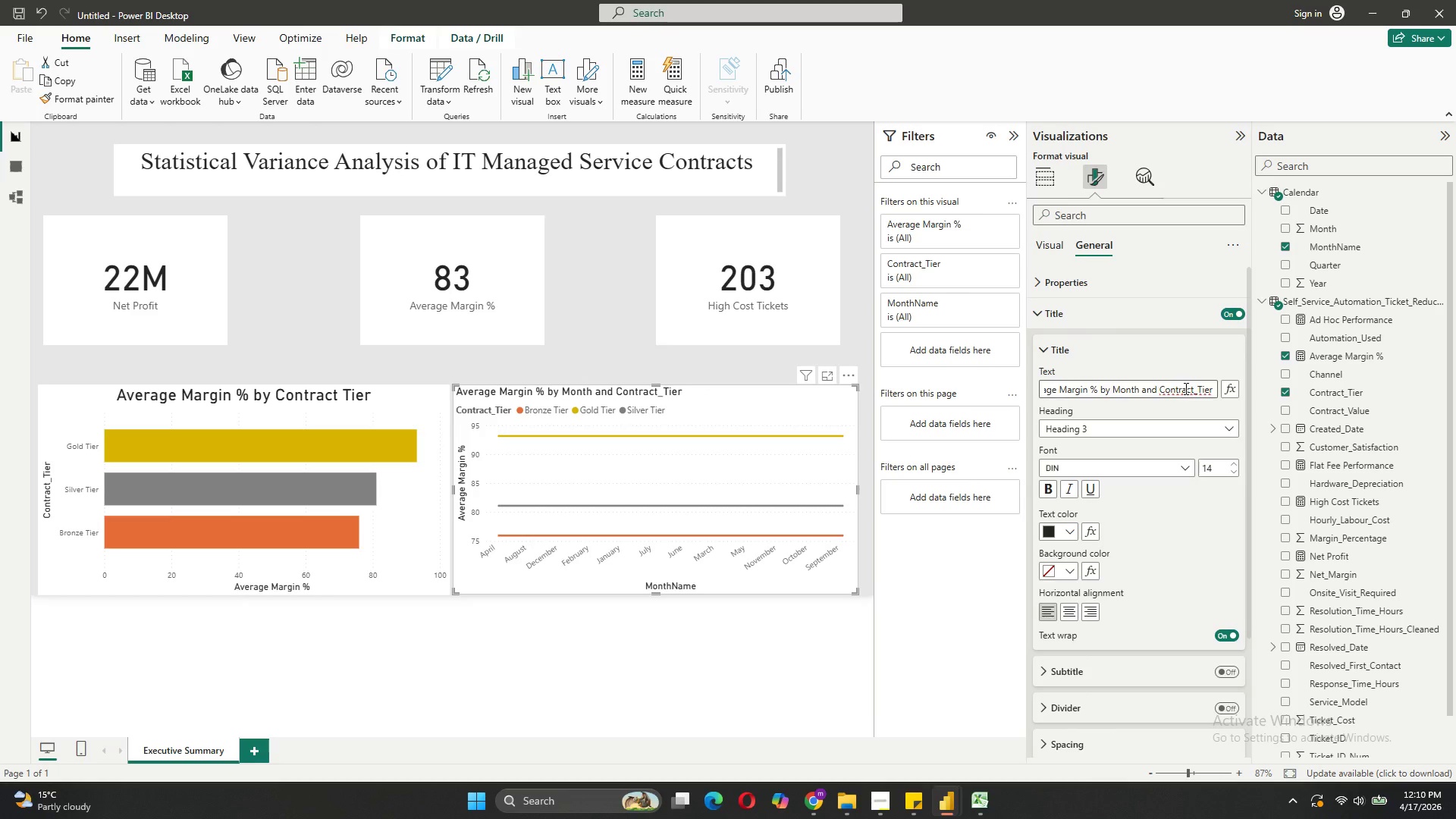 
left_click([1197, 389])
 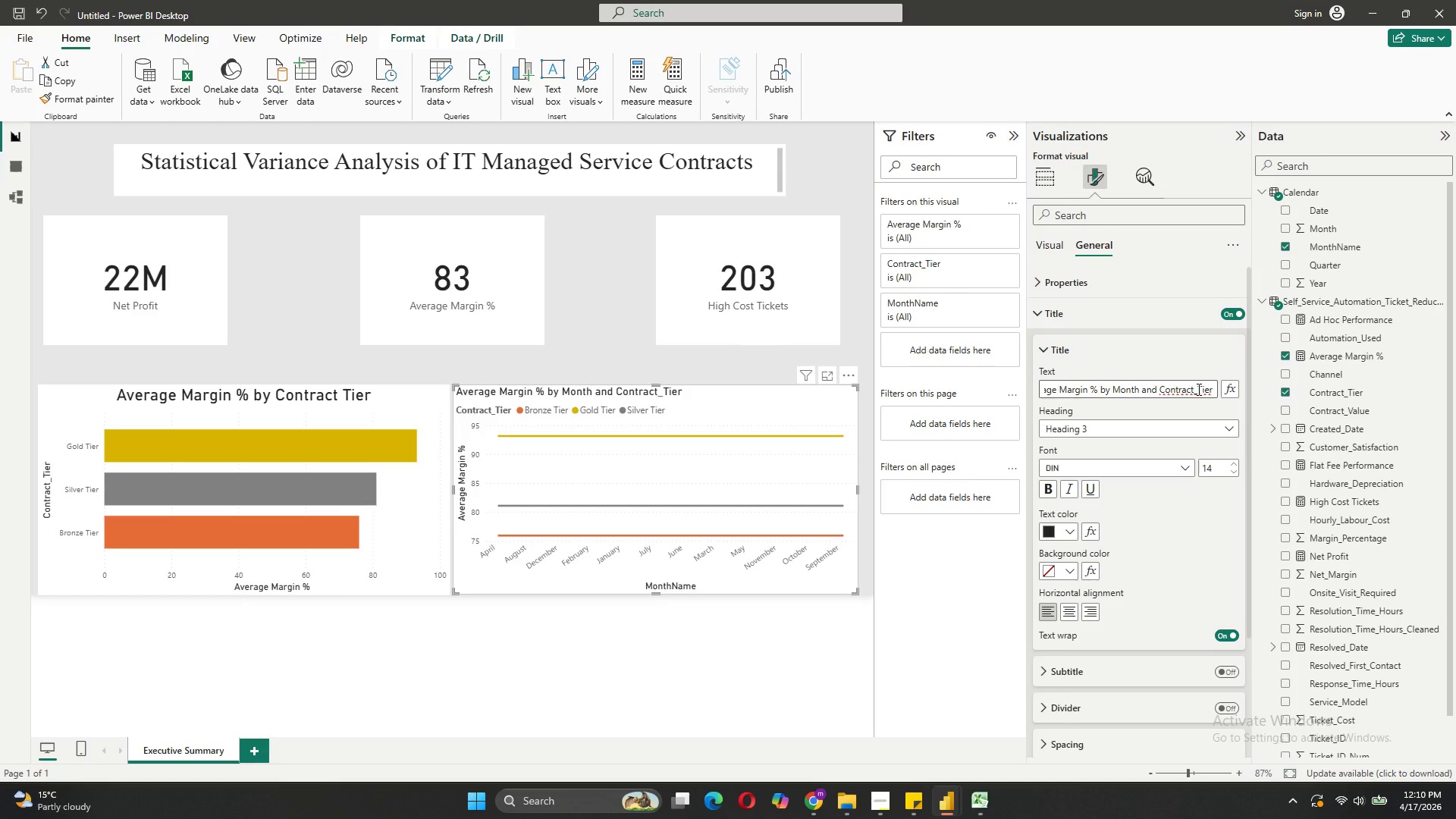 
key(Backspace)
 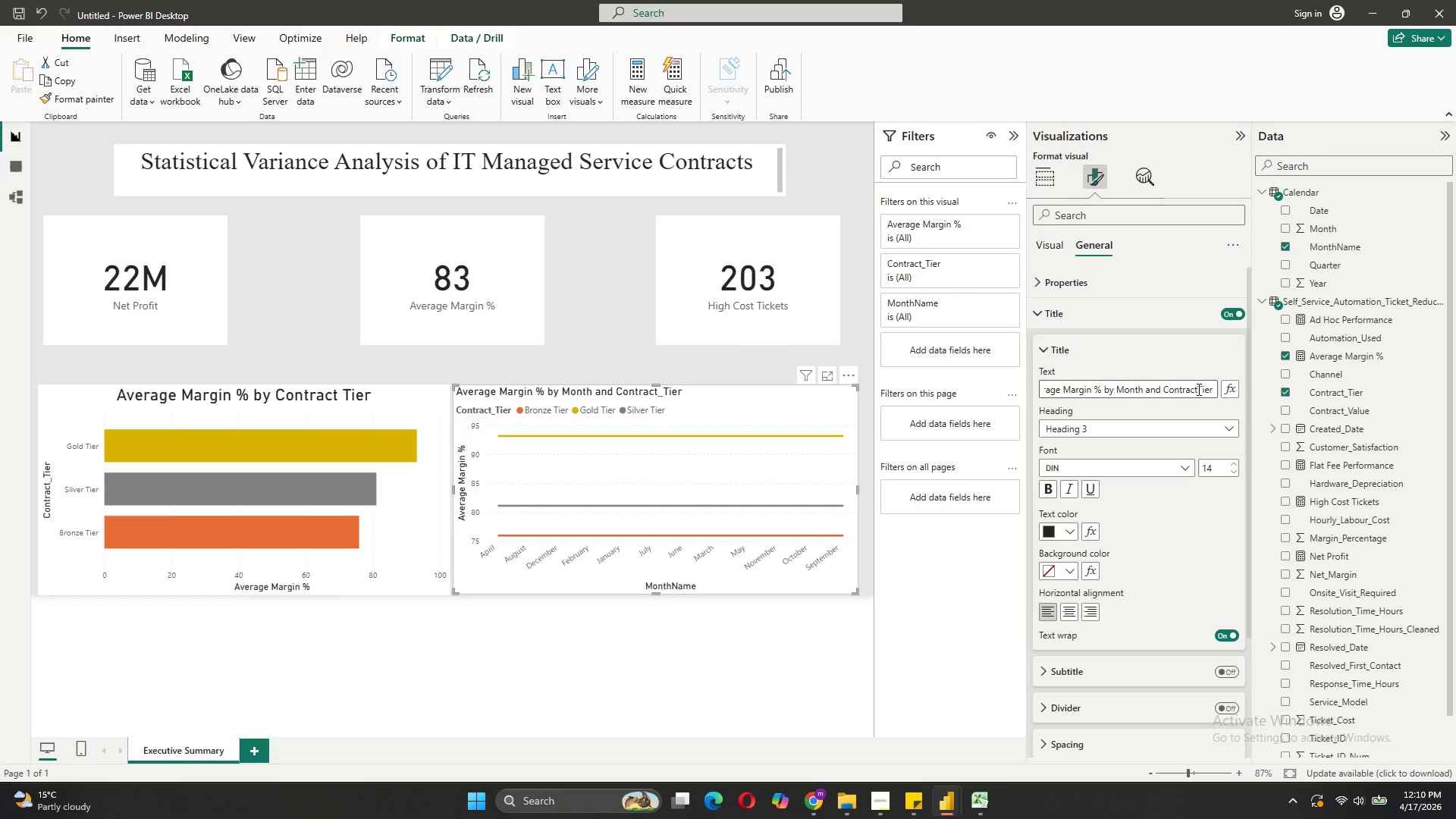 
key(Space)
 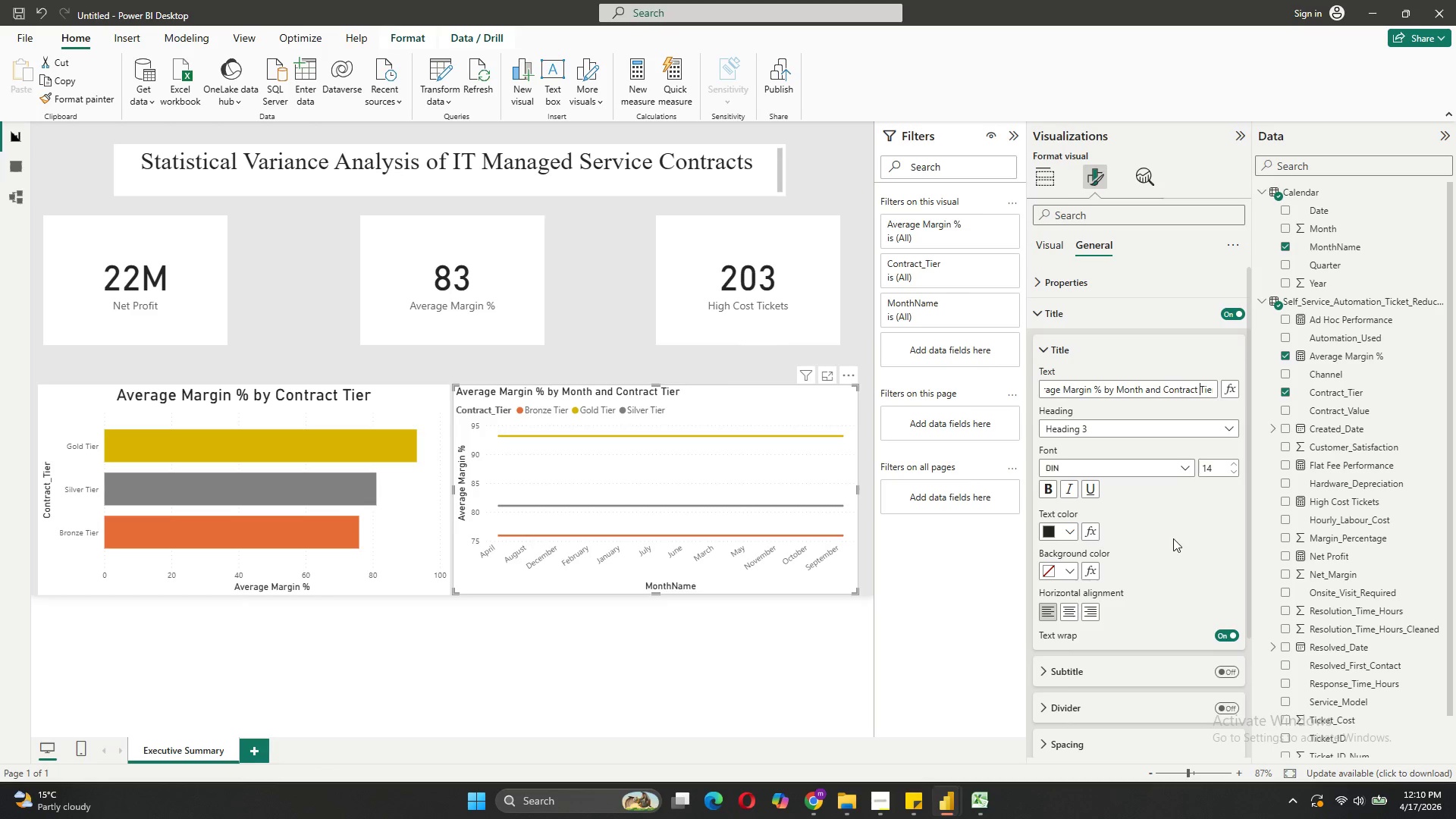 
left_click([1073, 617])
 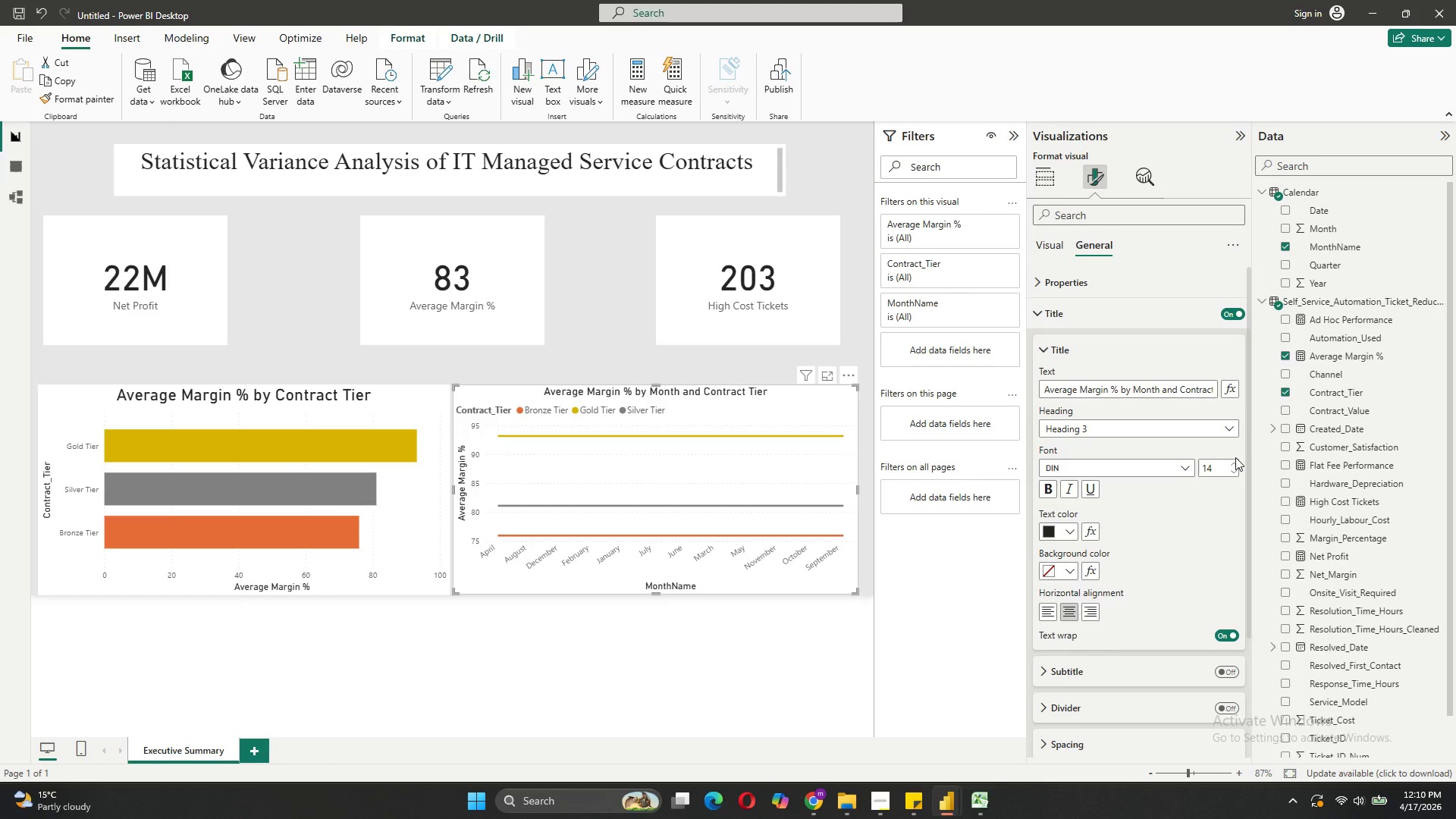 
double_click([1234, 466])
 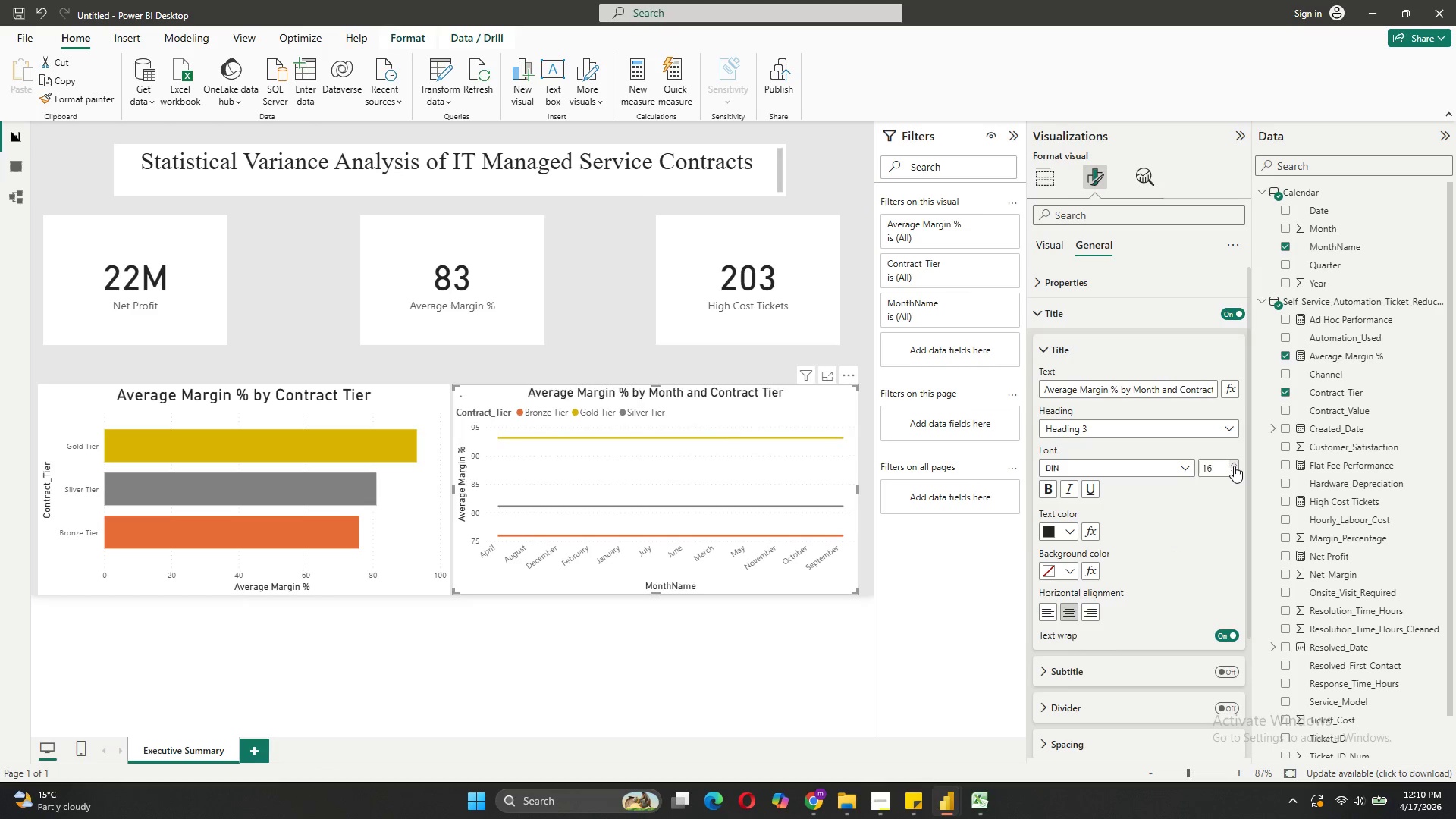 
triple_click([1234, 466])
 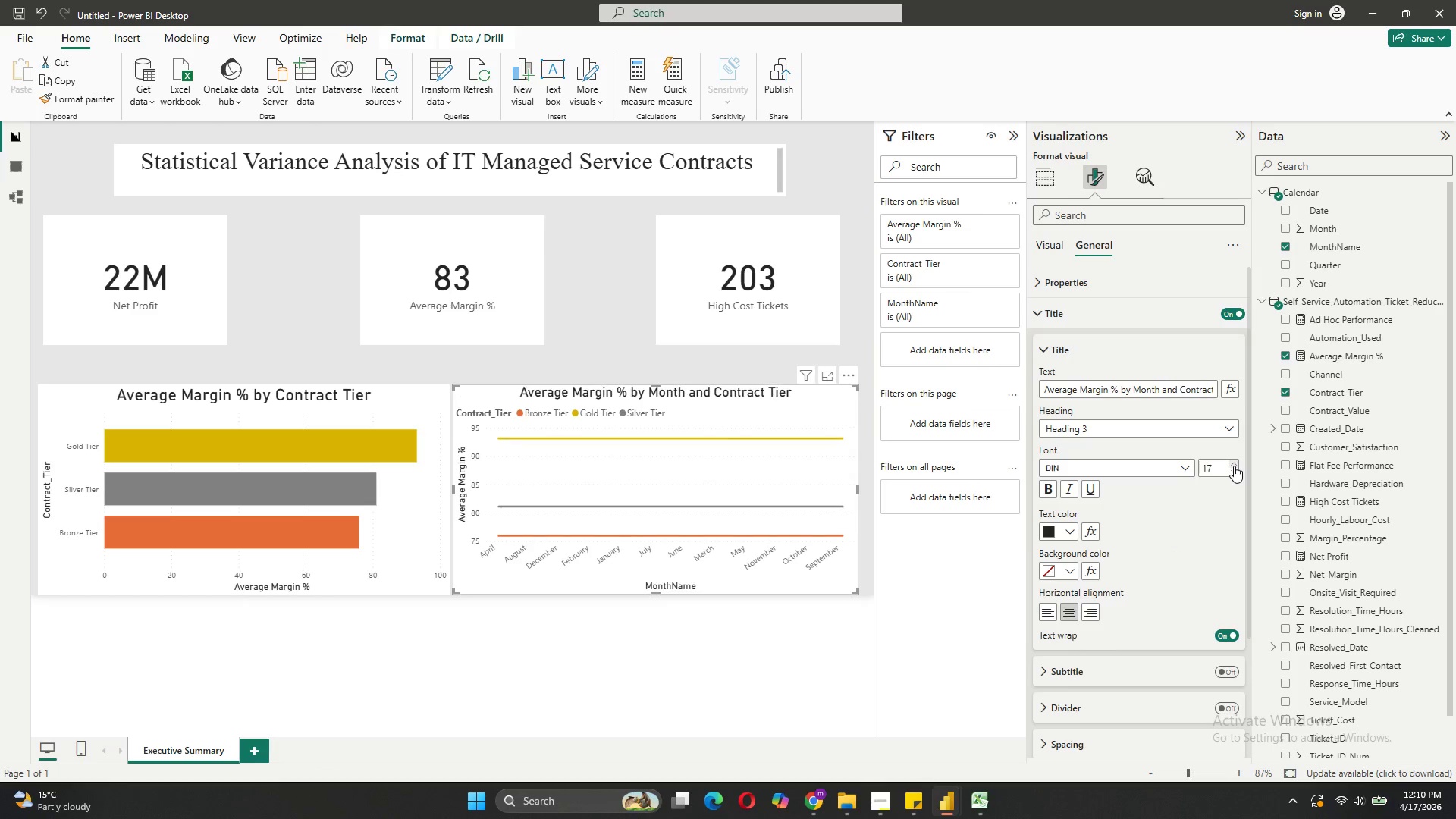 
triple_click([1234, 466])
 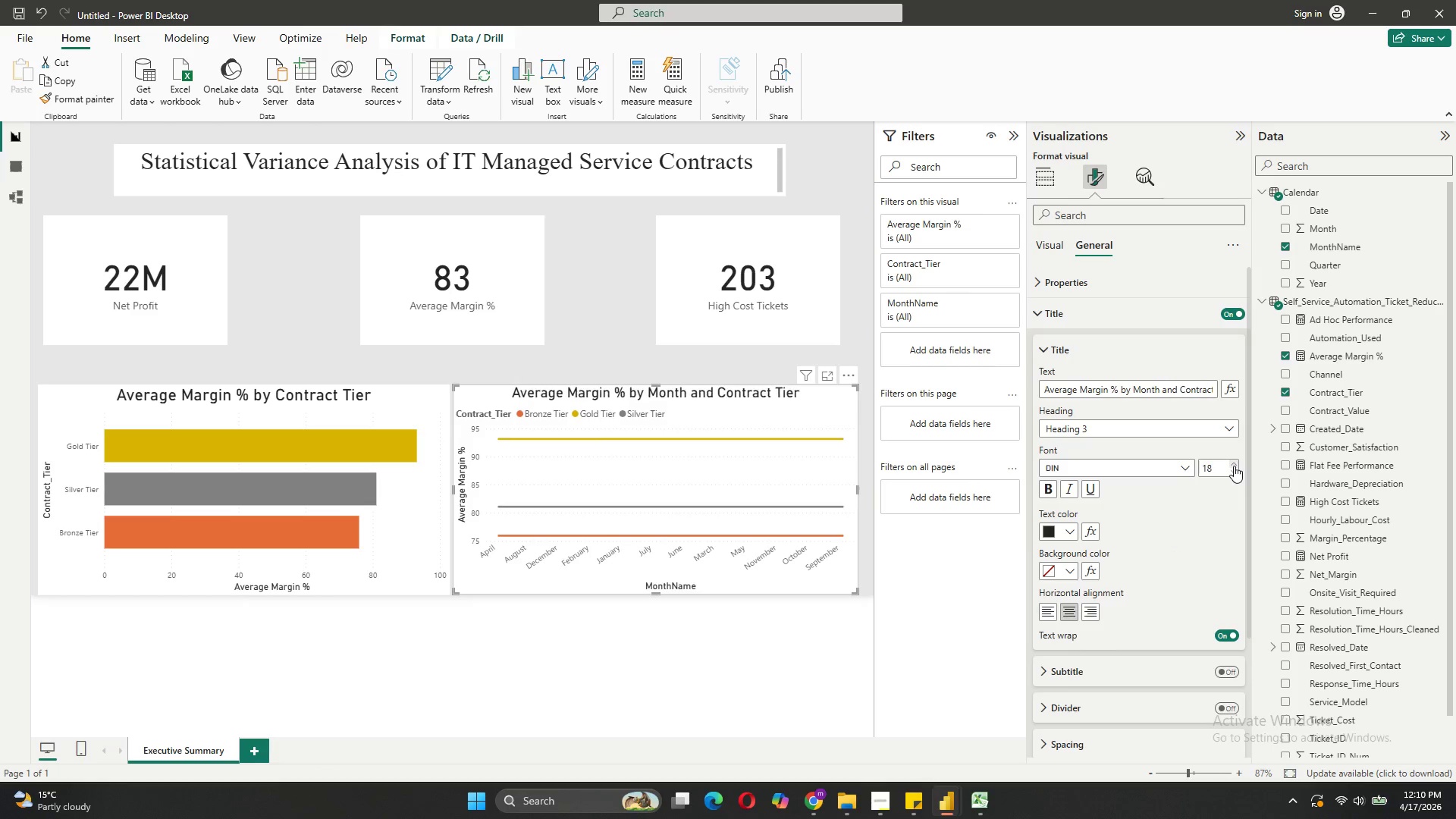 
triple_click([1234, 466])
 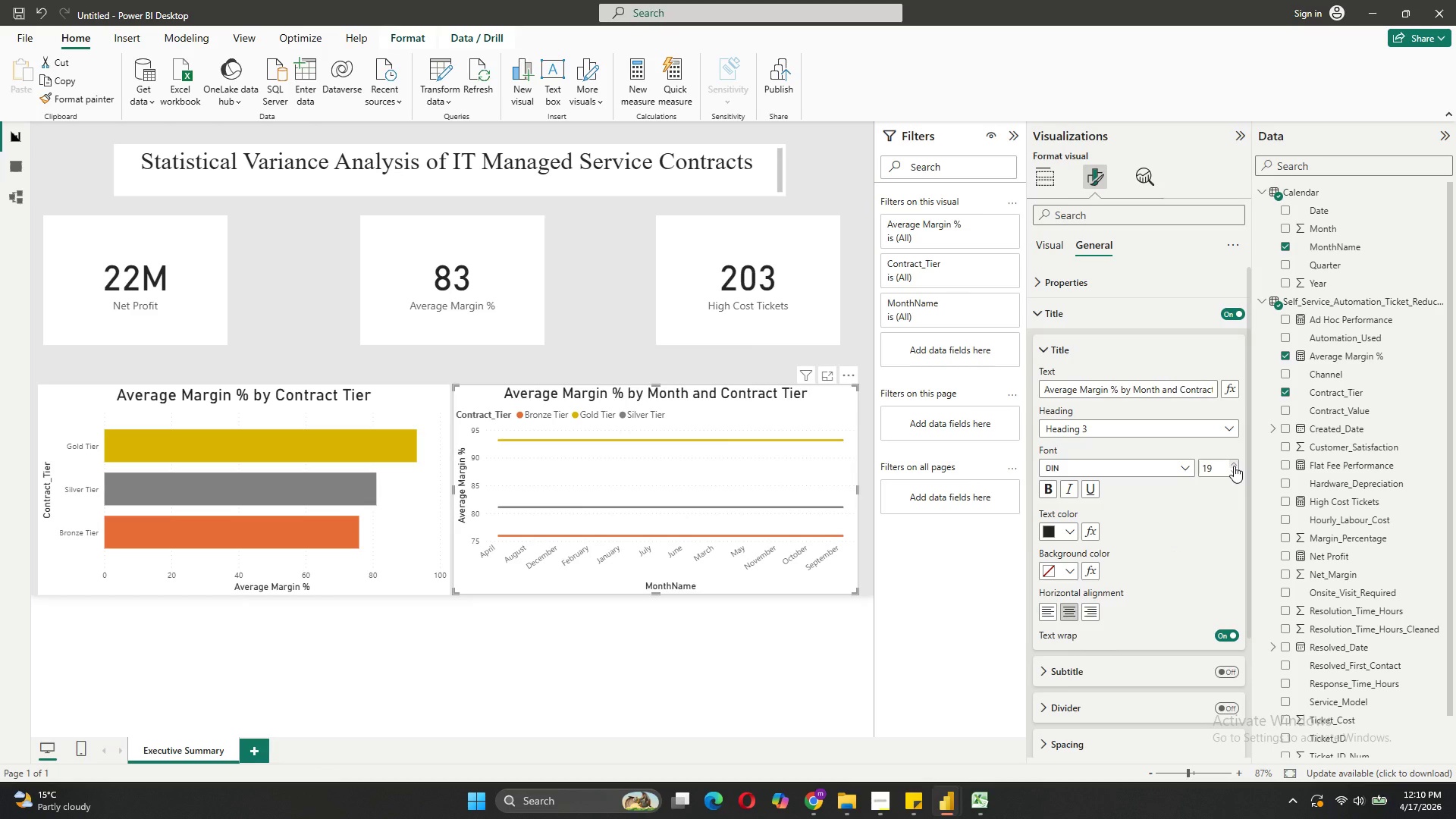 
left_click([1234, 466])
 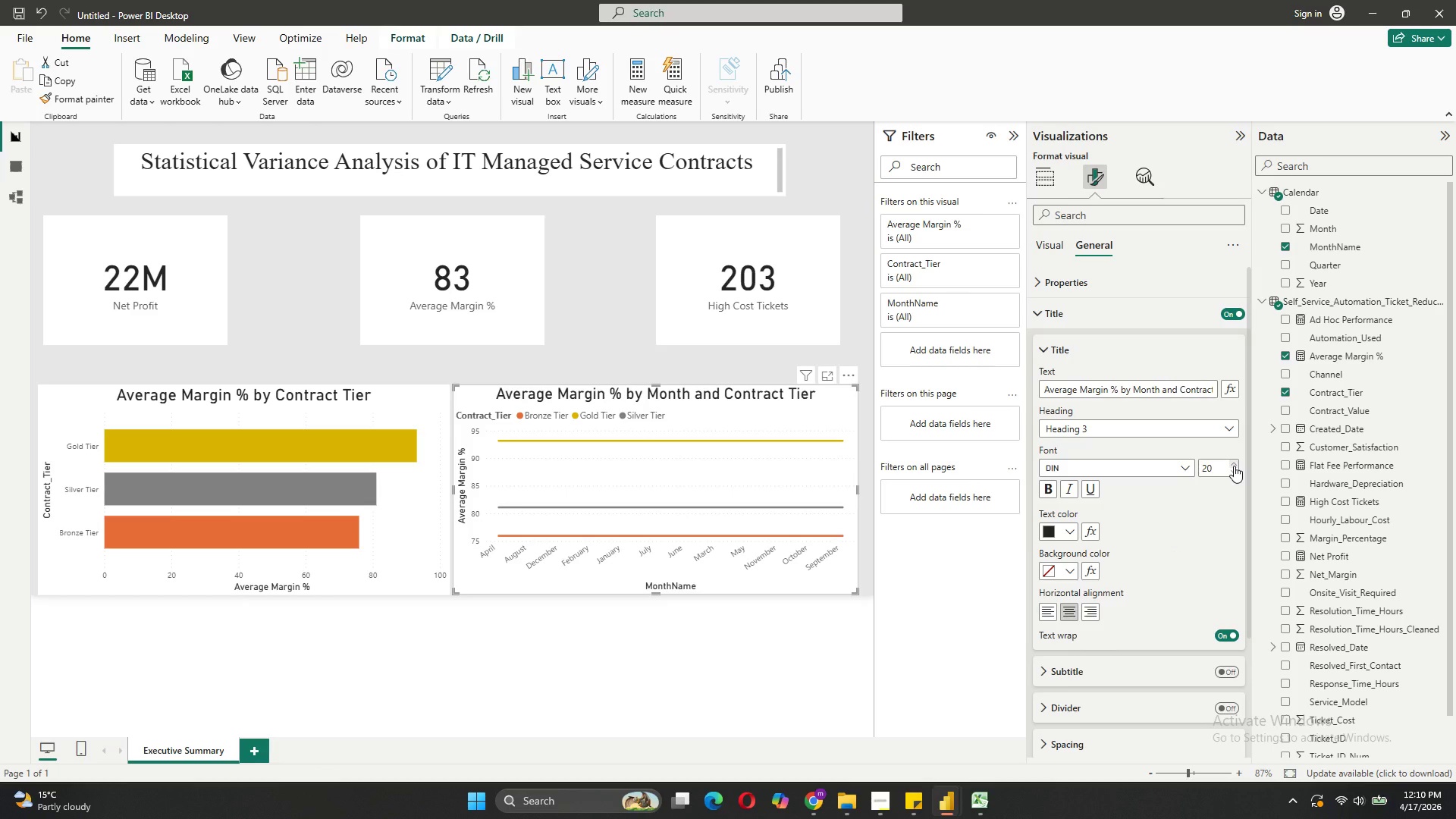 
left_click([1234, 466])
 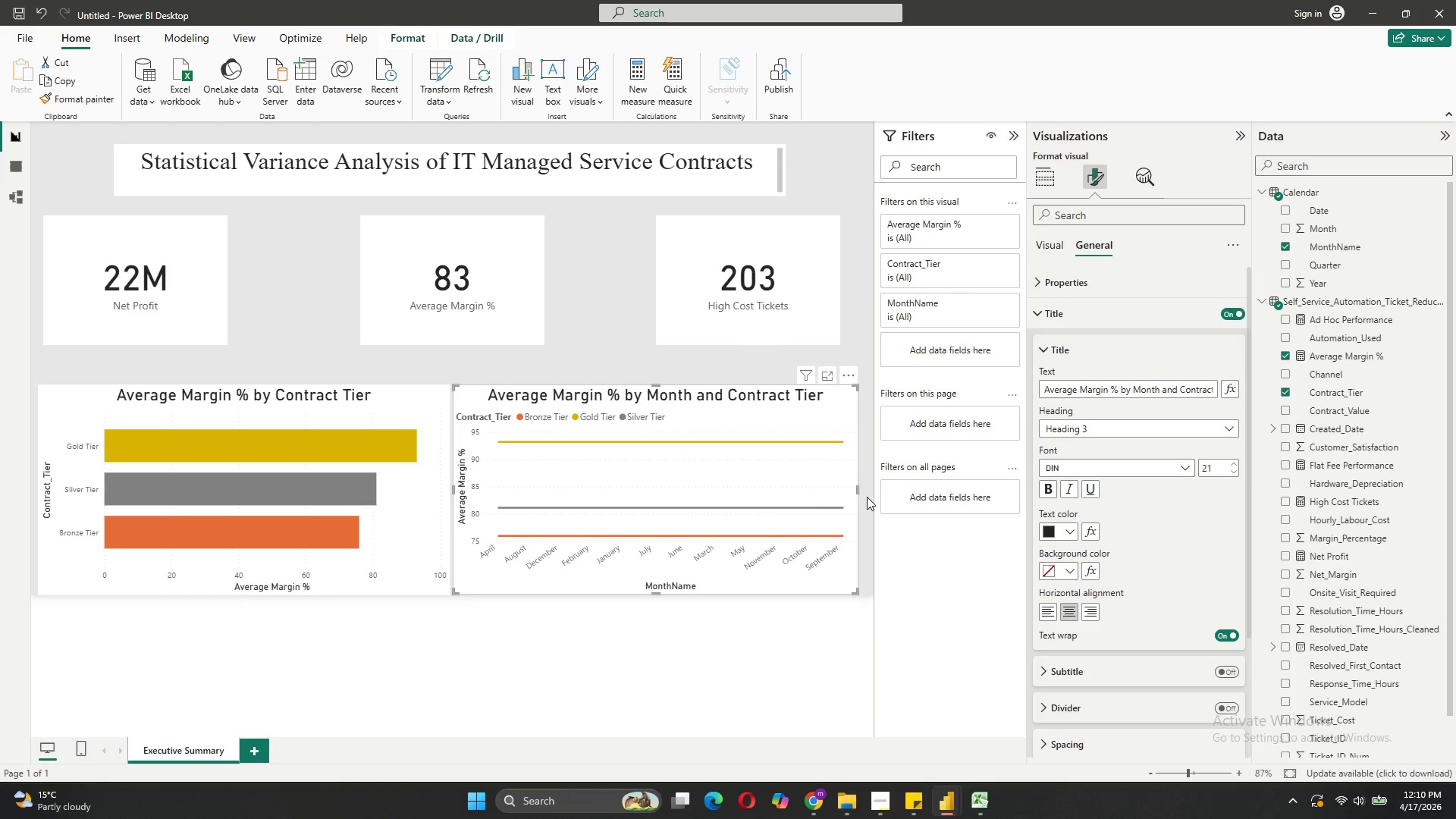 
left_click_drag(start_coordinate=[858, 490], to_coordinate=[873, 497])
 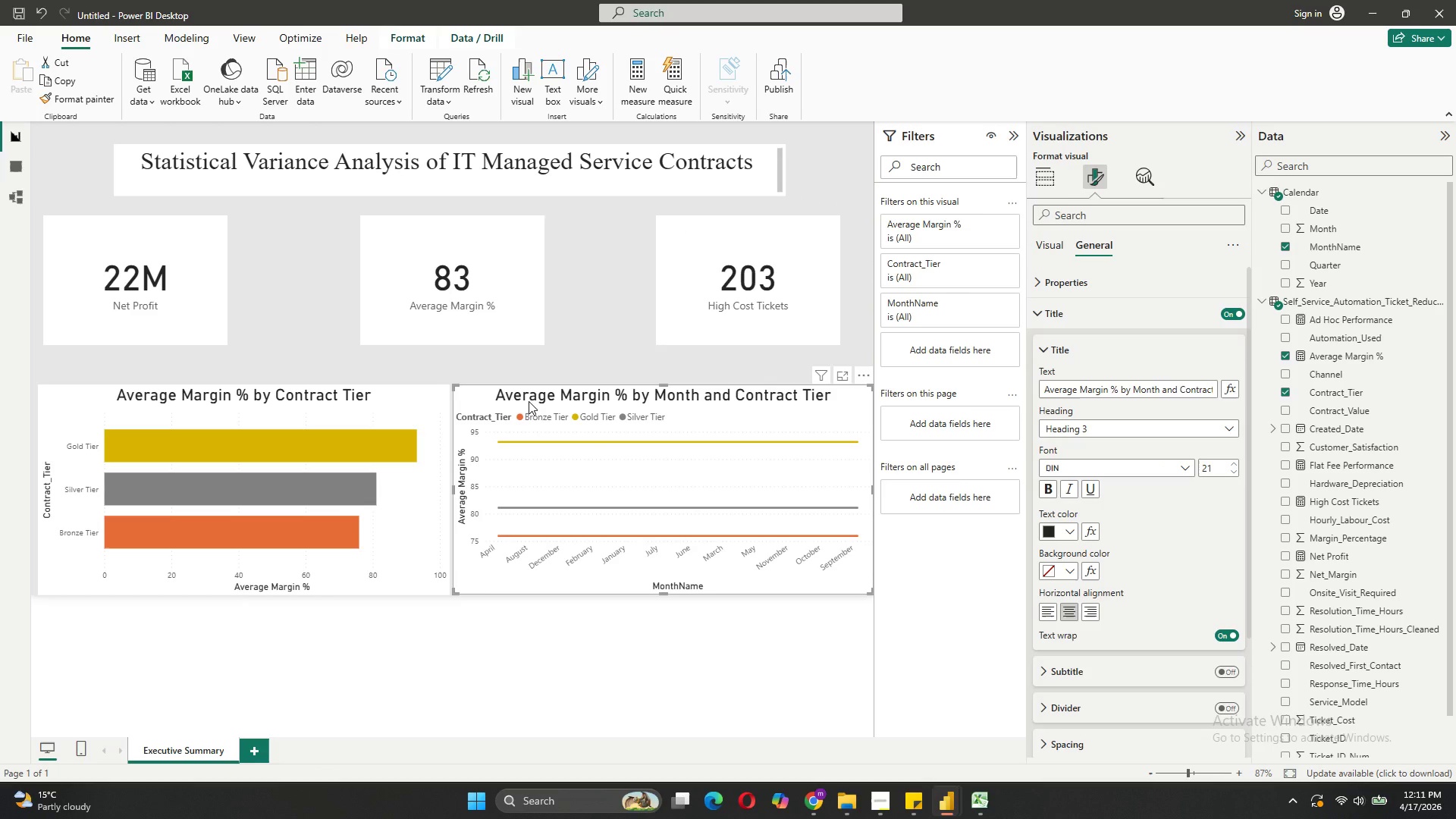 
wait(9.61)
 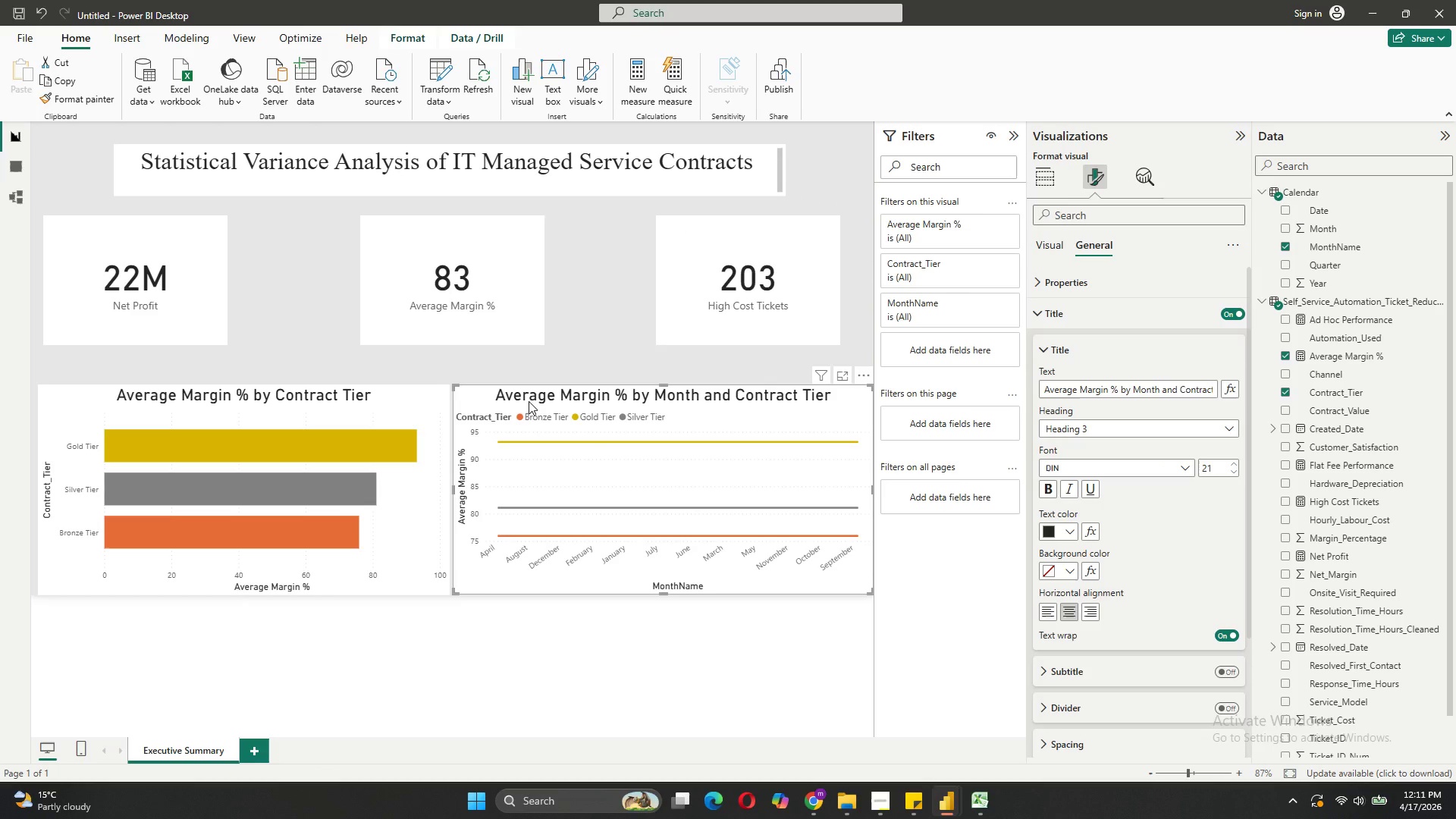 
mouse_move([259, 697])
 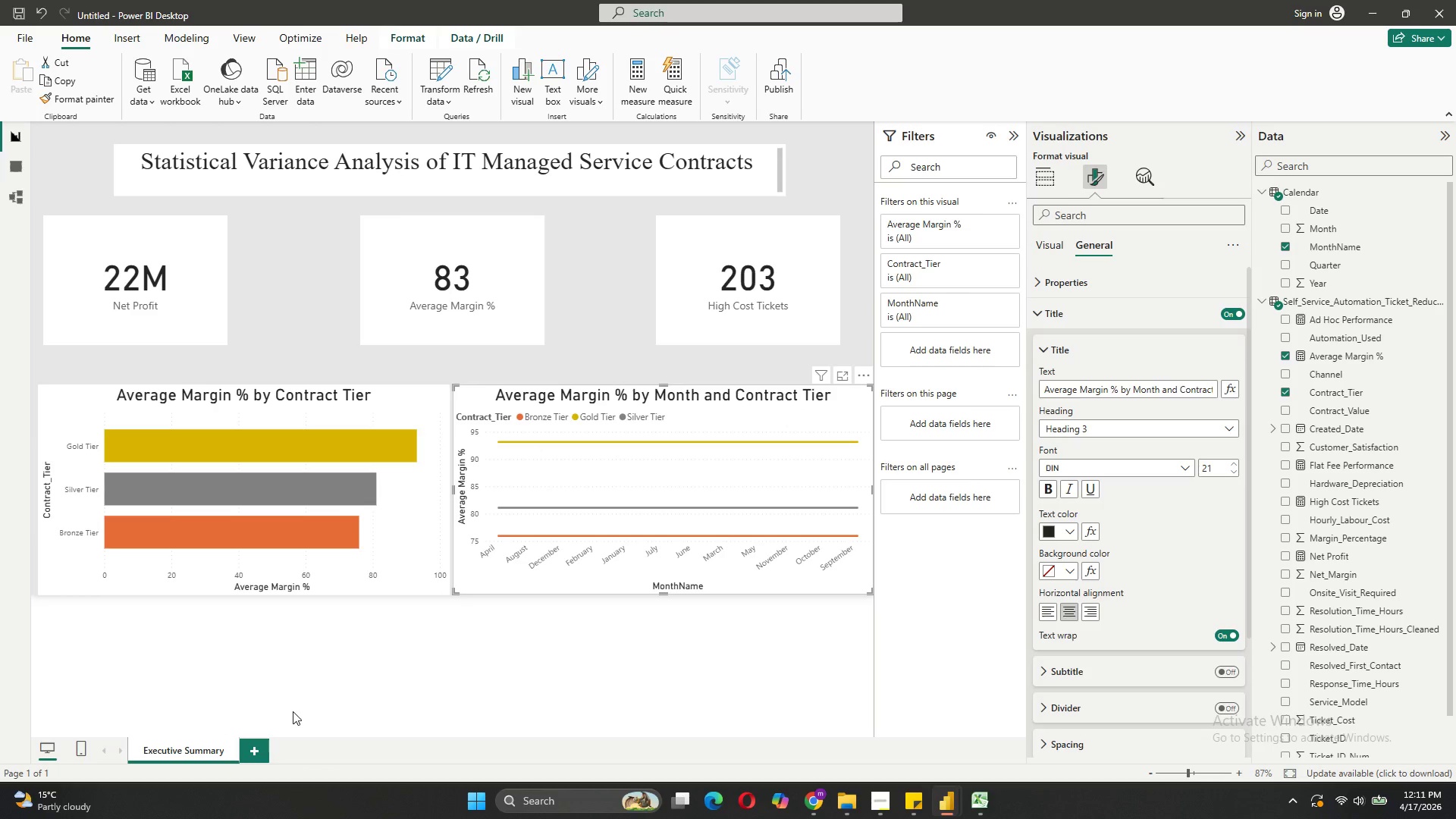 
left_click([259, 748])
 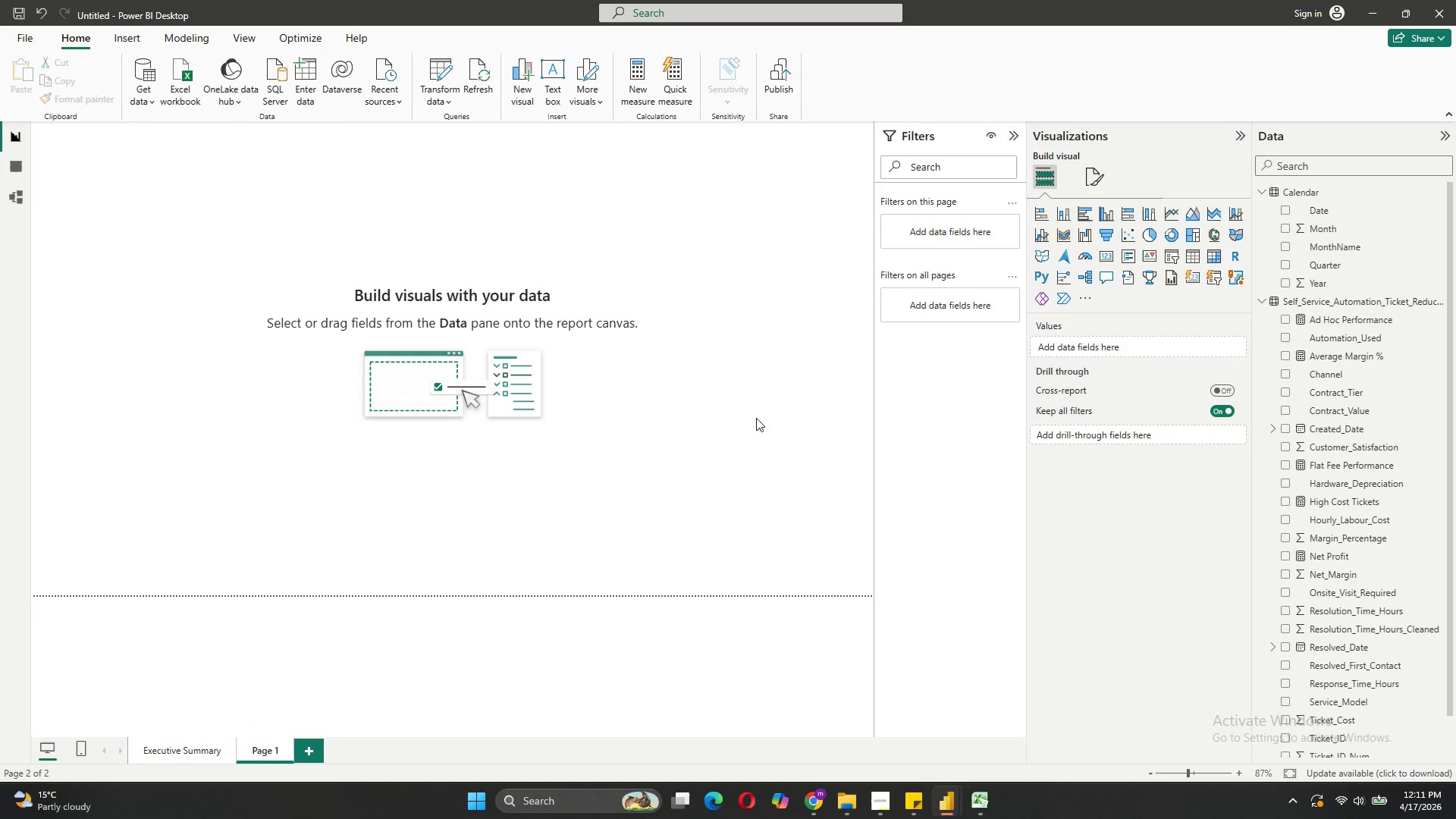 
left_click([1104, 179])
 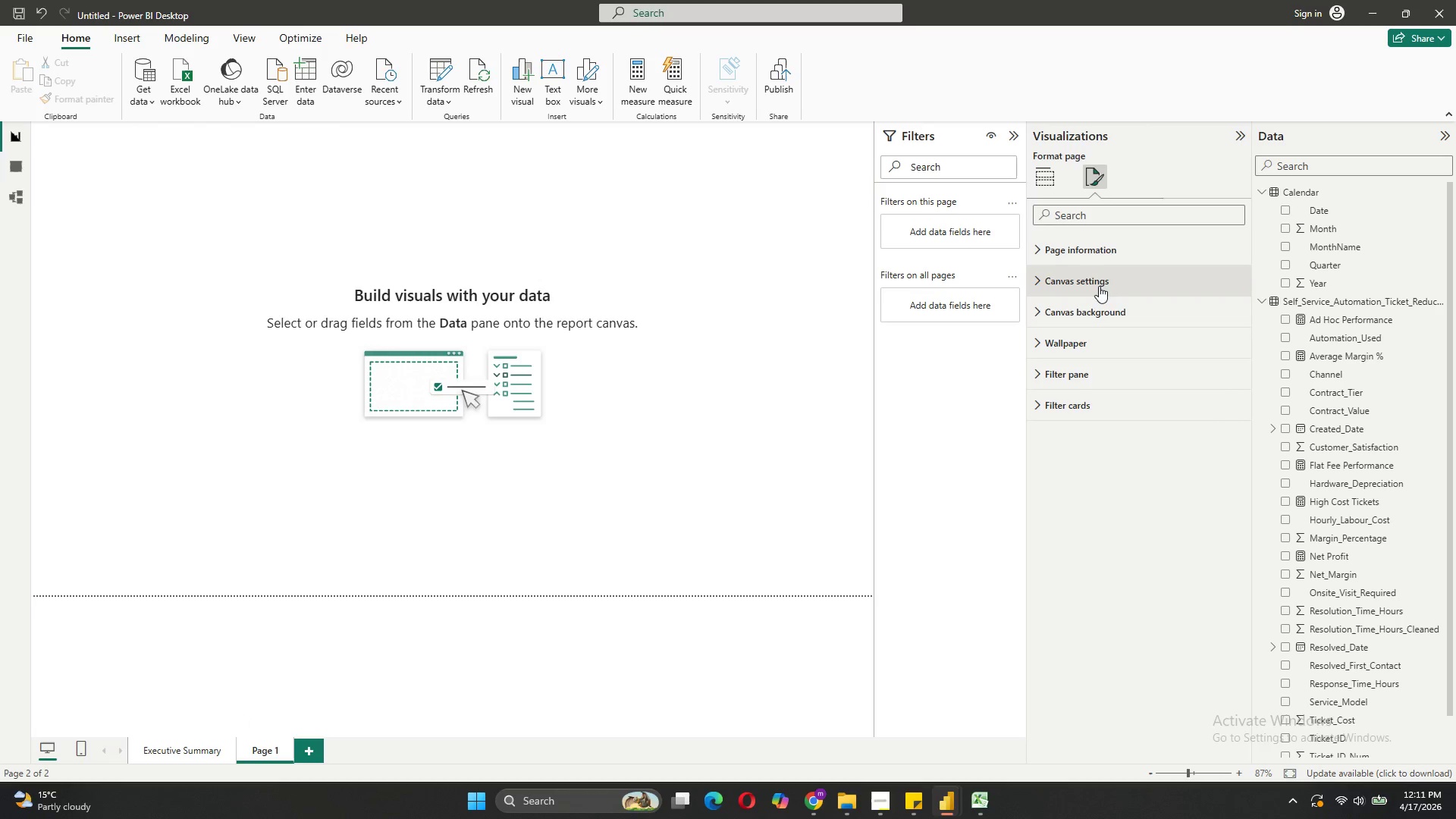 
left_click([1077, 254])
 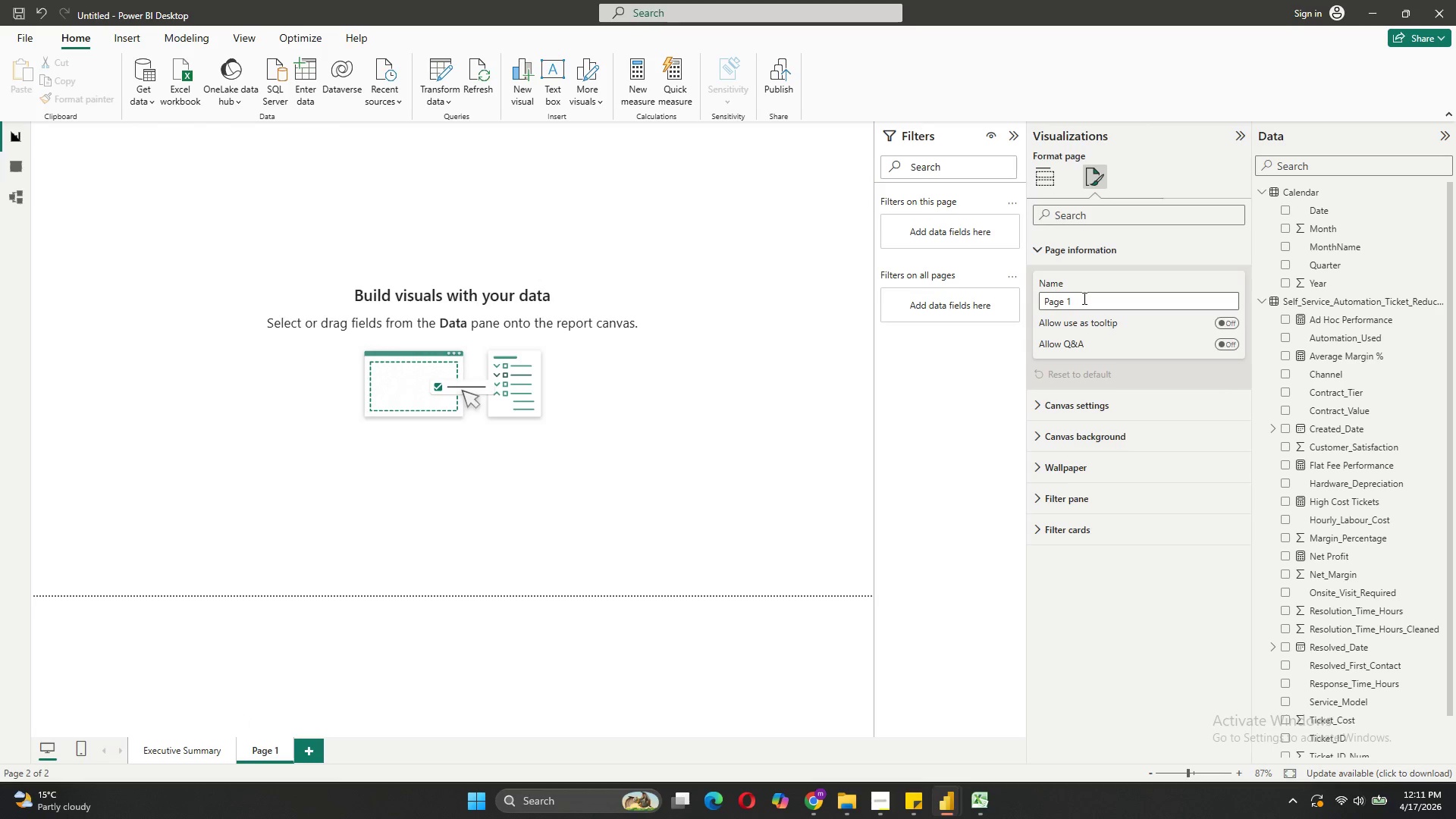 
left_click_drag(start_coordinate=[1082, 300], to_coordinate=[1038, 297])
 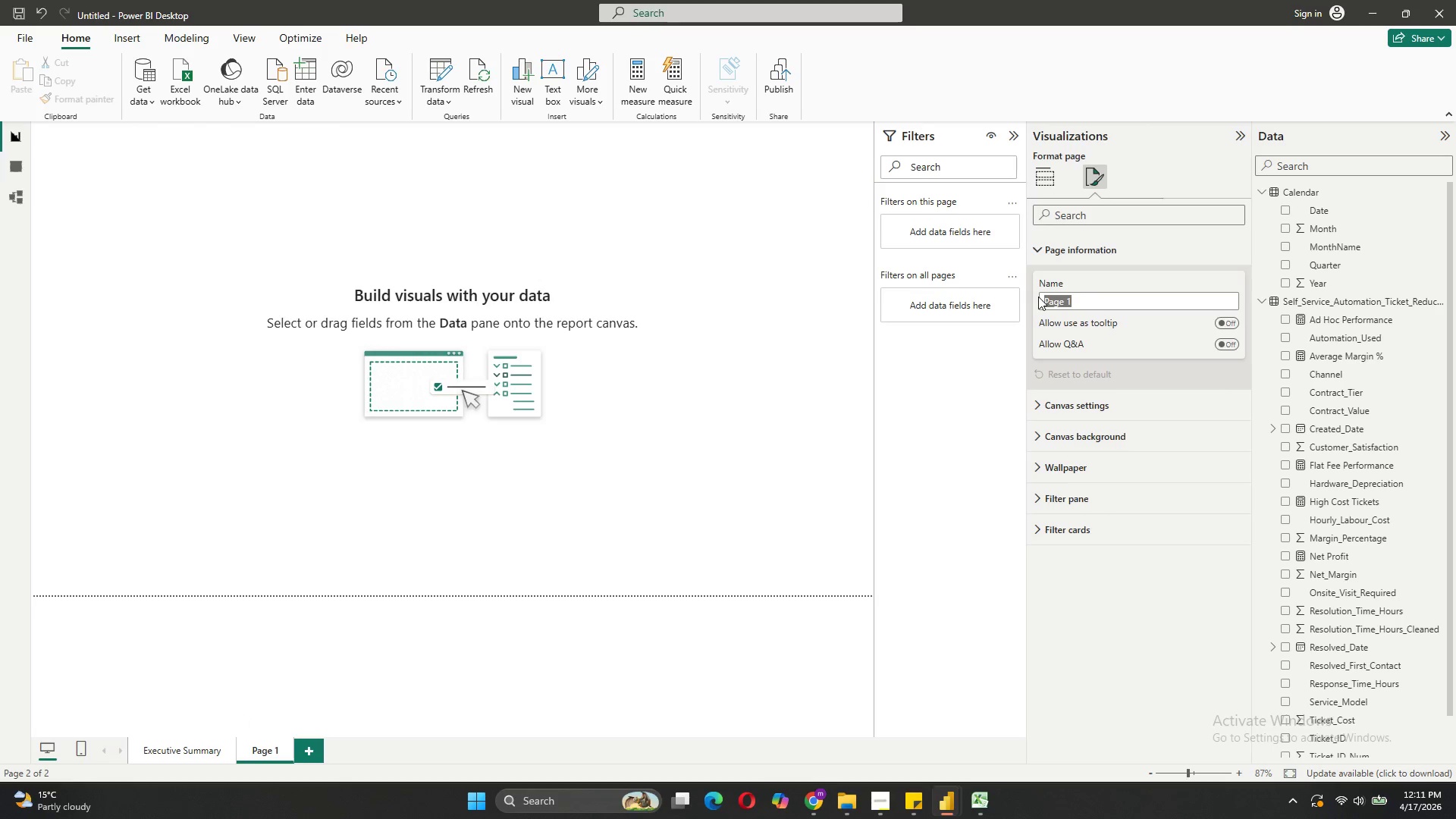 
type(Statistical Analysis)
 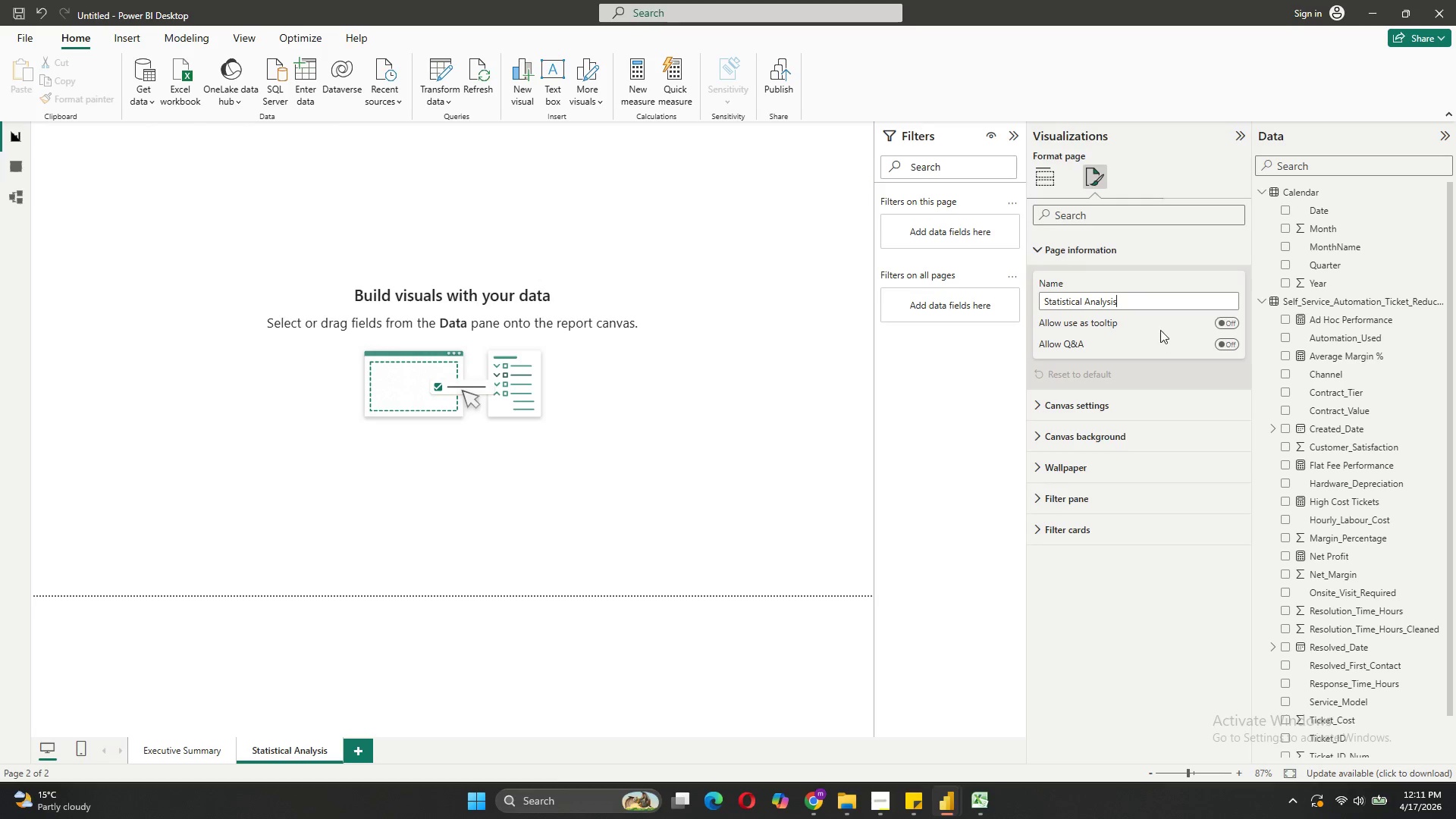 
wait(7.45)
 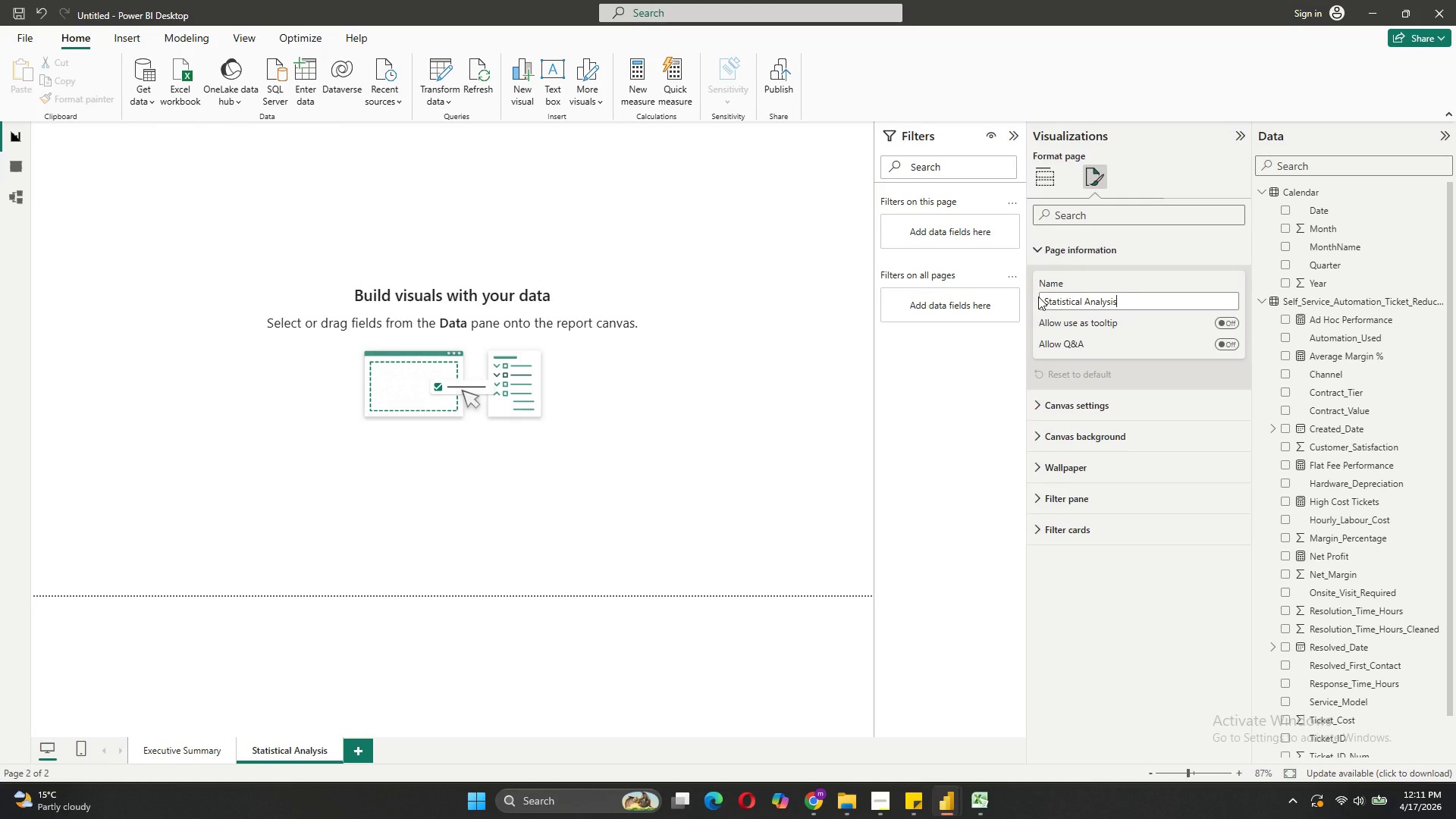 
key(Enter)
 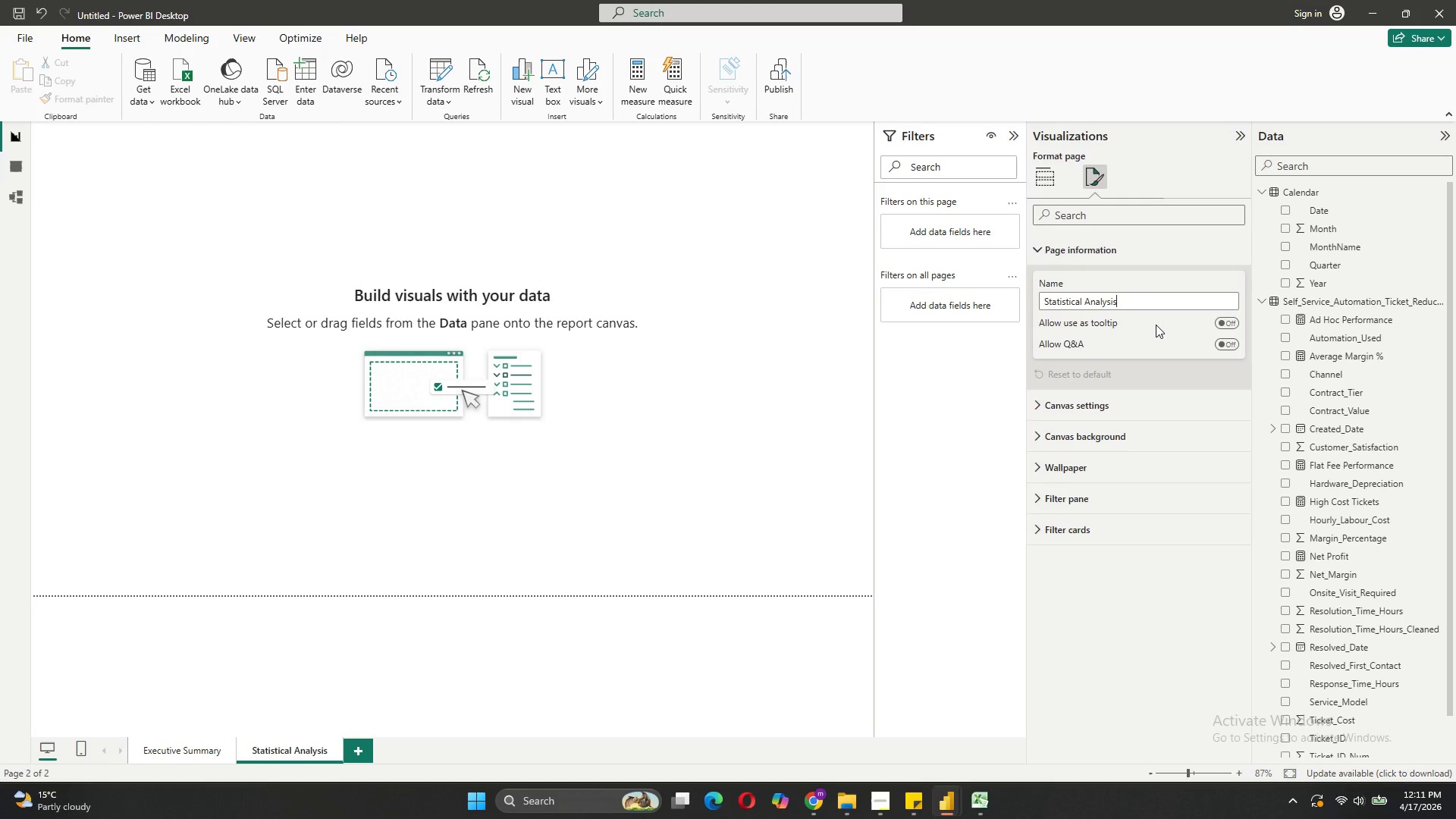 
wait(5.99)
 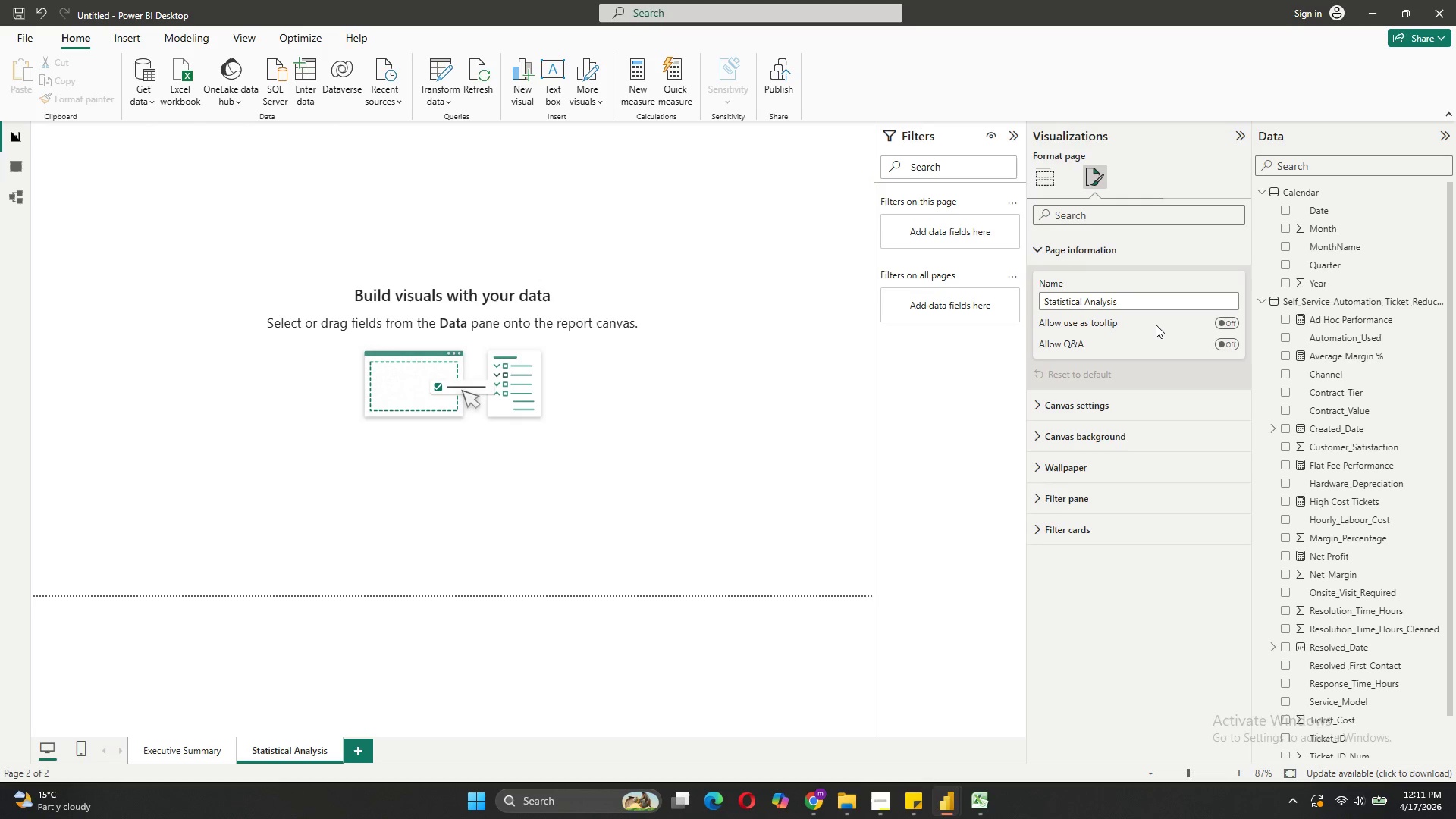 
left_click([1053, 183])
 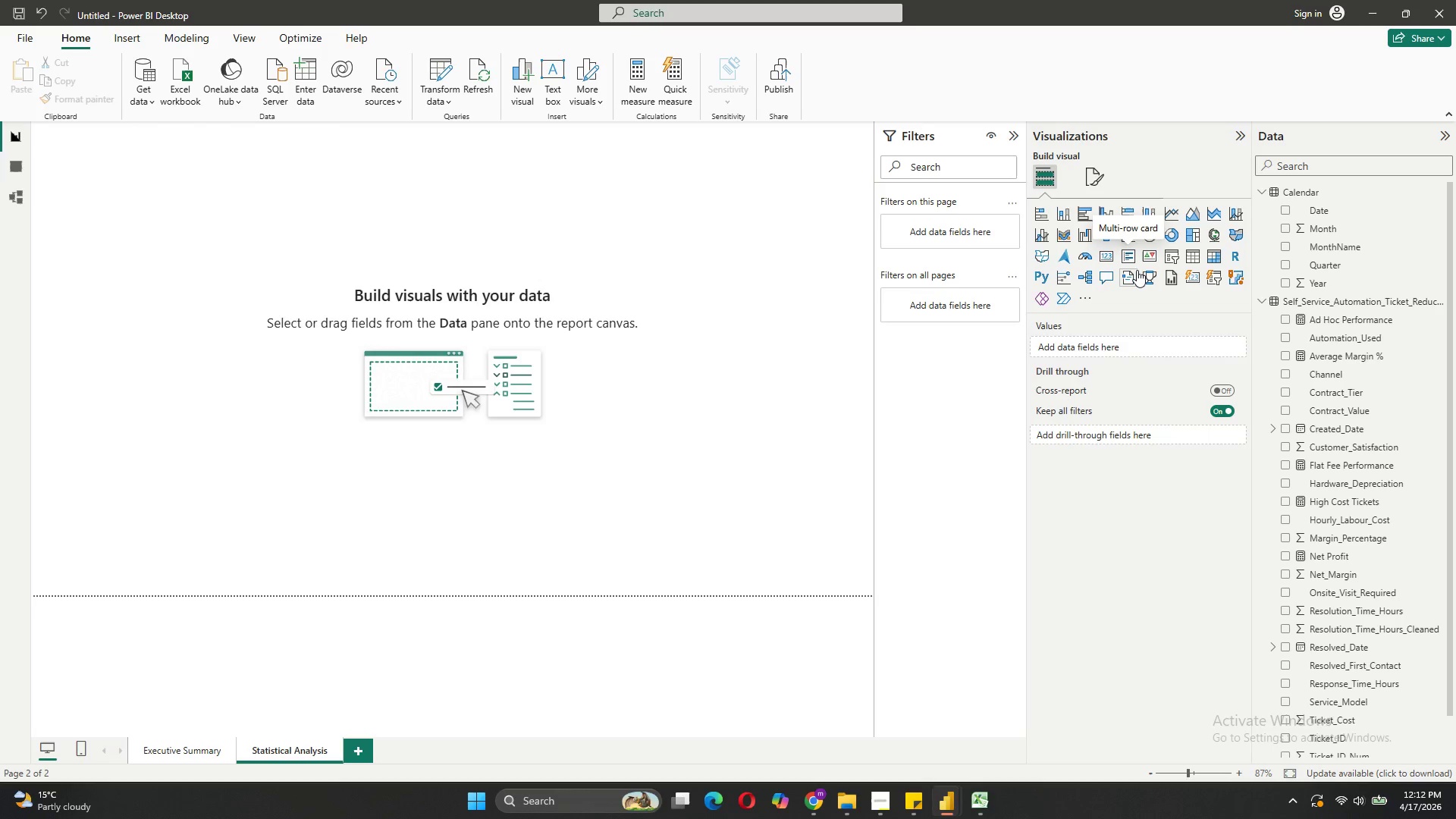 
wait(22.94)
 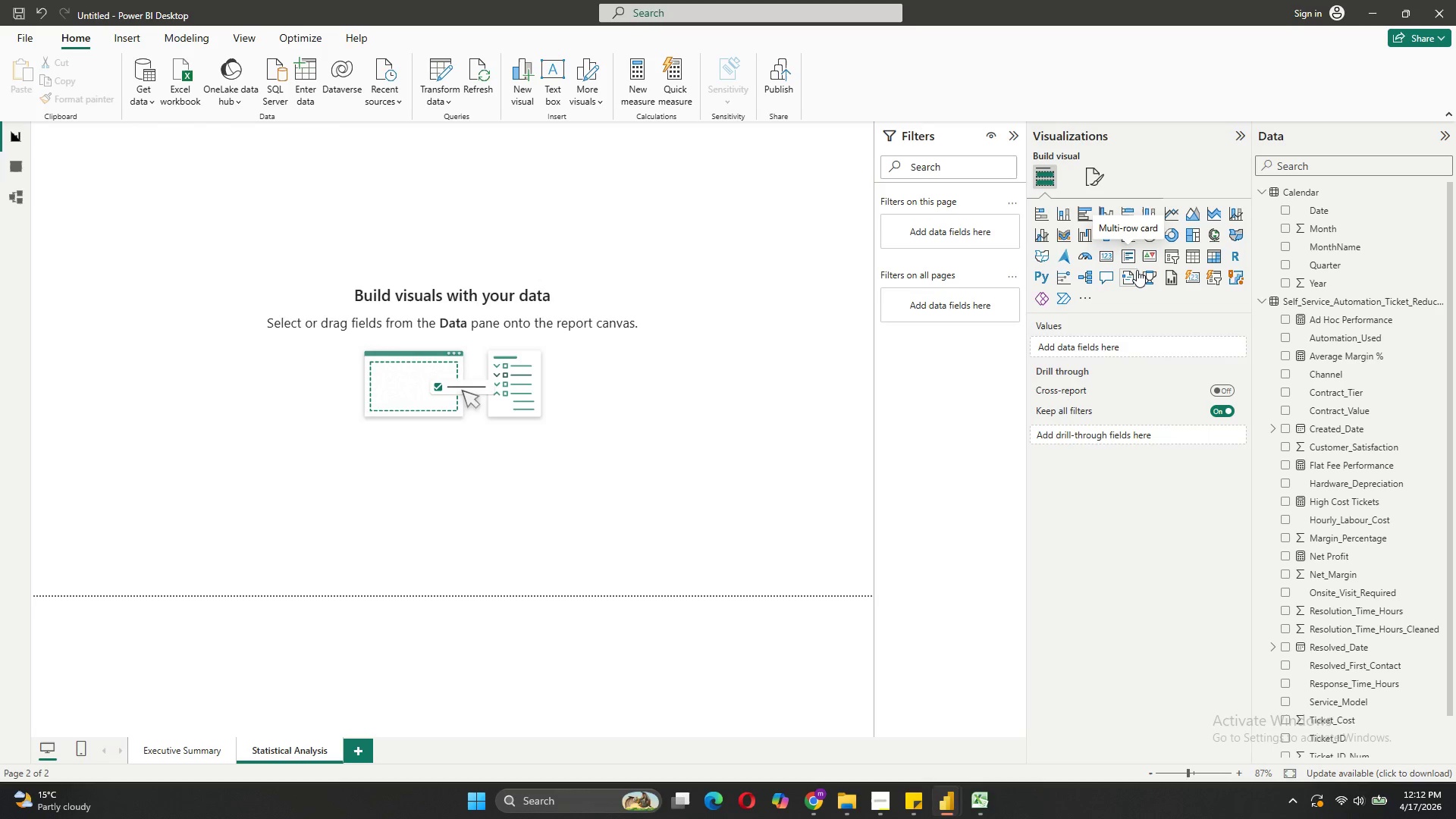 
left_click([808, 753])
 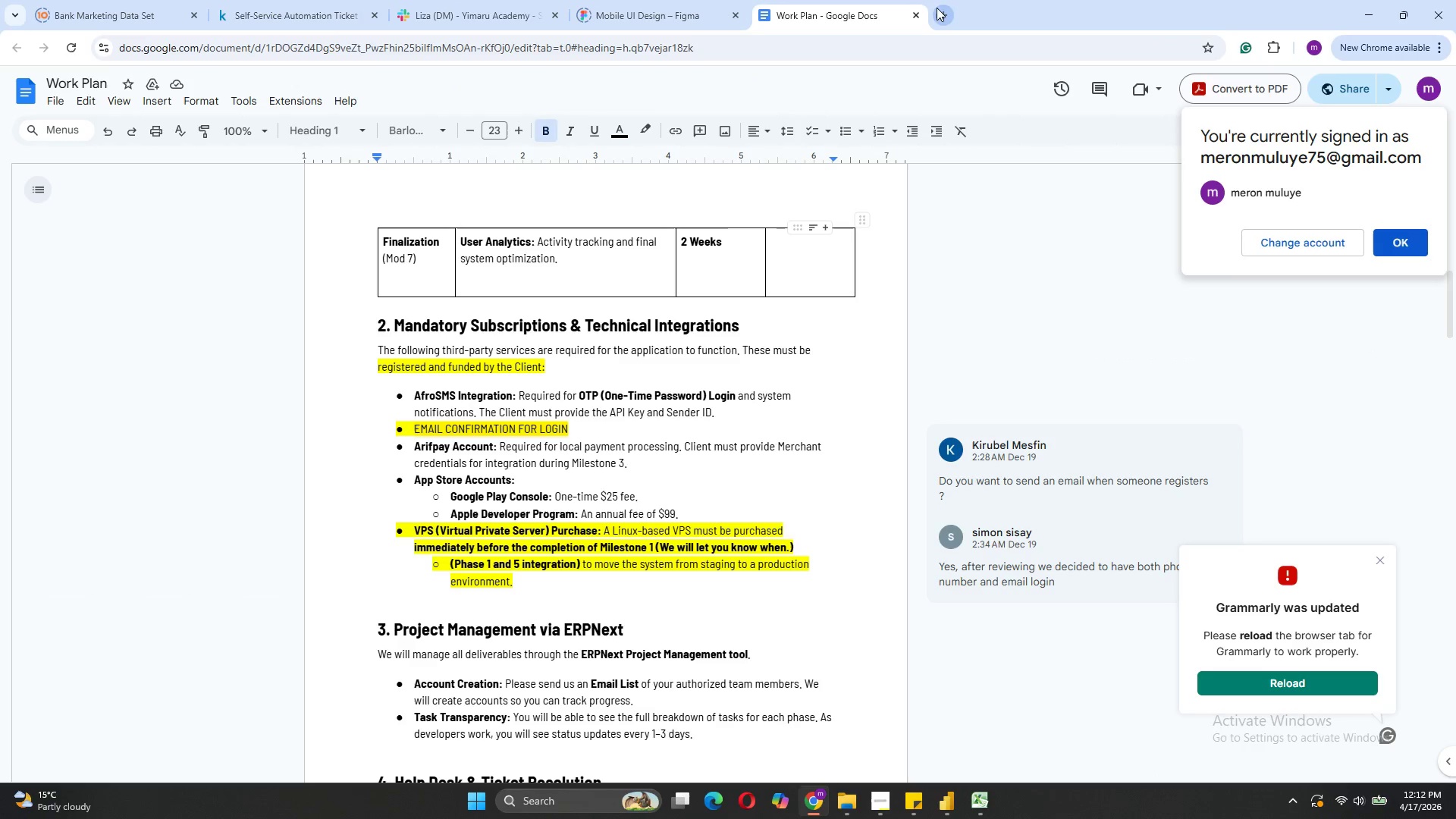 
left_click([947, 6])
 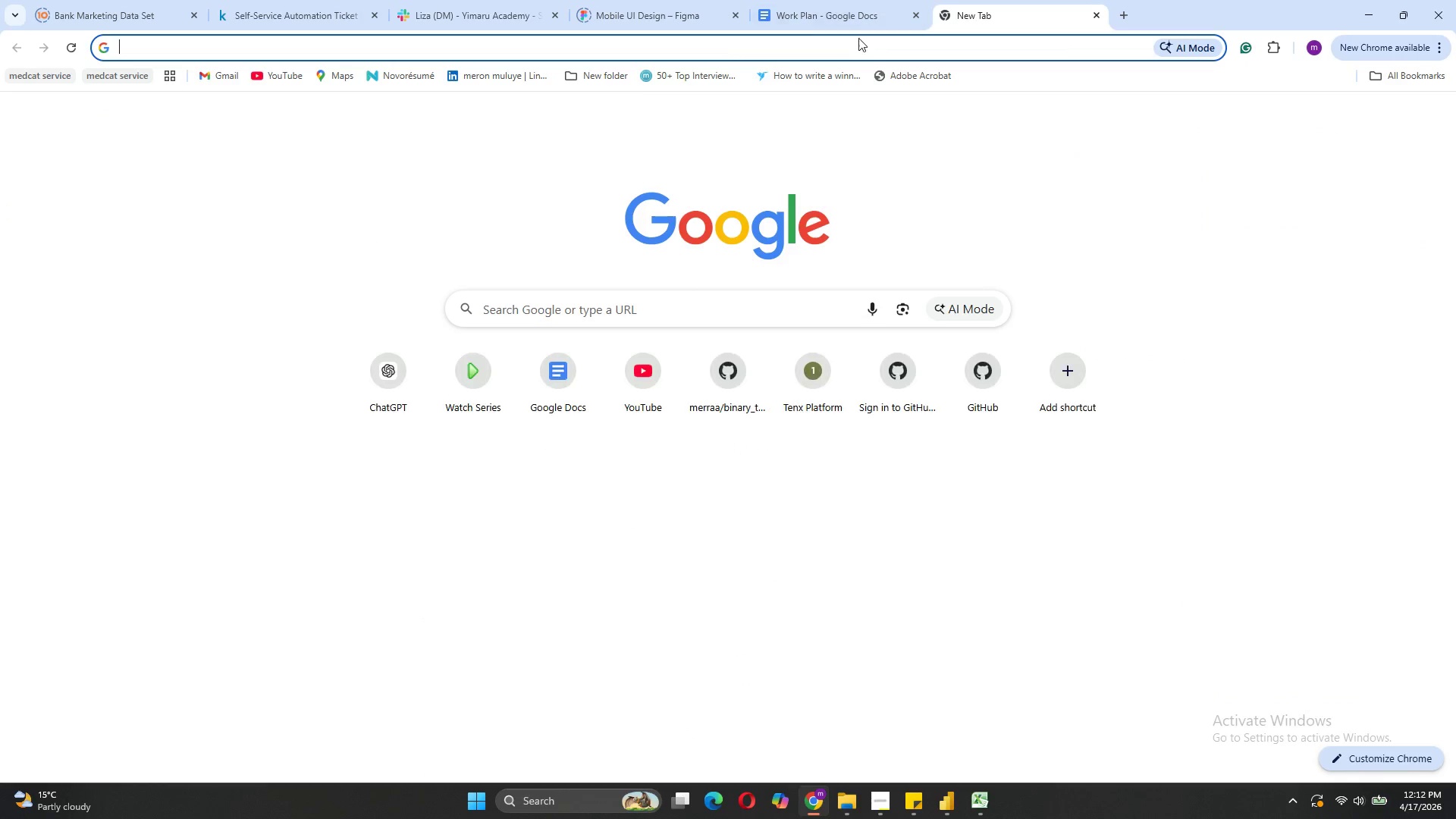 
left_click([856, 41])
 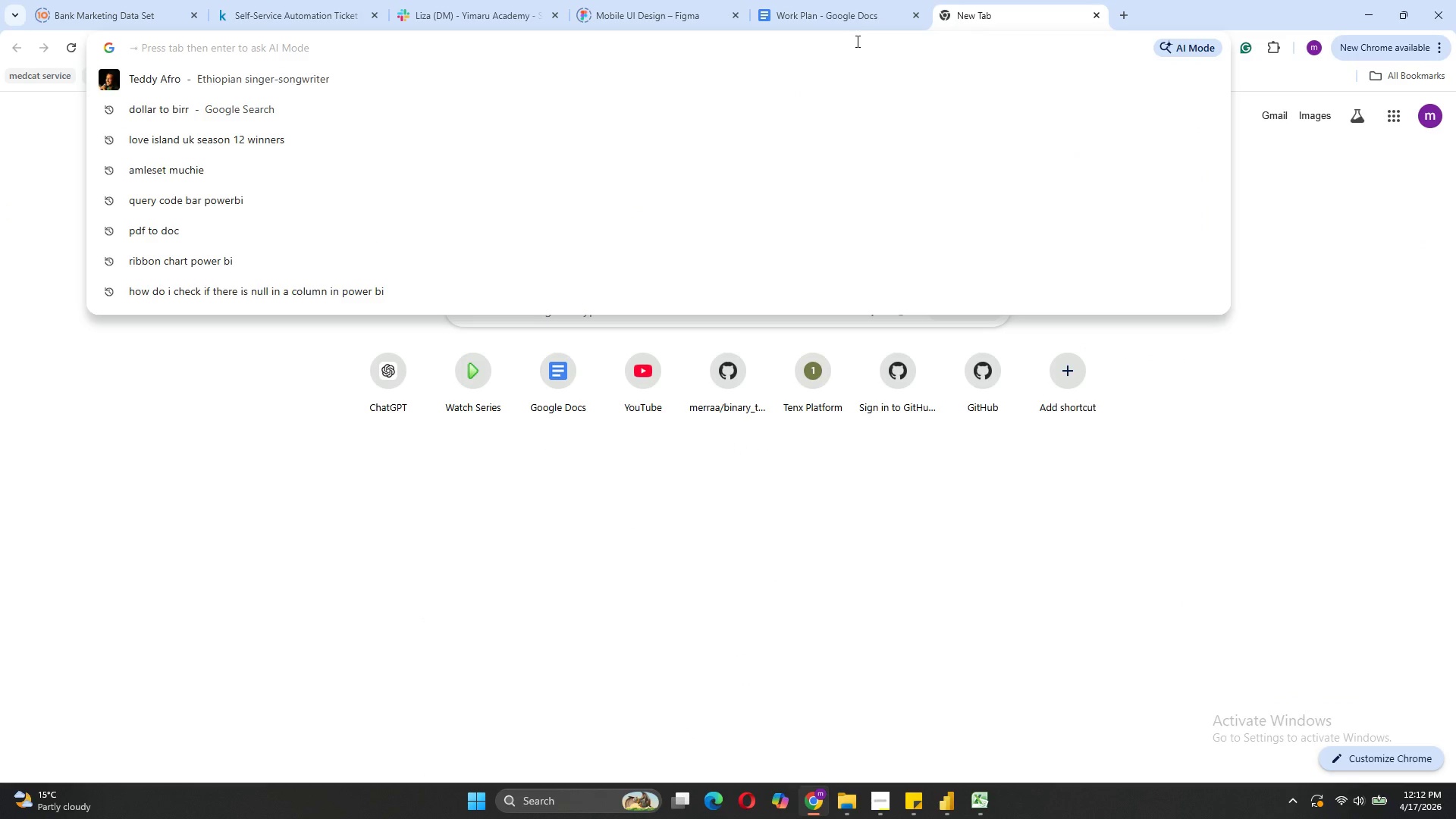 
type(what is a native alternative for histogram in power)
 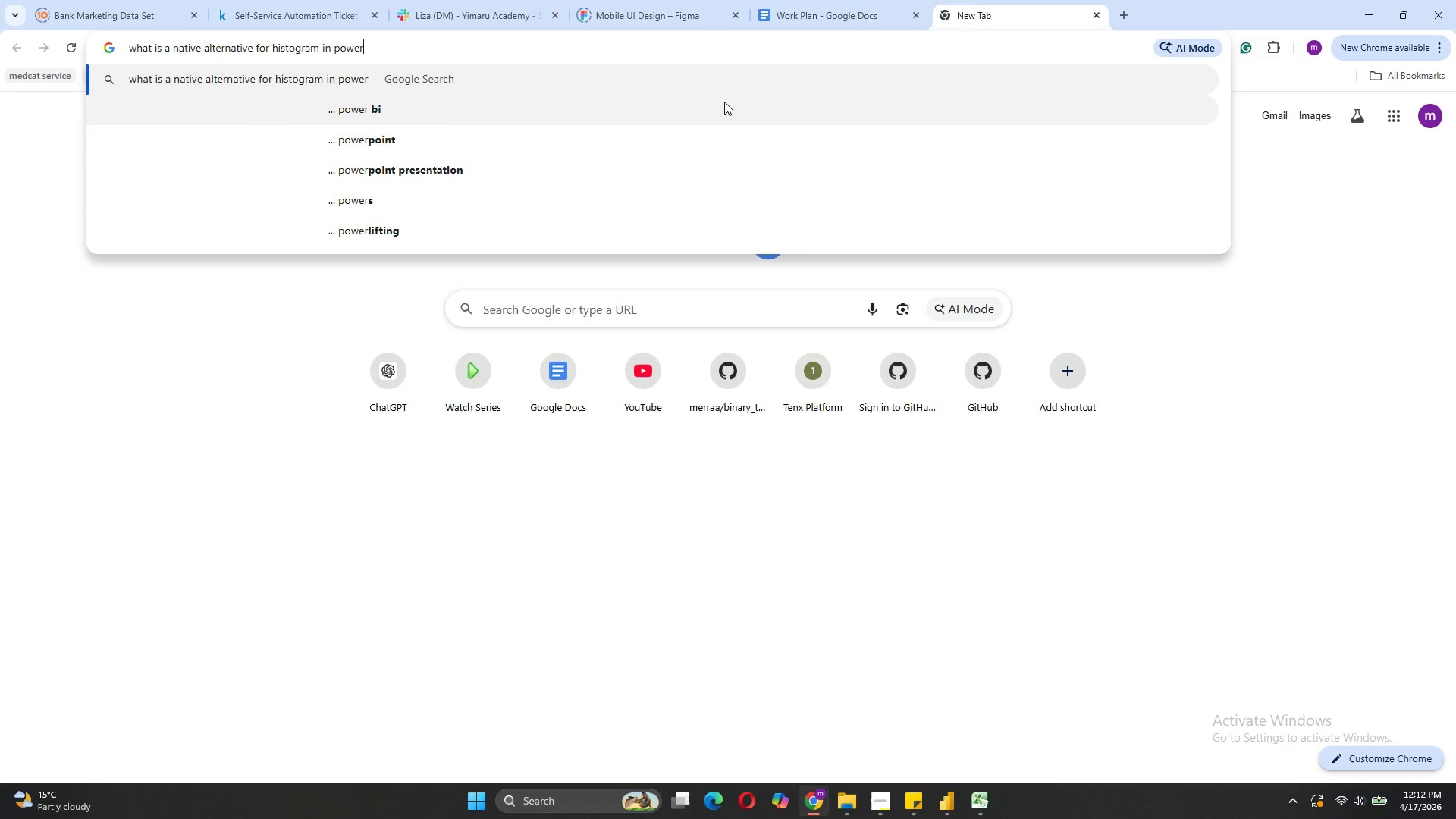 
left_click([720, 105])
 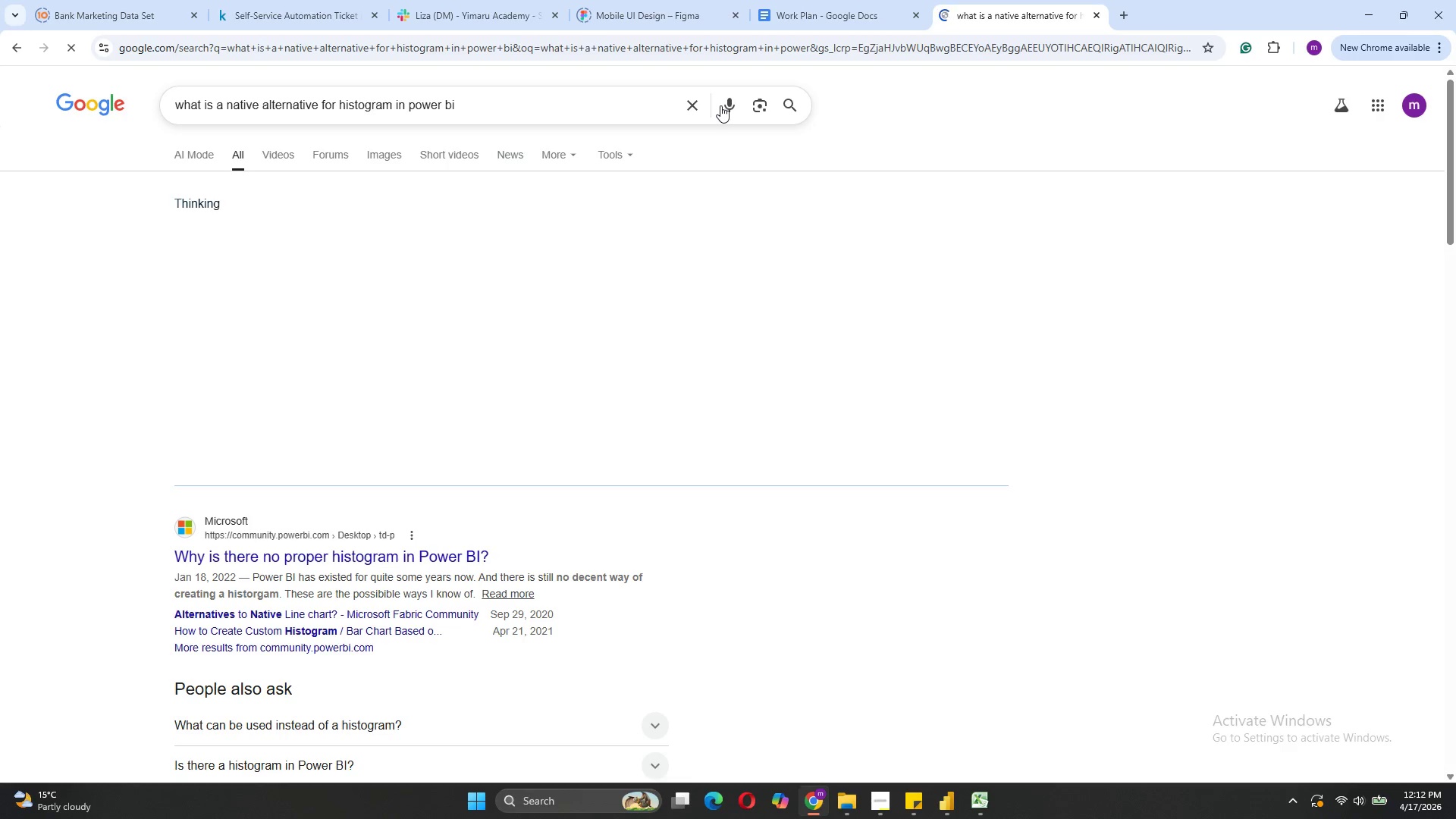 
wait(8.38)
 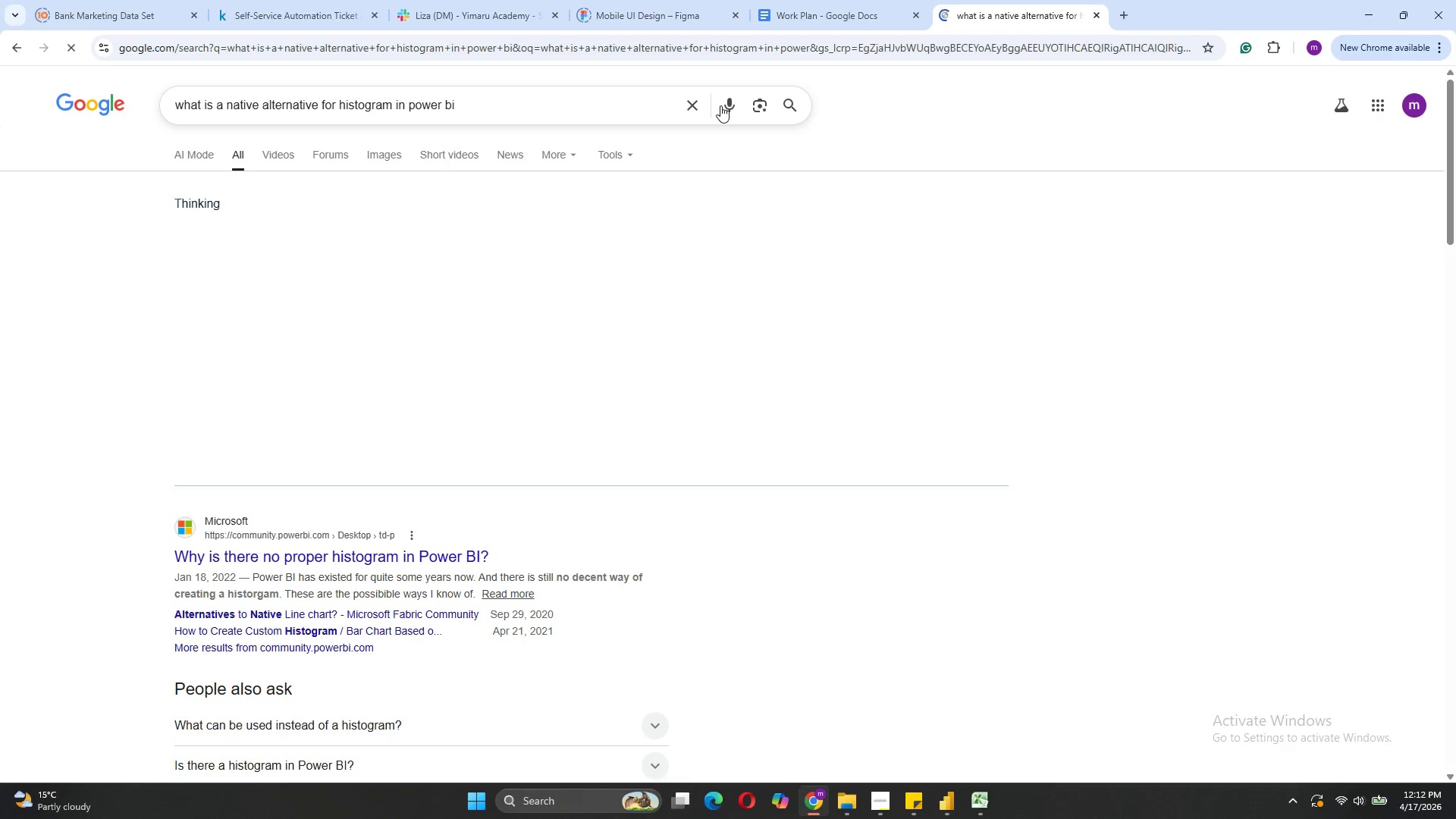 
left_click([447, 455])
 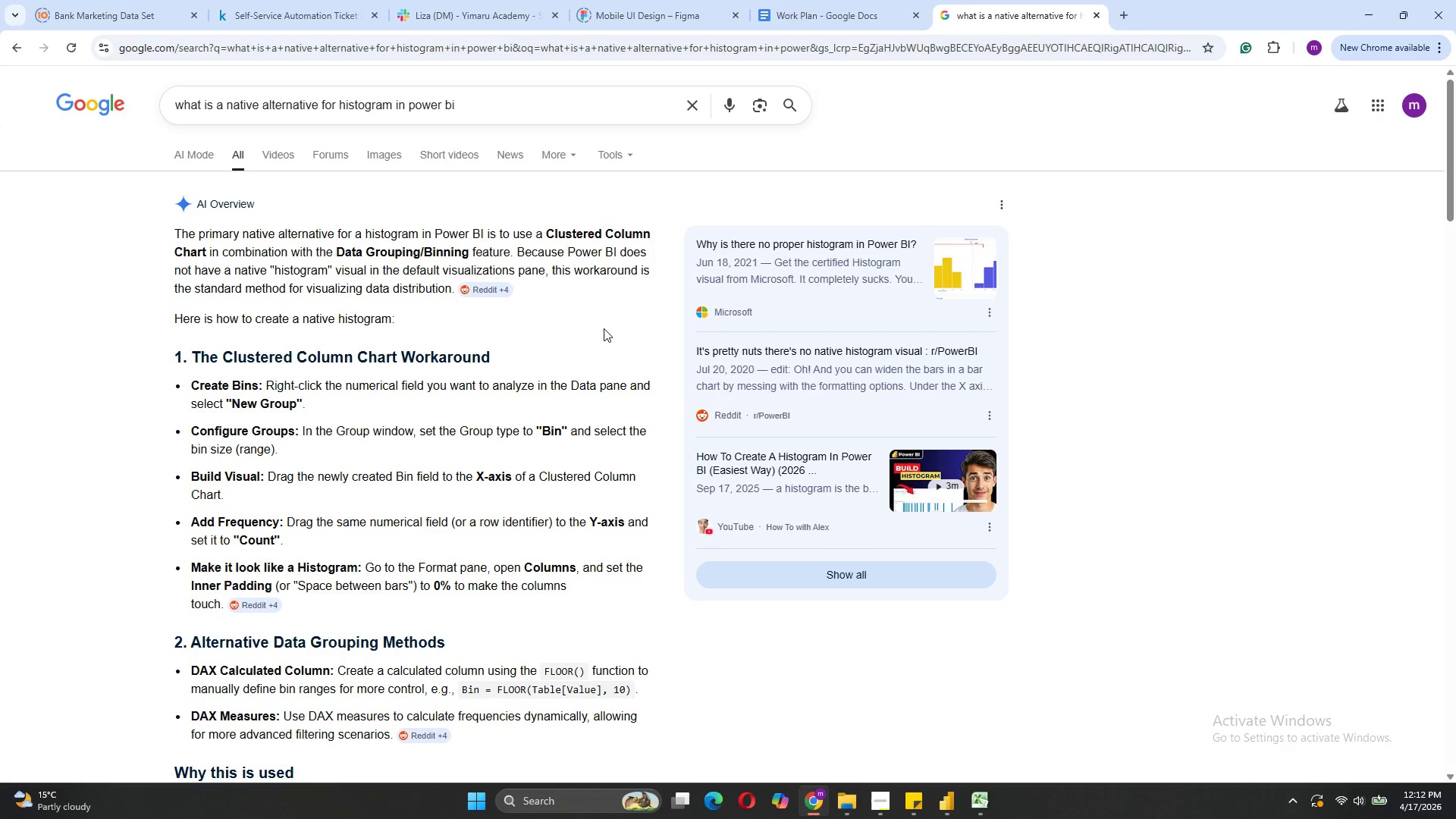 
wait(17.47)
 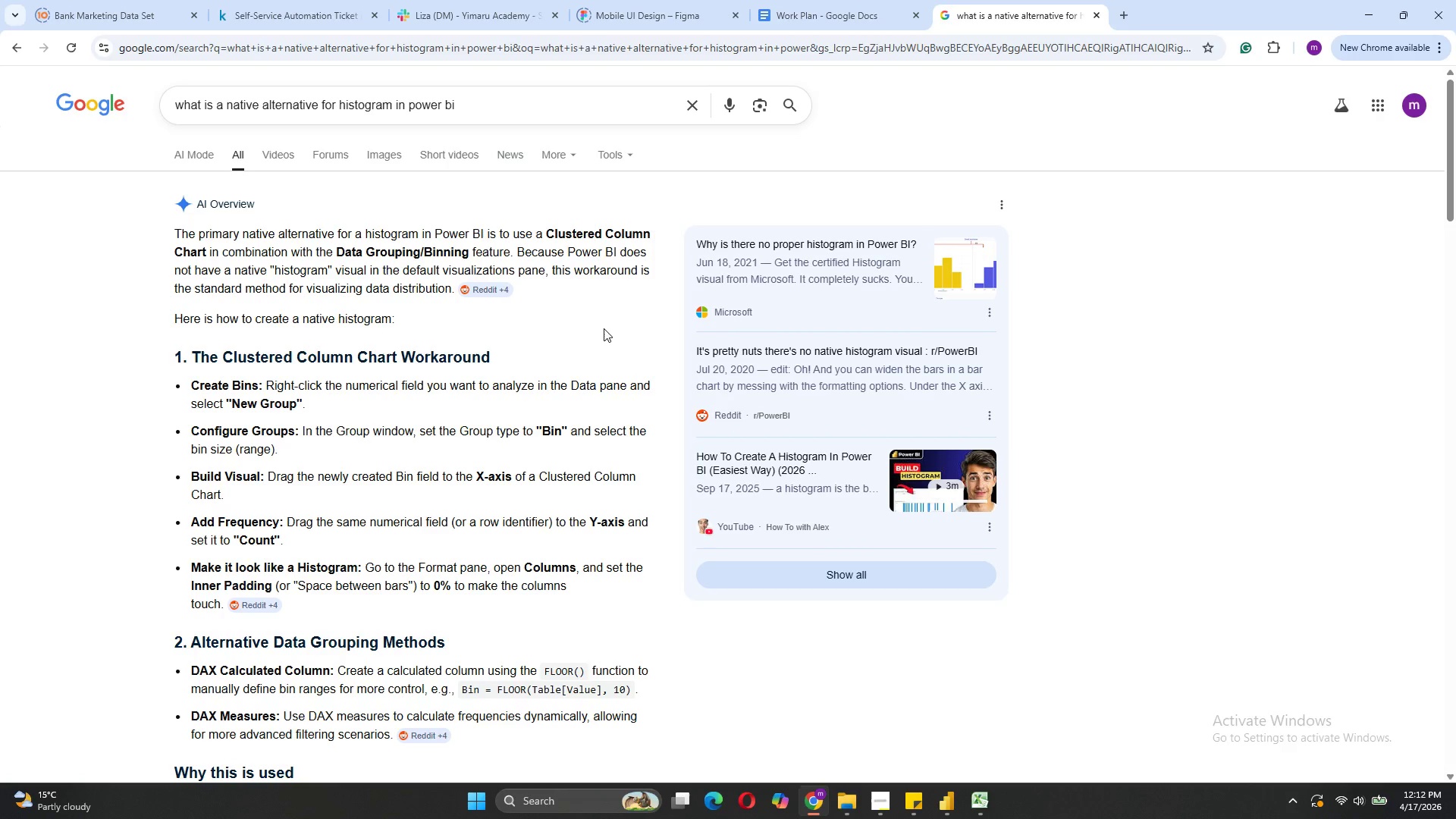 
left_click([881, 743])
 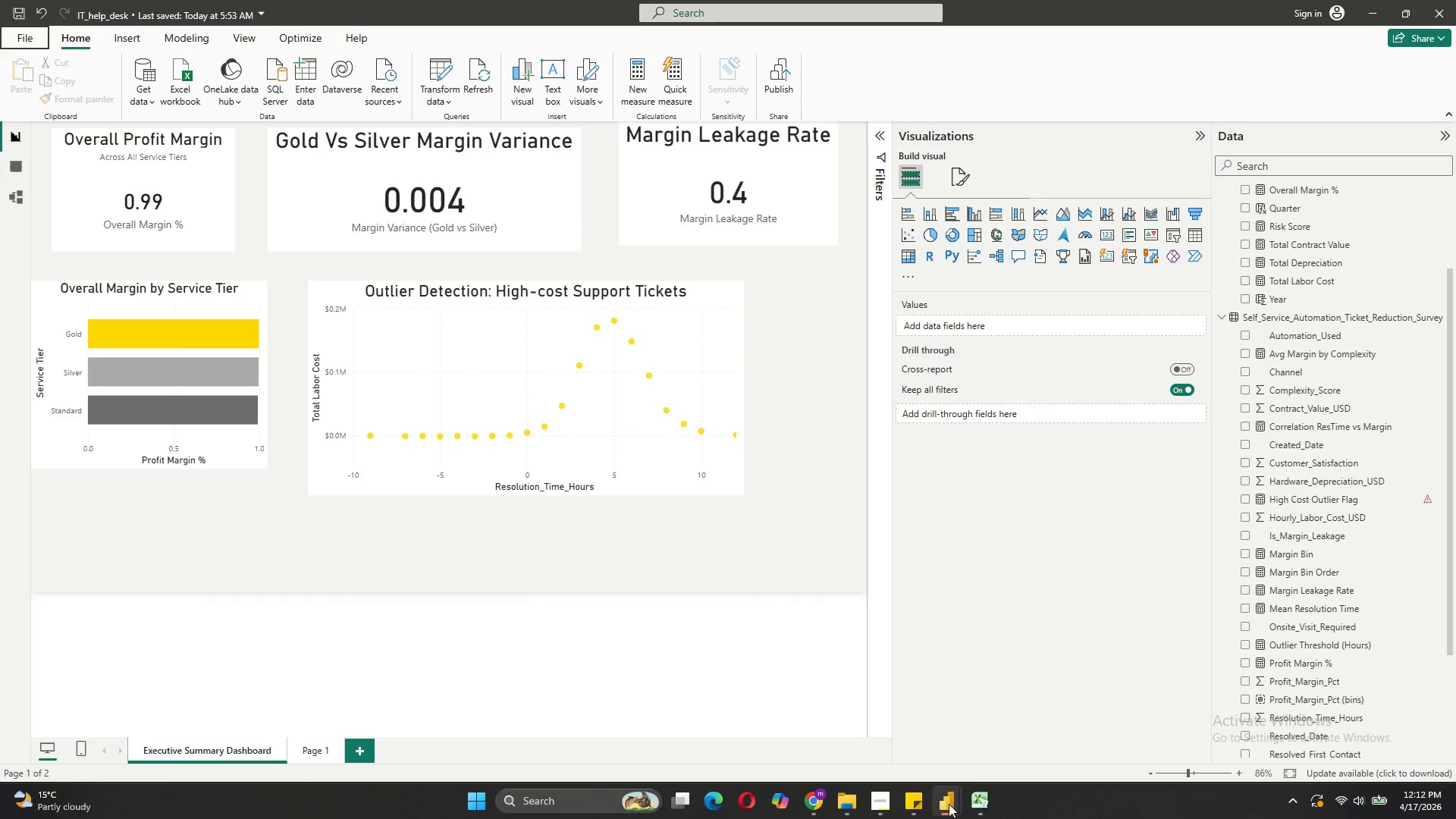 
left_click([990, 723])
 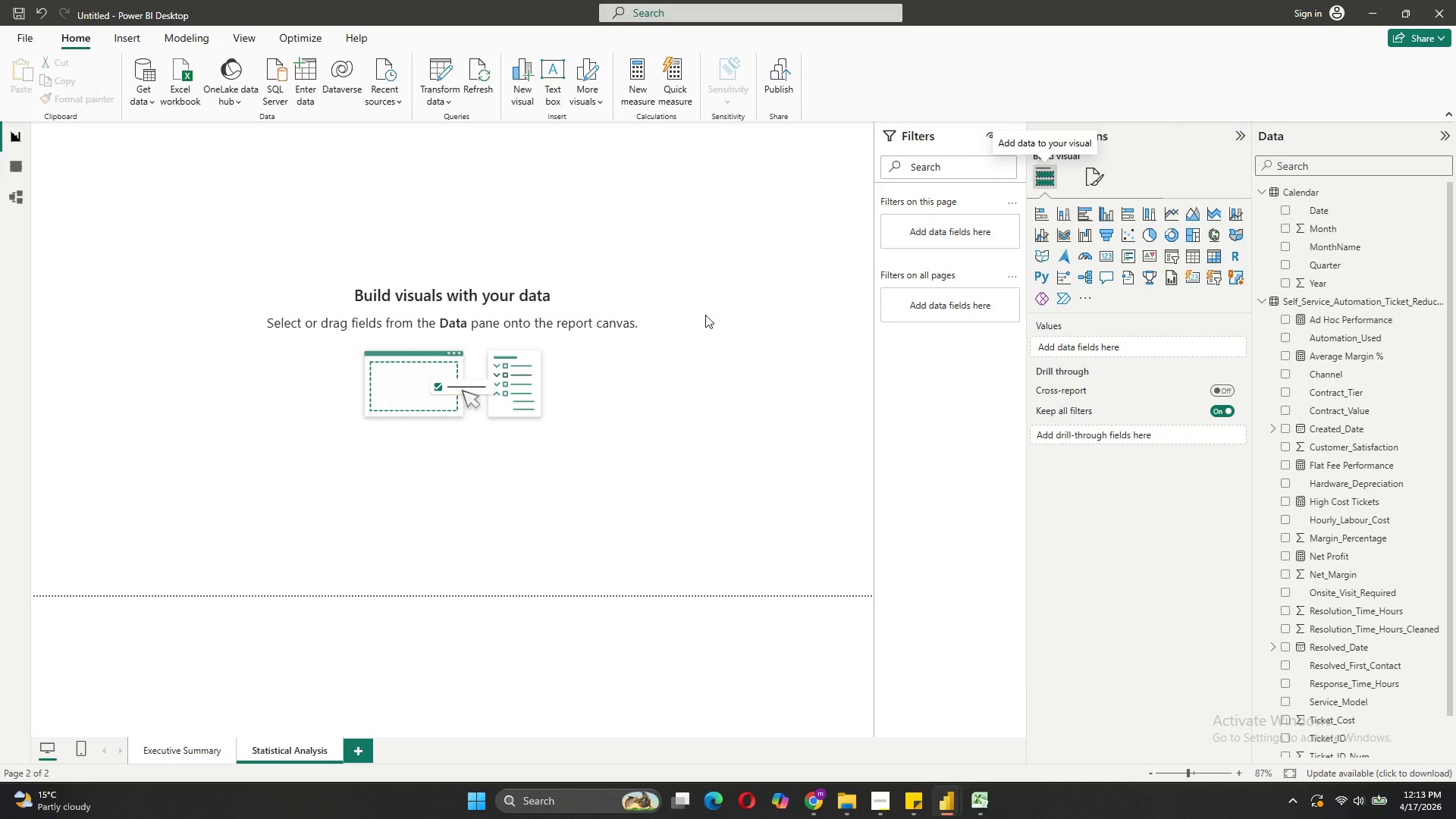 
left_click([667, 313])
 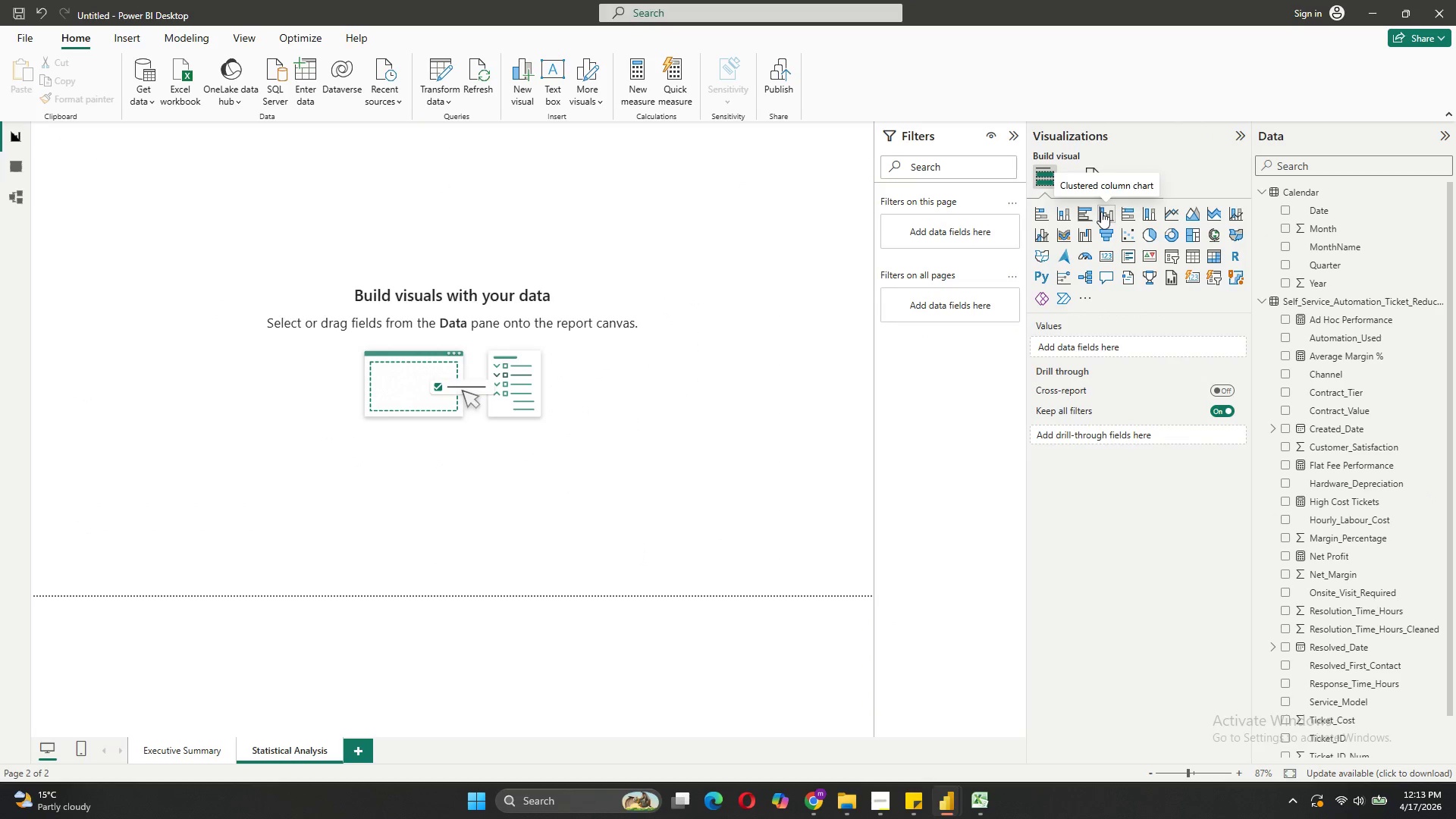 
left_click([1101, 212])
 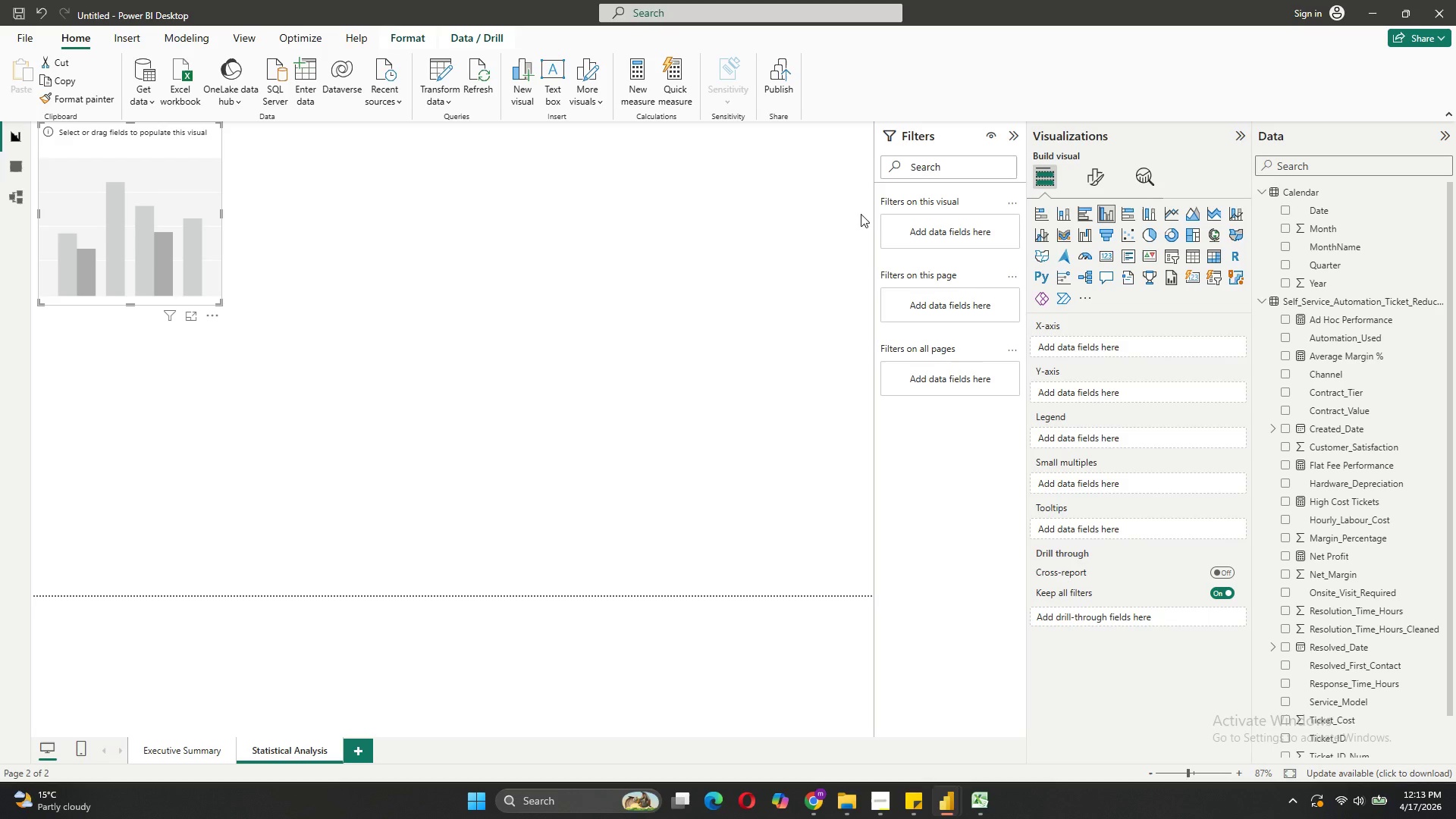 
wait(7.86)
 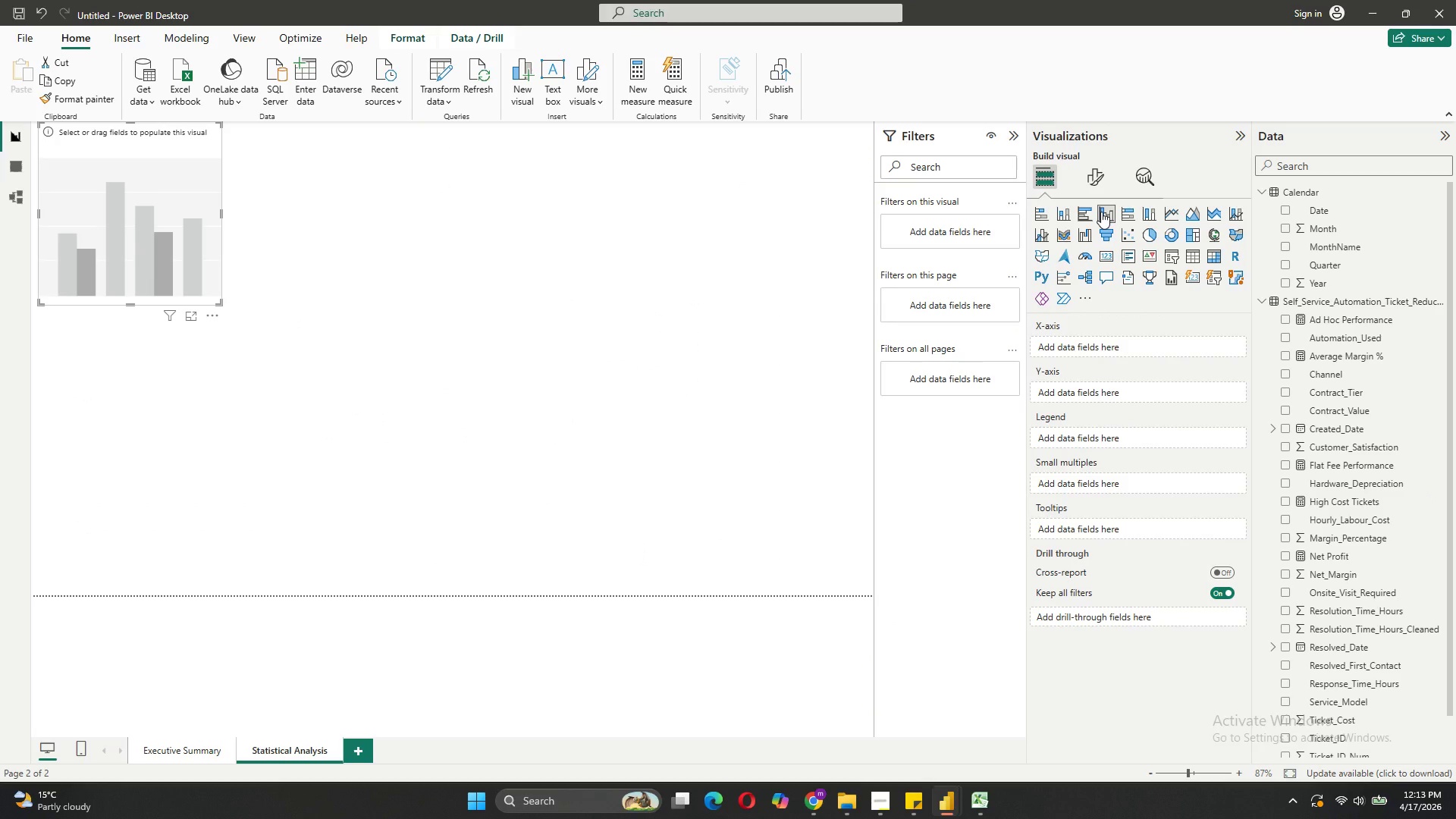 
left_click_drag(start_coordinate=[133, 146], to_coordinate=[156, 240])
 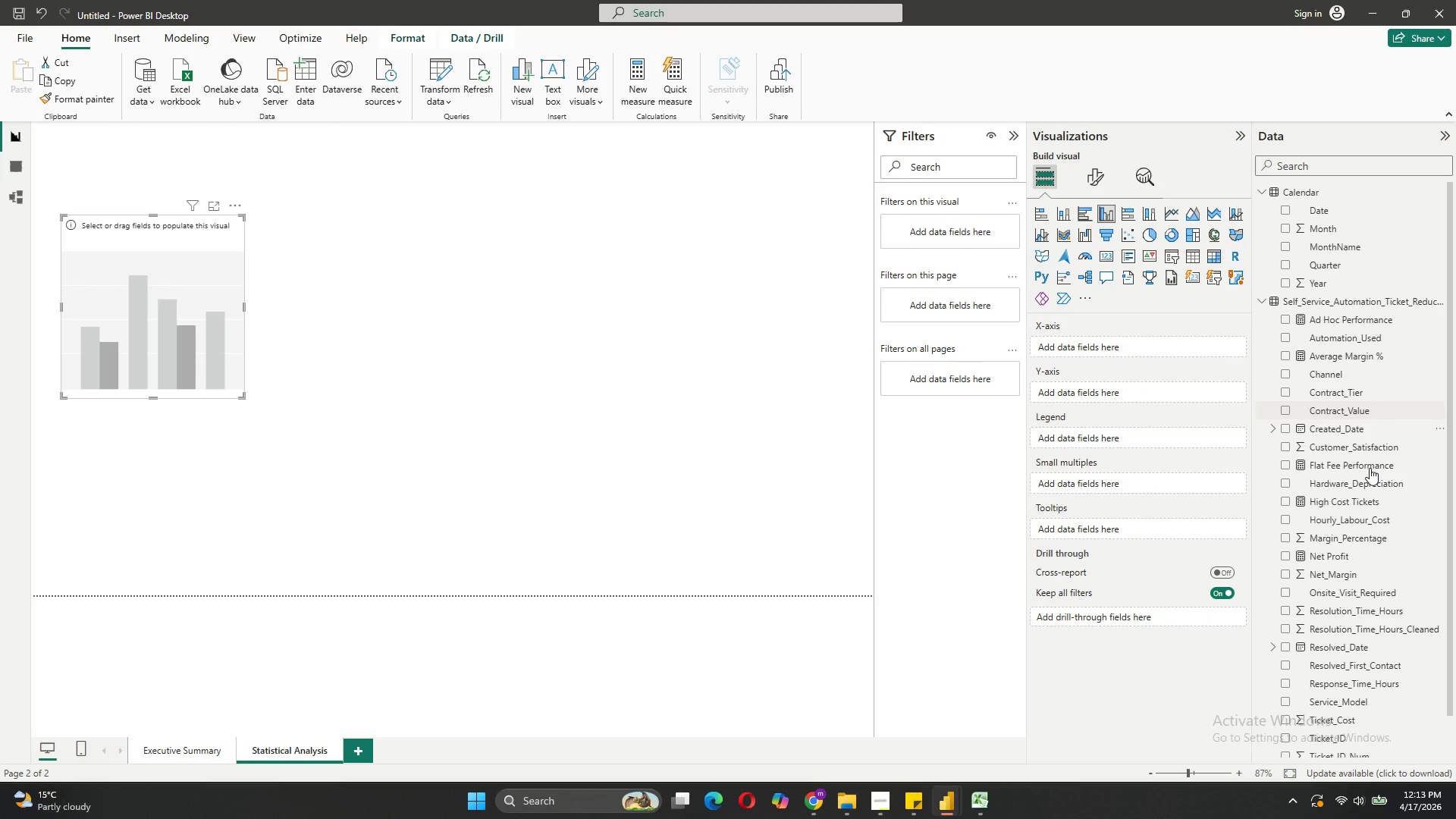 
wait(5.55)
 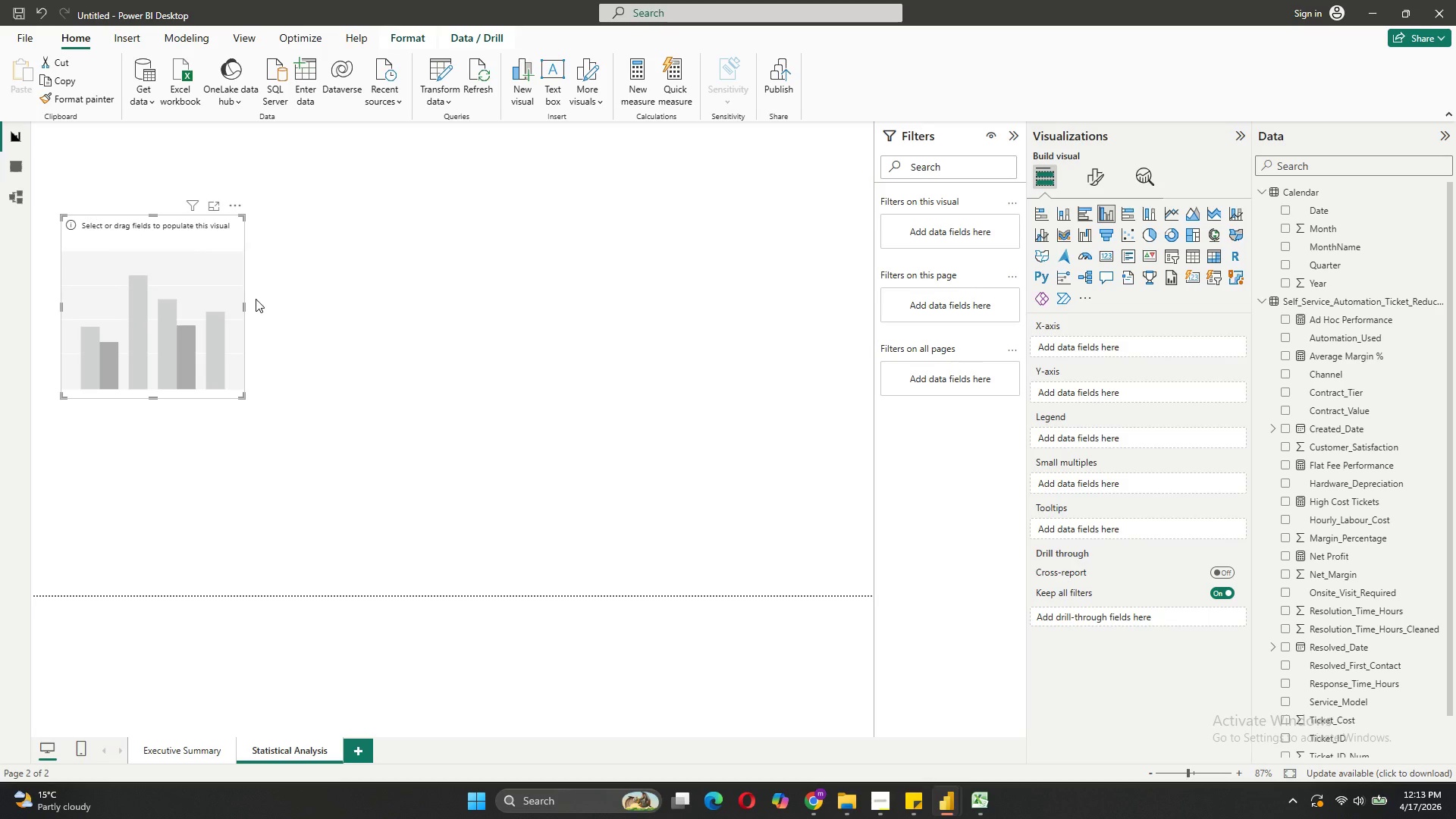 
left_click_drag(start_coordinate=[1372, 538], to_coordinate=[1138, 344])
 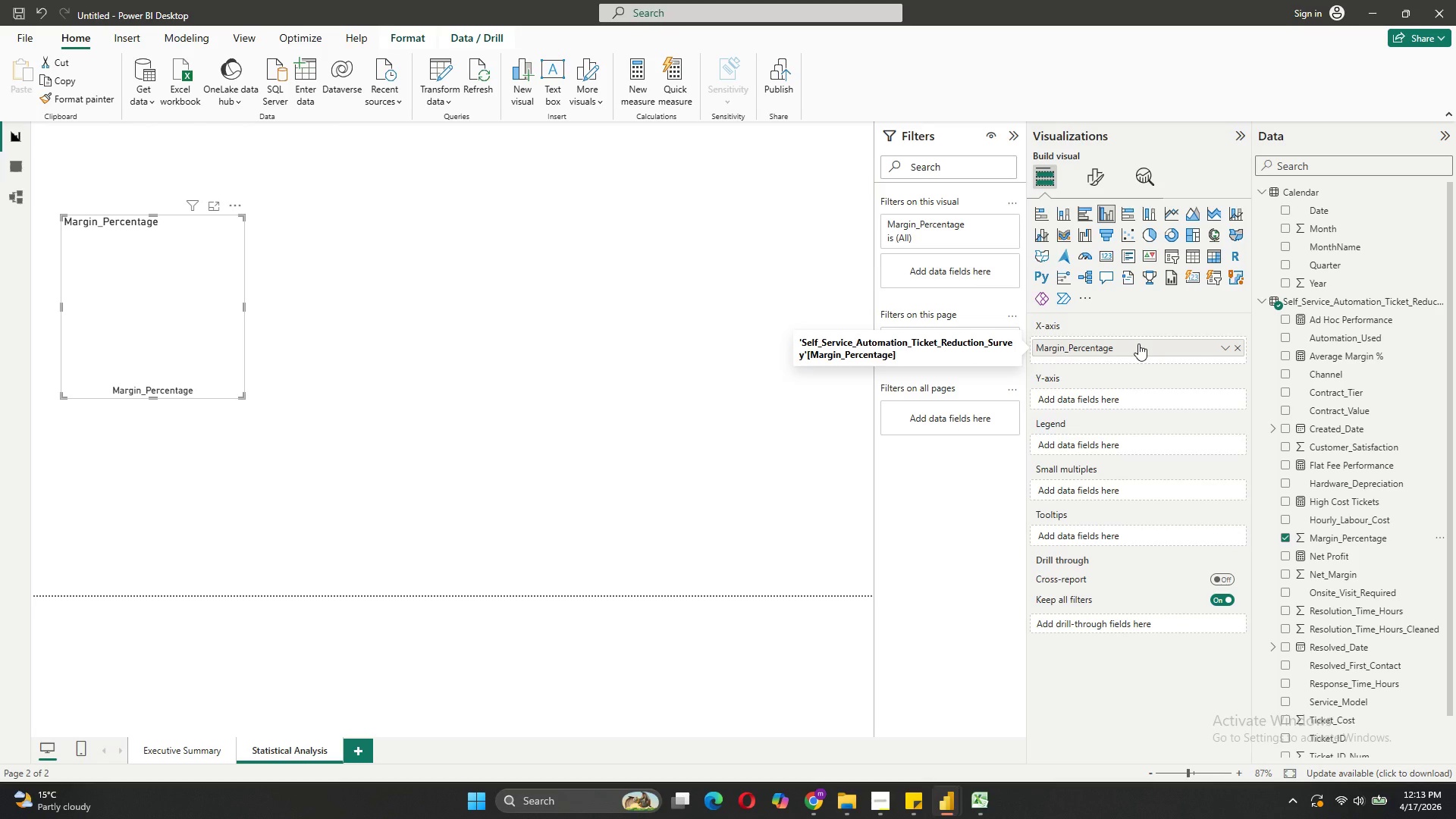 
wait(8.95)
 